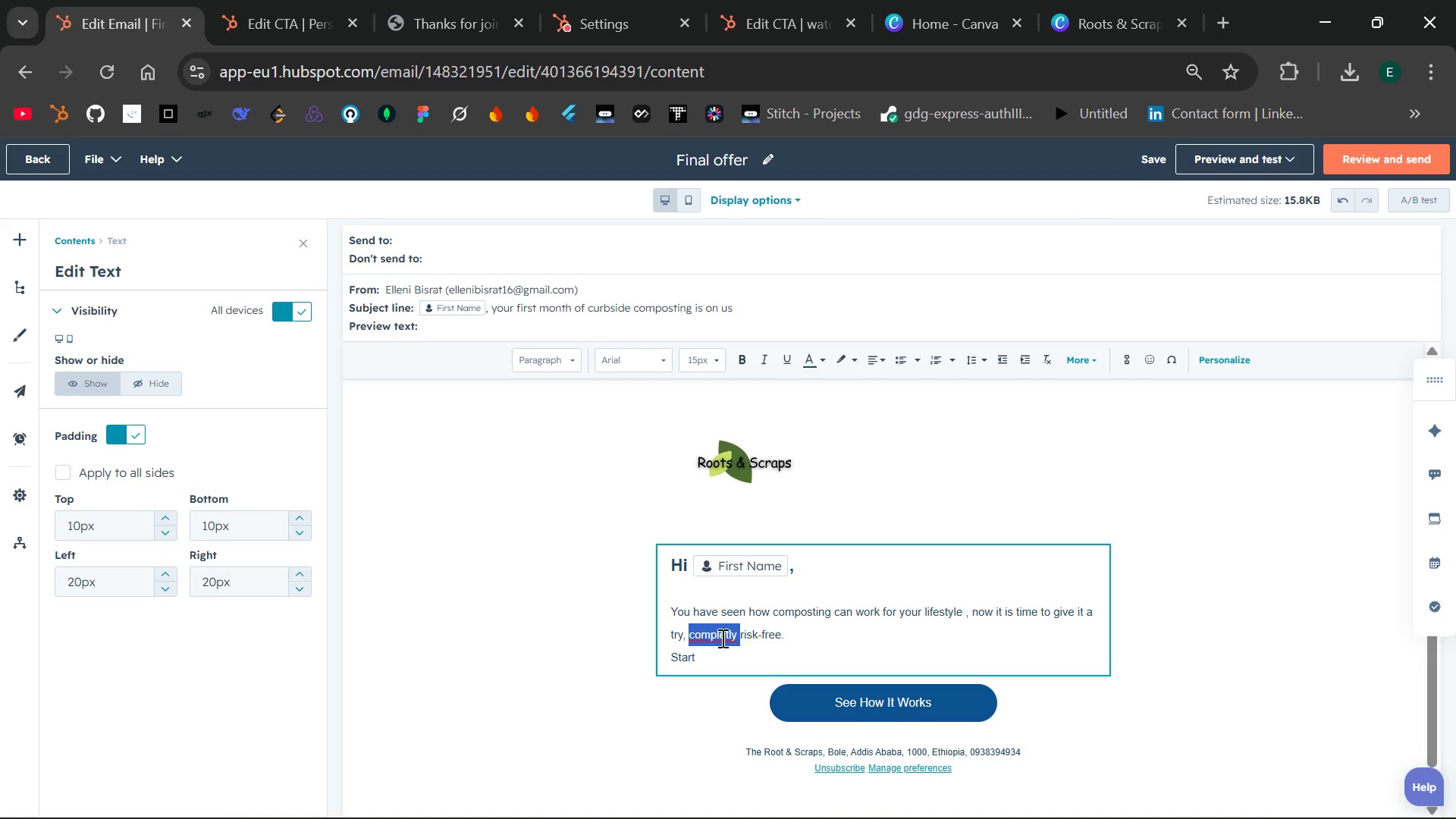 
type(completely )
 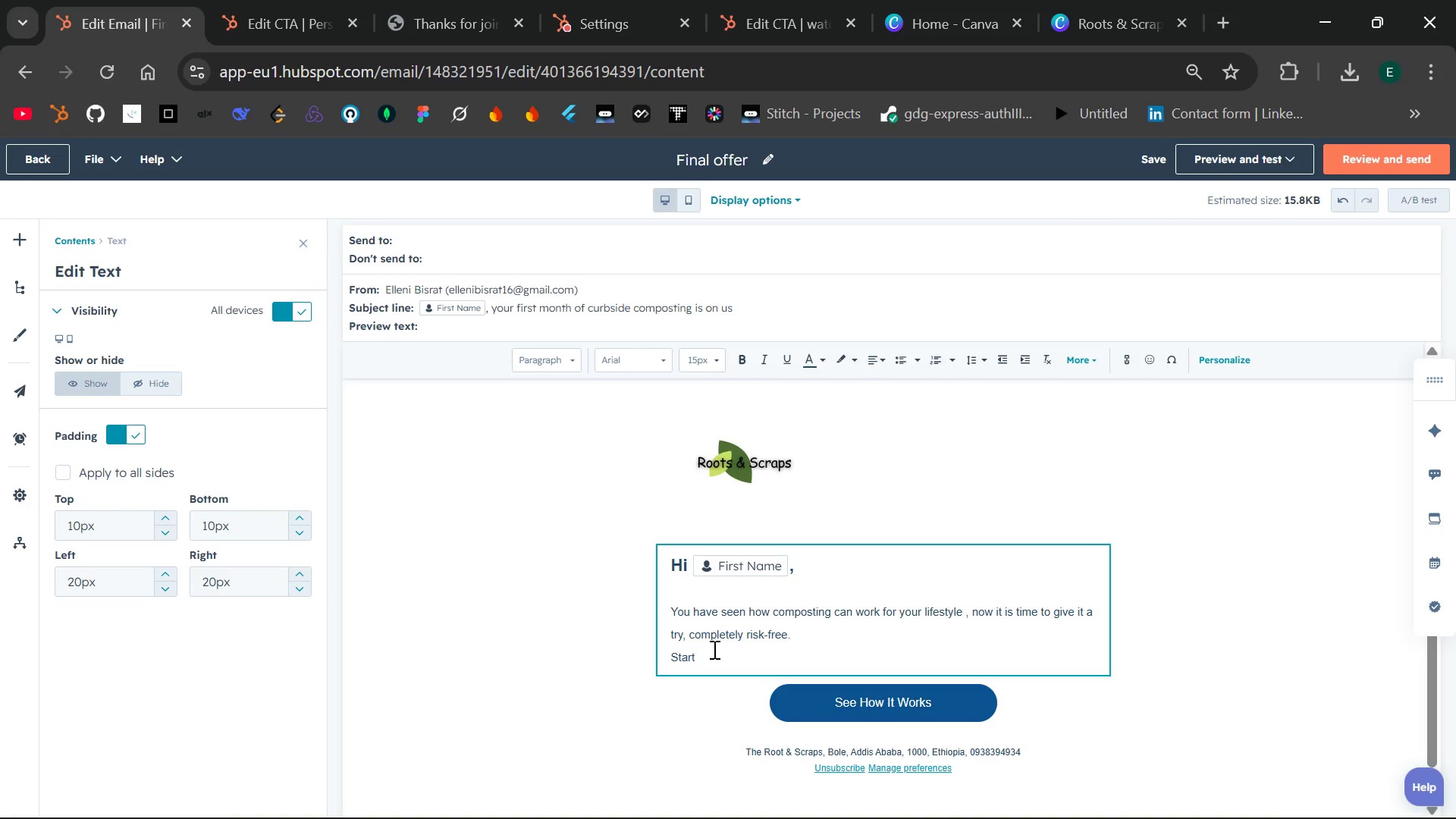 
left_click([713, 649])
 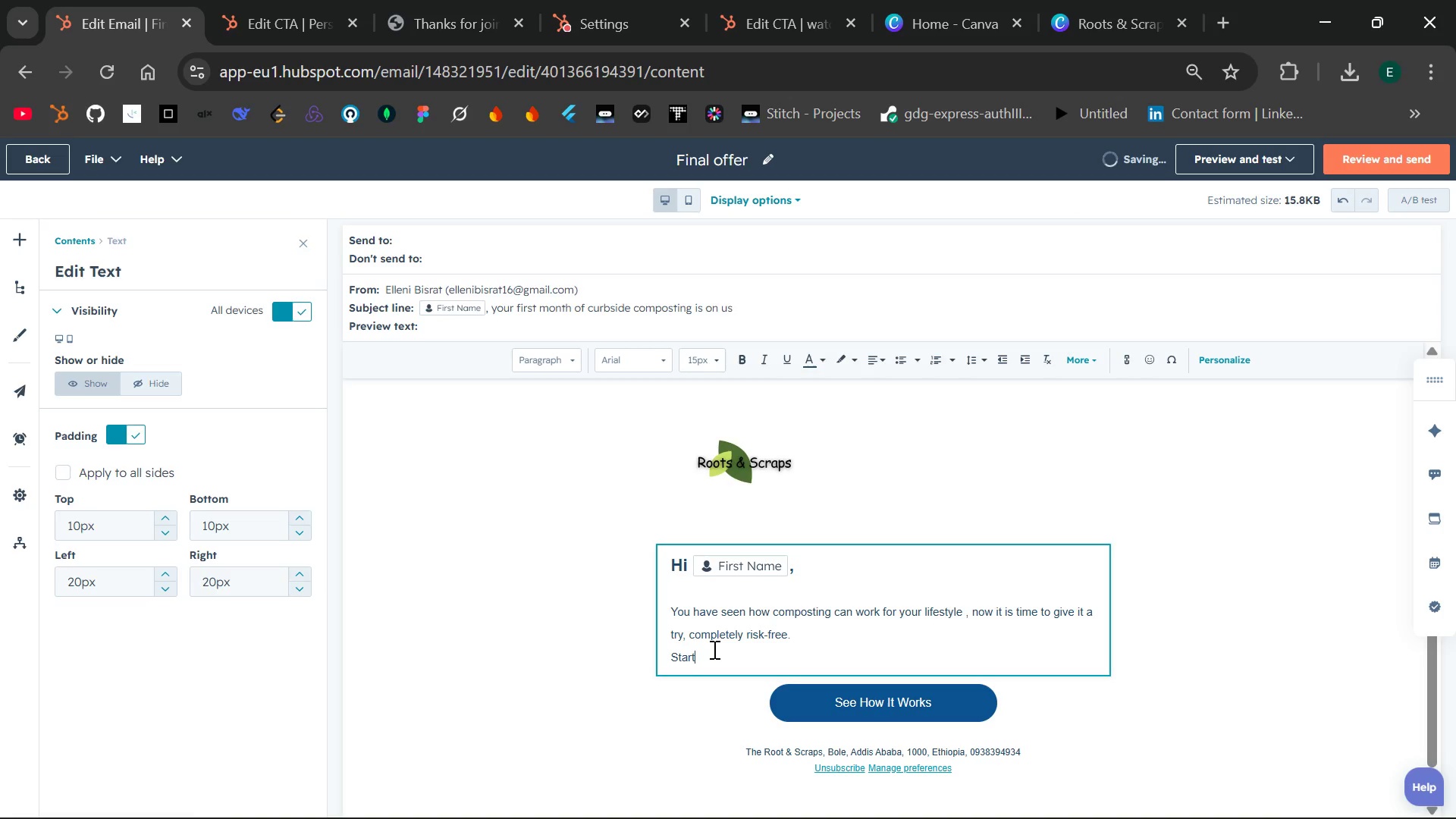 
key(Space)
 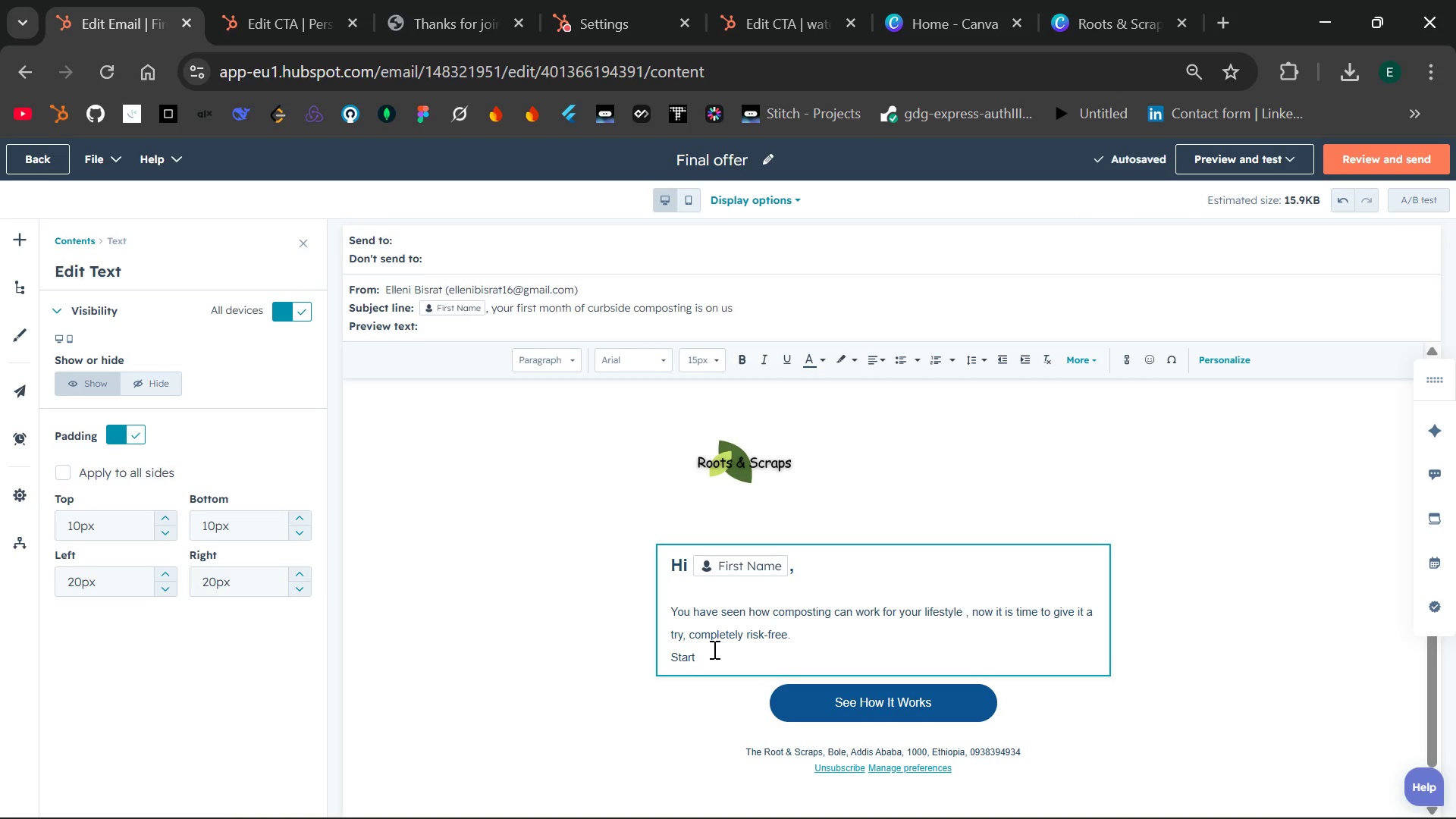 
wait(5.58)
 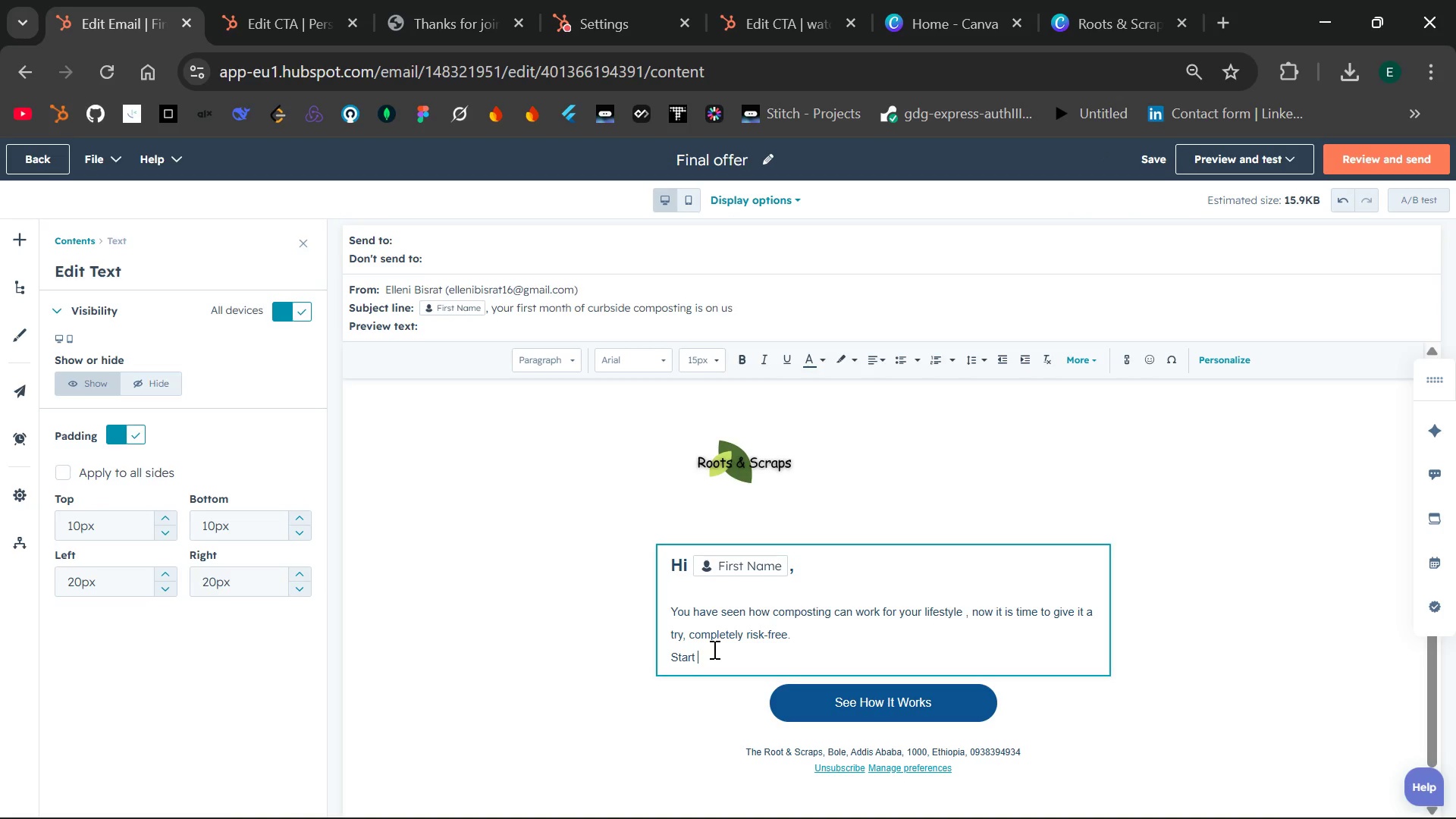 
type(Yo)
key(Backspace)
key(Backspace)
type(your )
 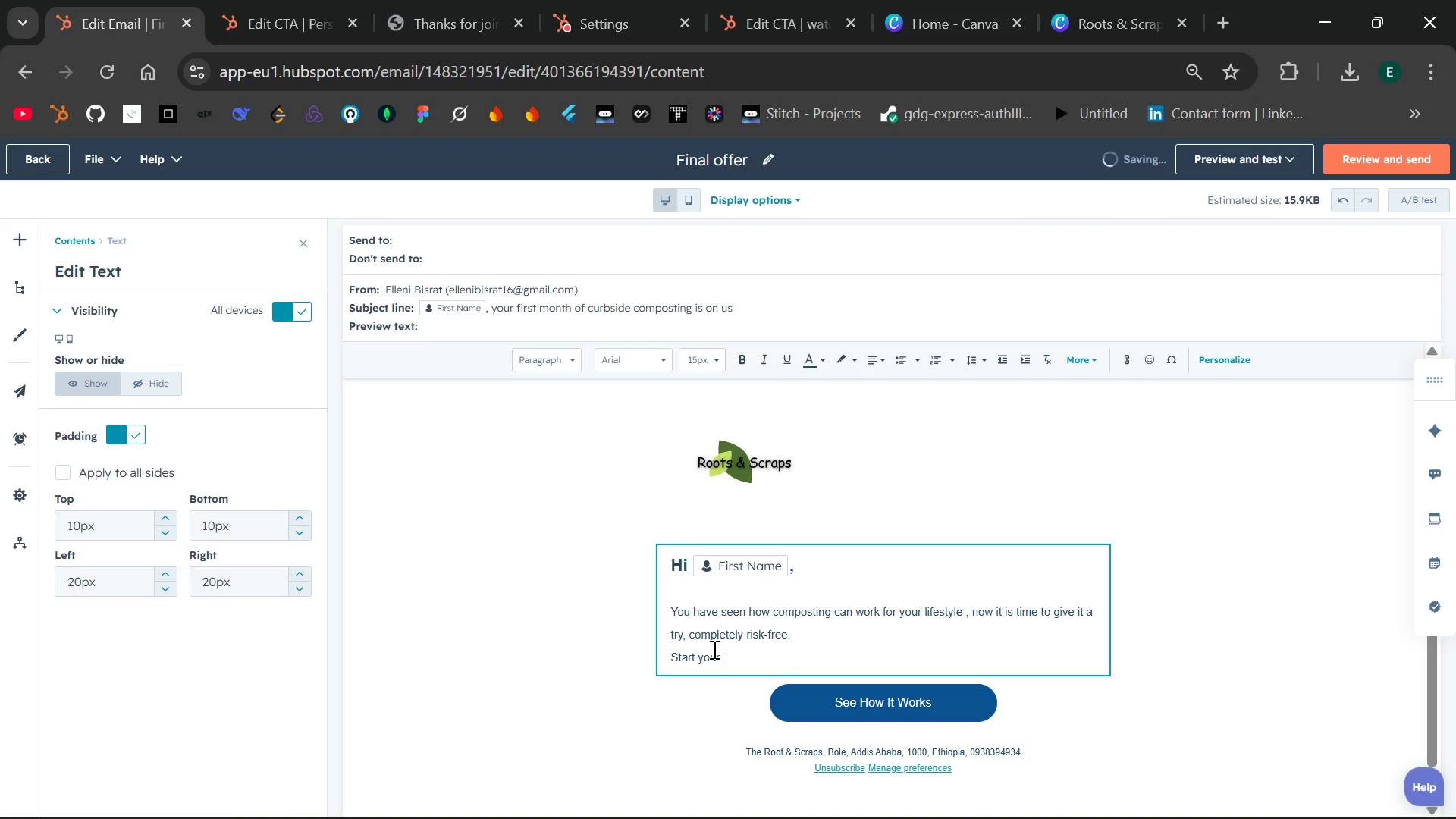 
hold_key(key=ShiftLeft, duration=0.33)
 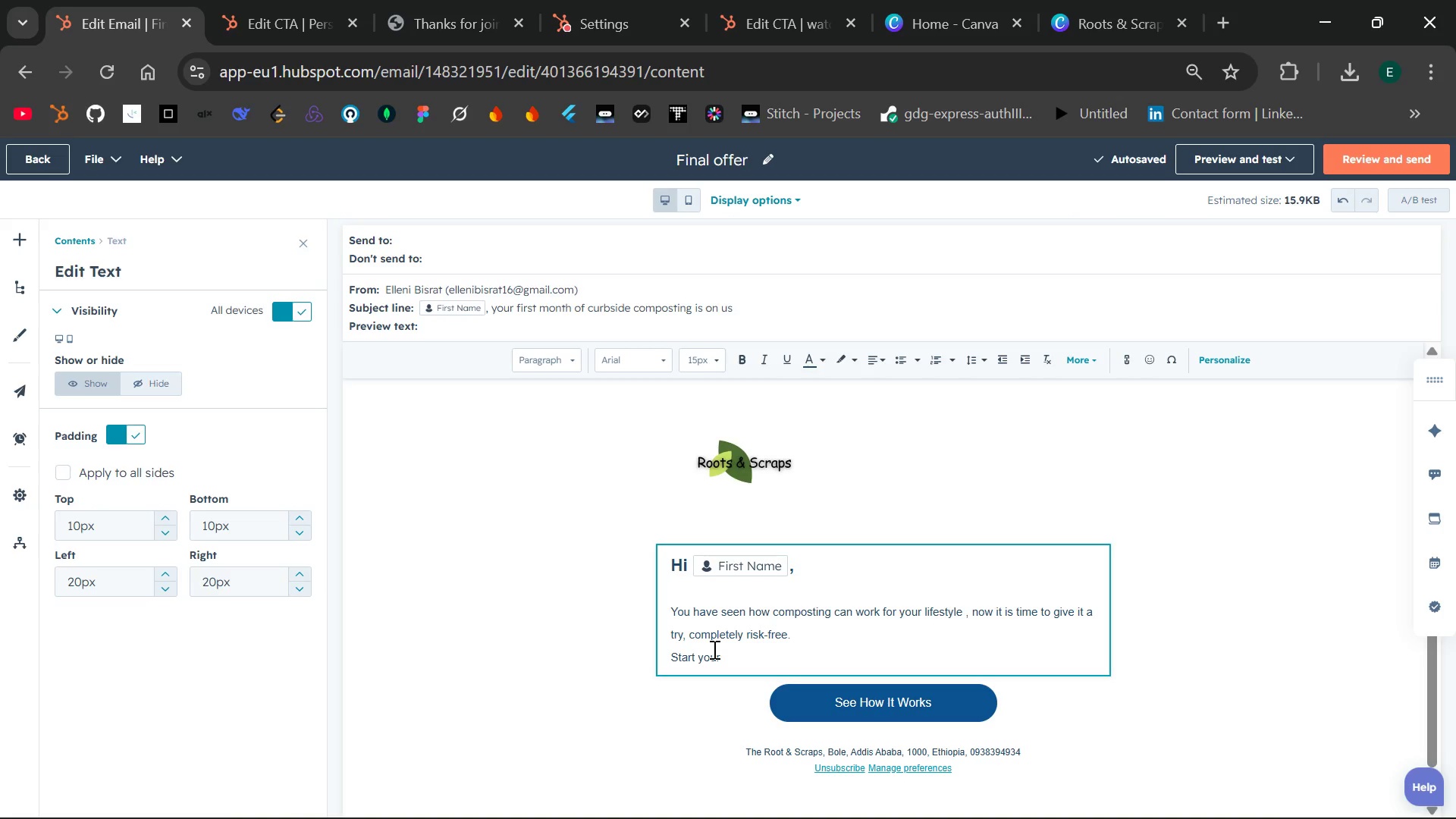 
type(First month free trial today and weekly curbside )
 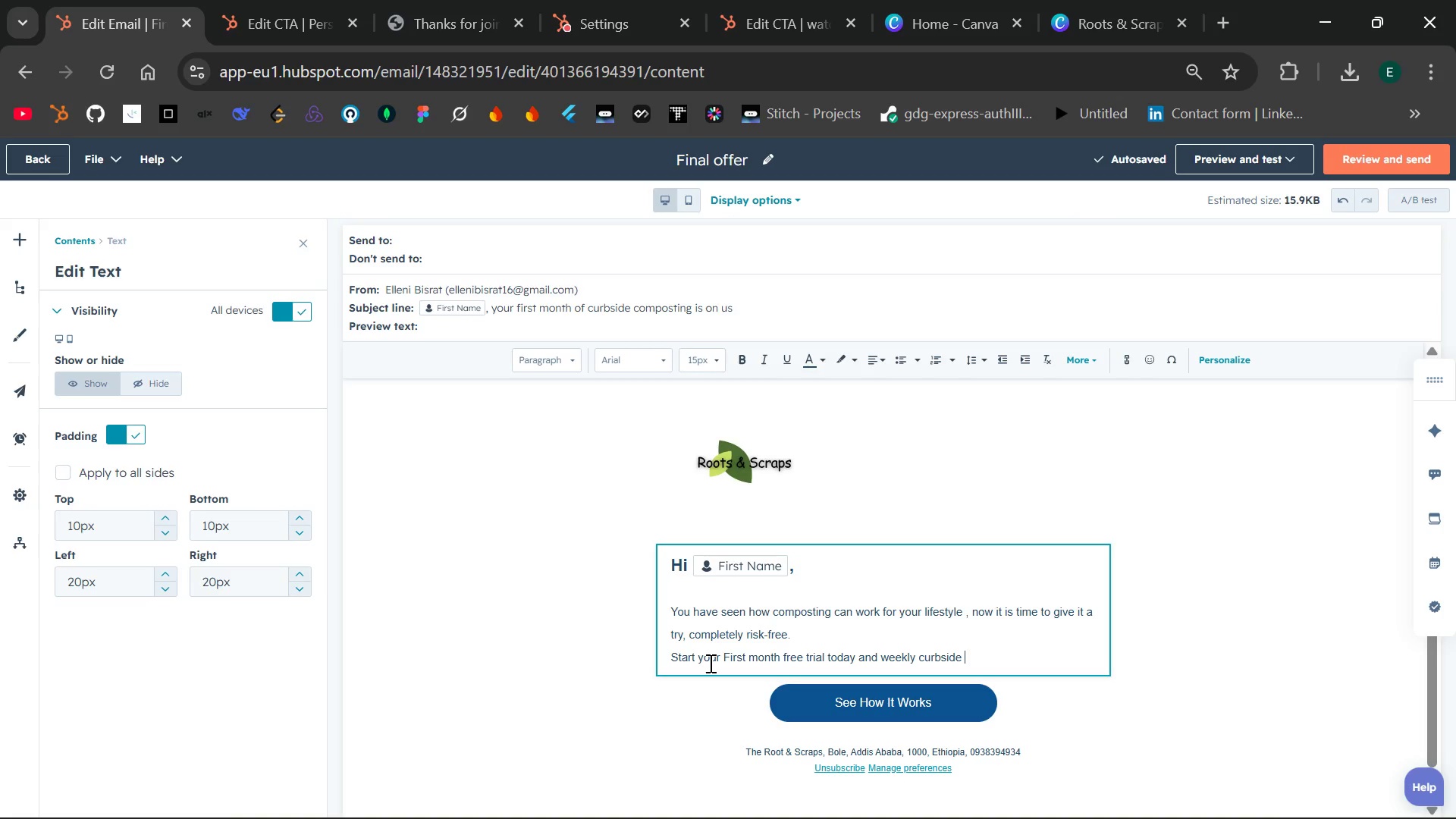 
wait(5.98)
 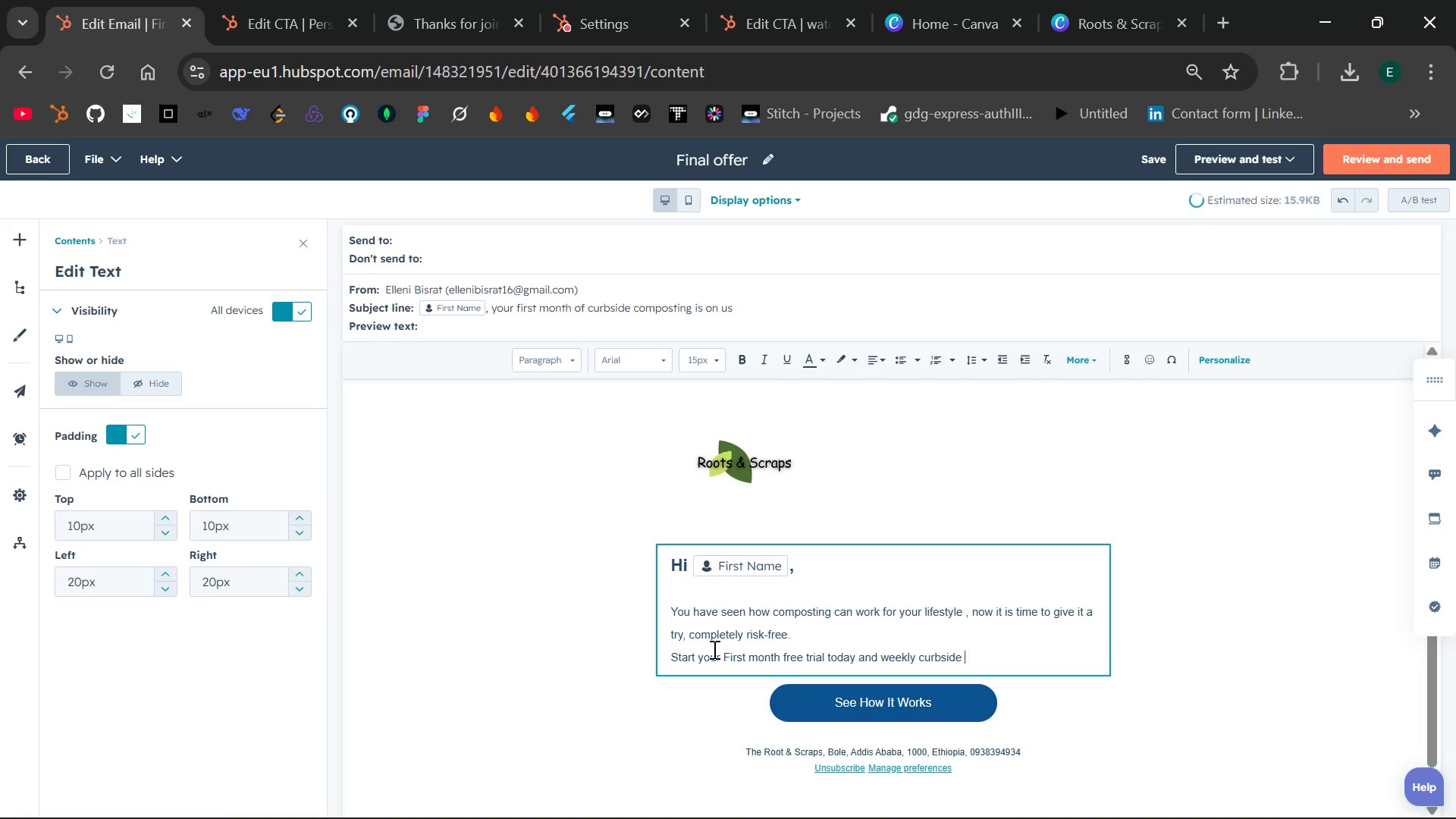 
type(pick-ups with )
 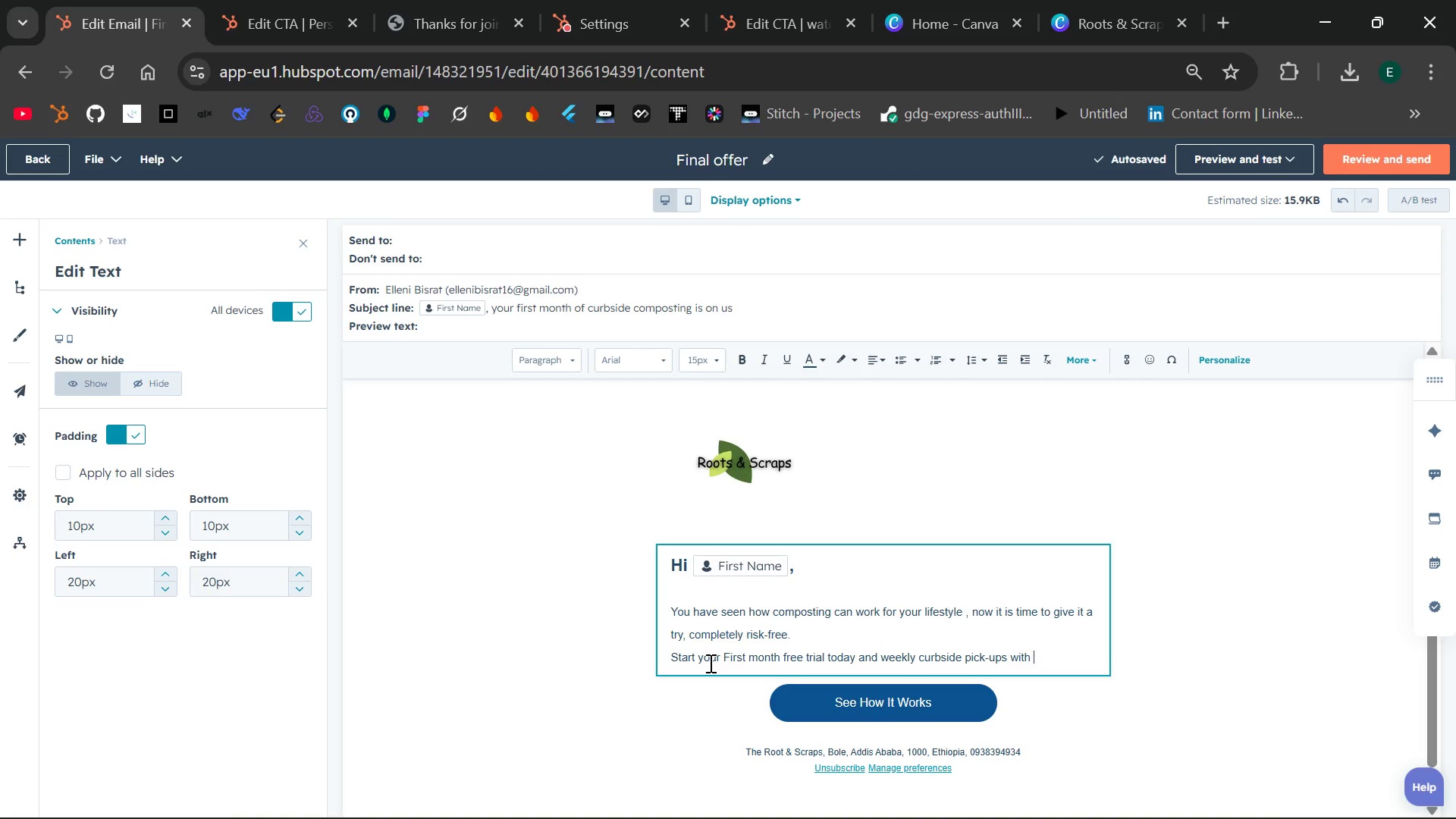 
wait(7.31)
 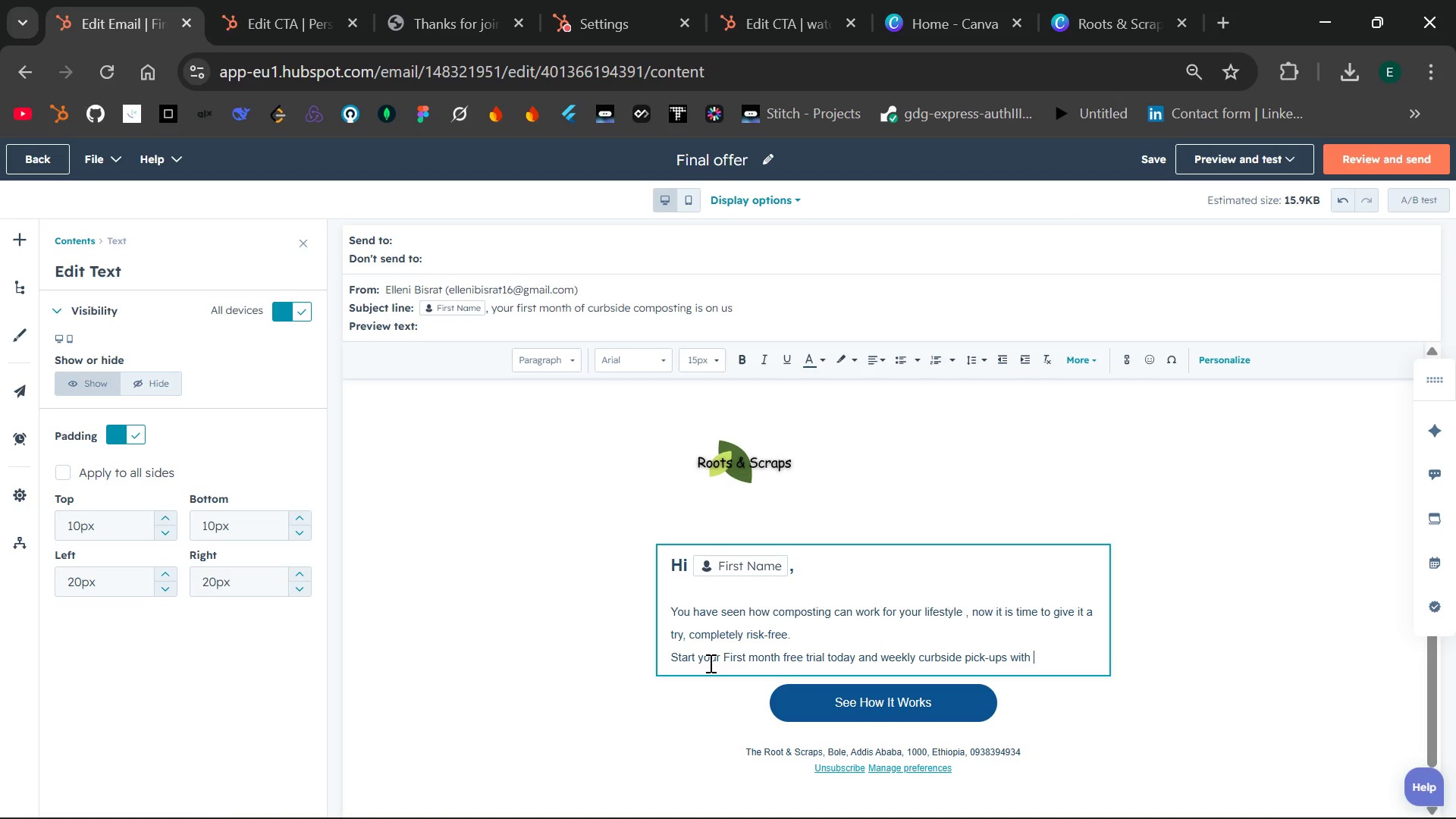 
type(no commitment. If you love it (and we think you )
 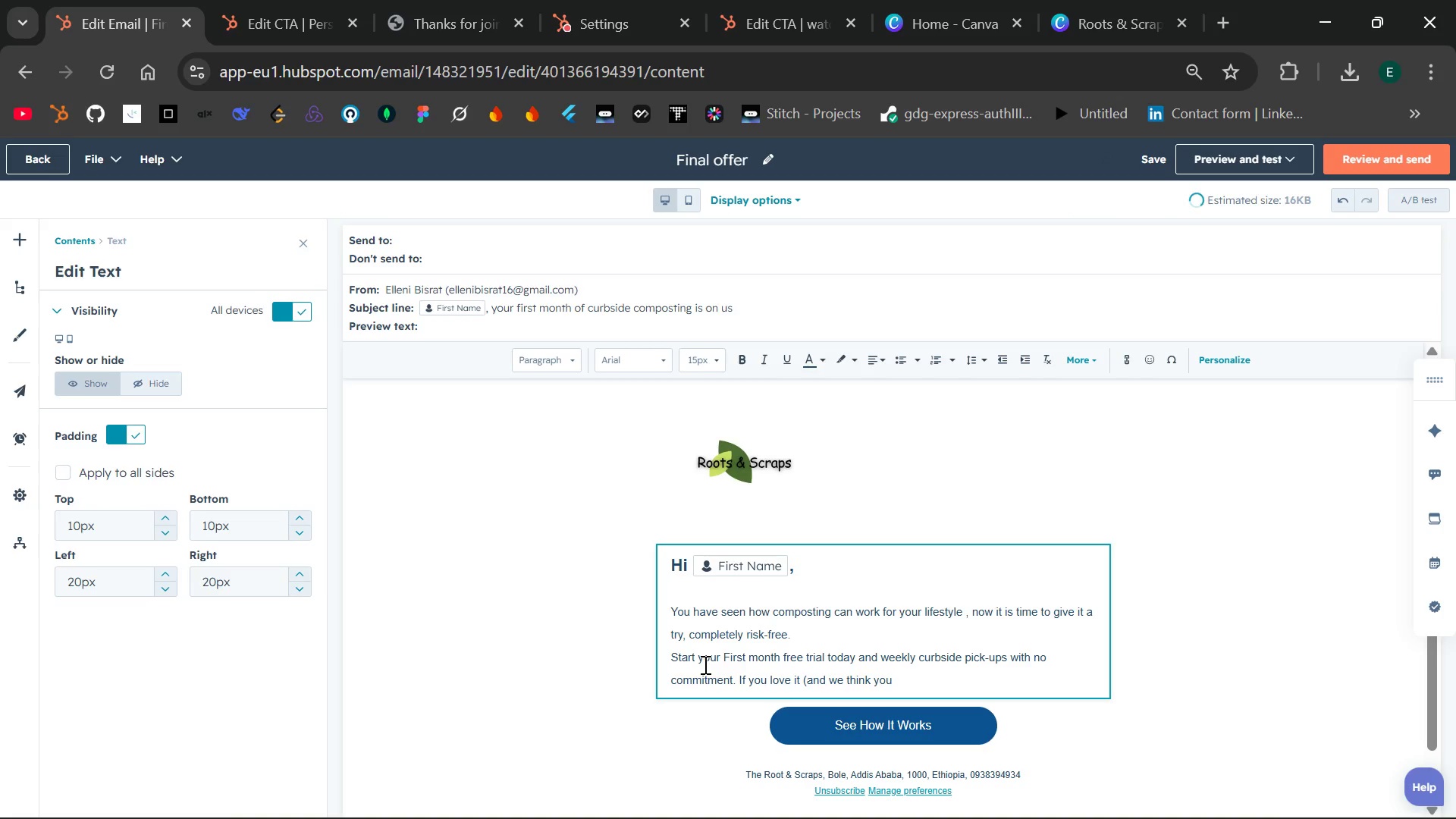 
wait(7.72)
 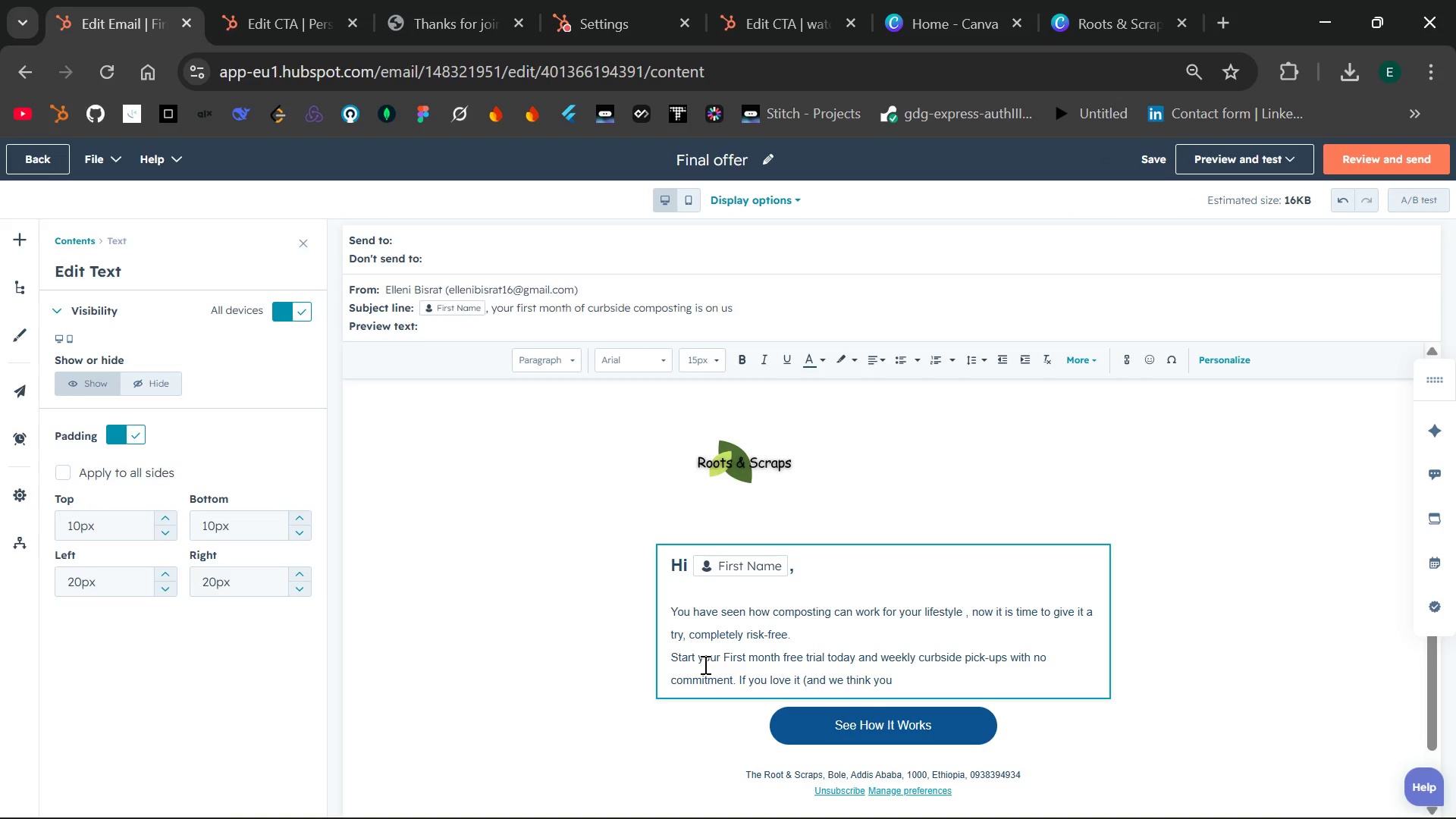 
type(will ), you )
 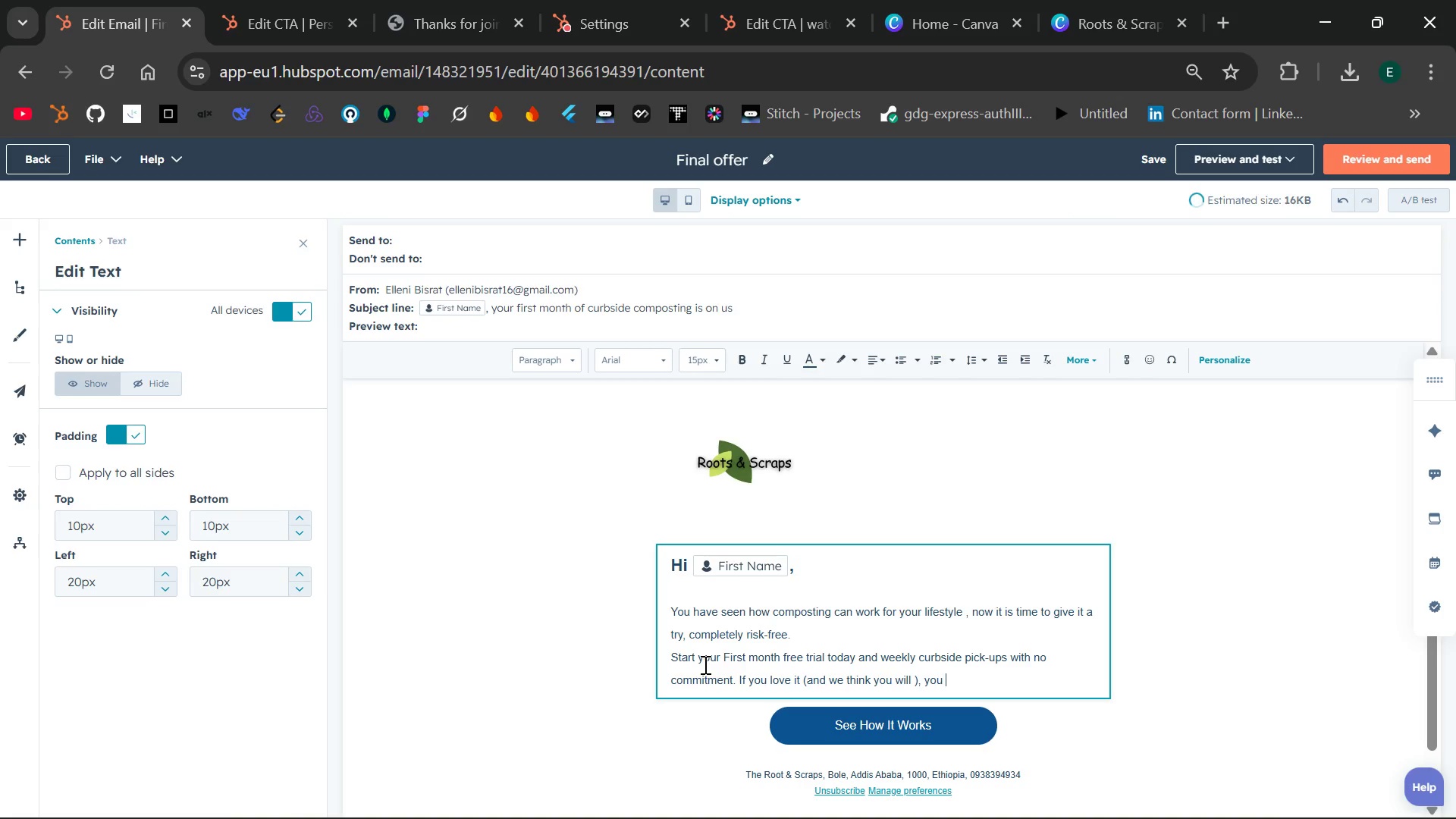 
type(love )
 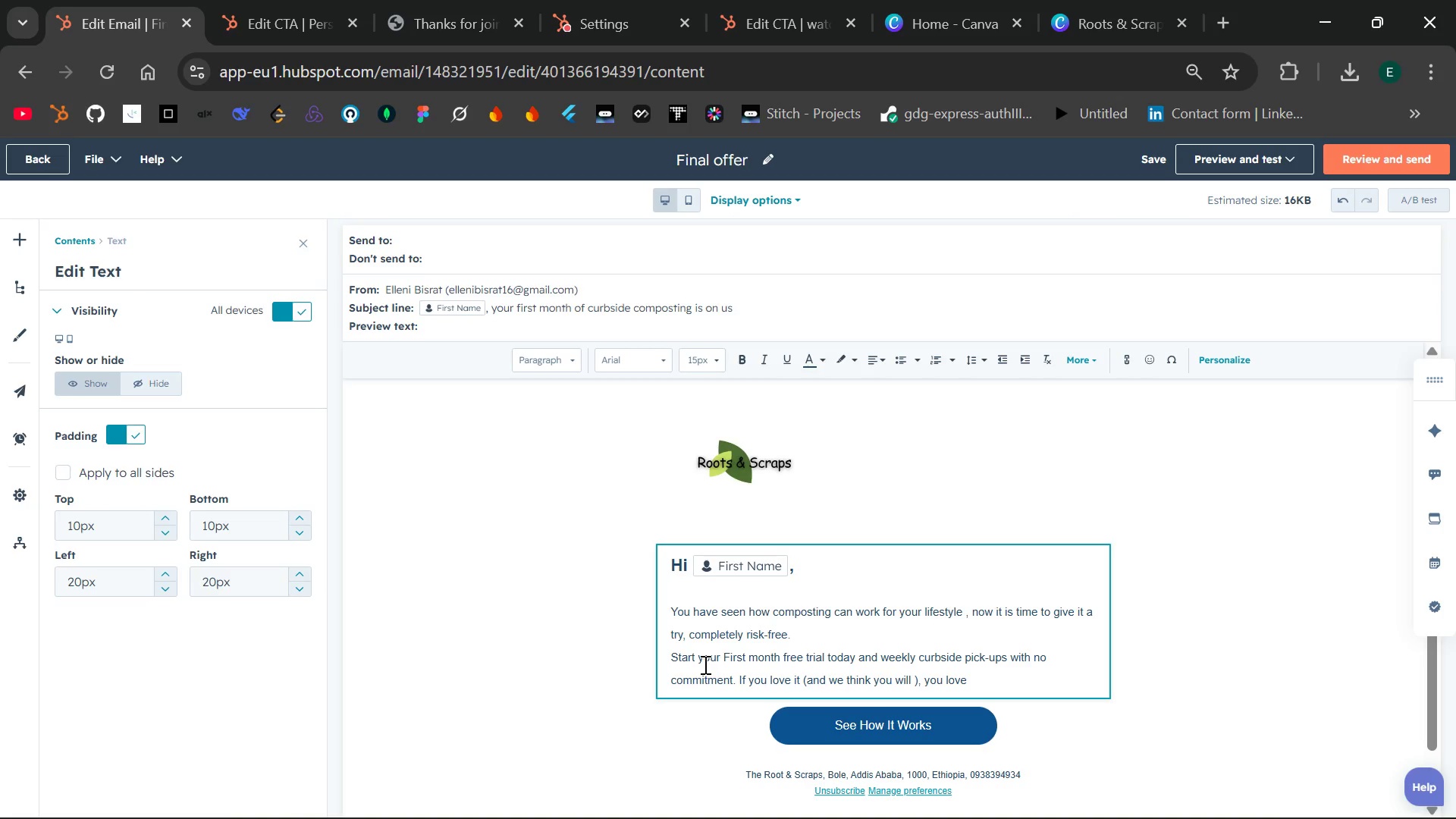 
key(Backspace)
key(Backspace)
key(Backspace)
key(Backspace)
key(Backspace)
type(can containue for )
 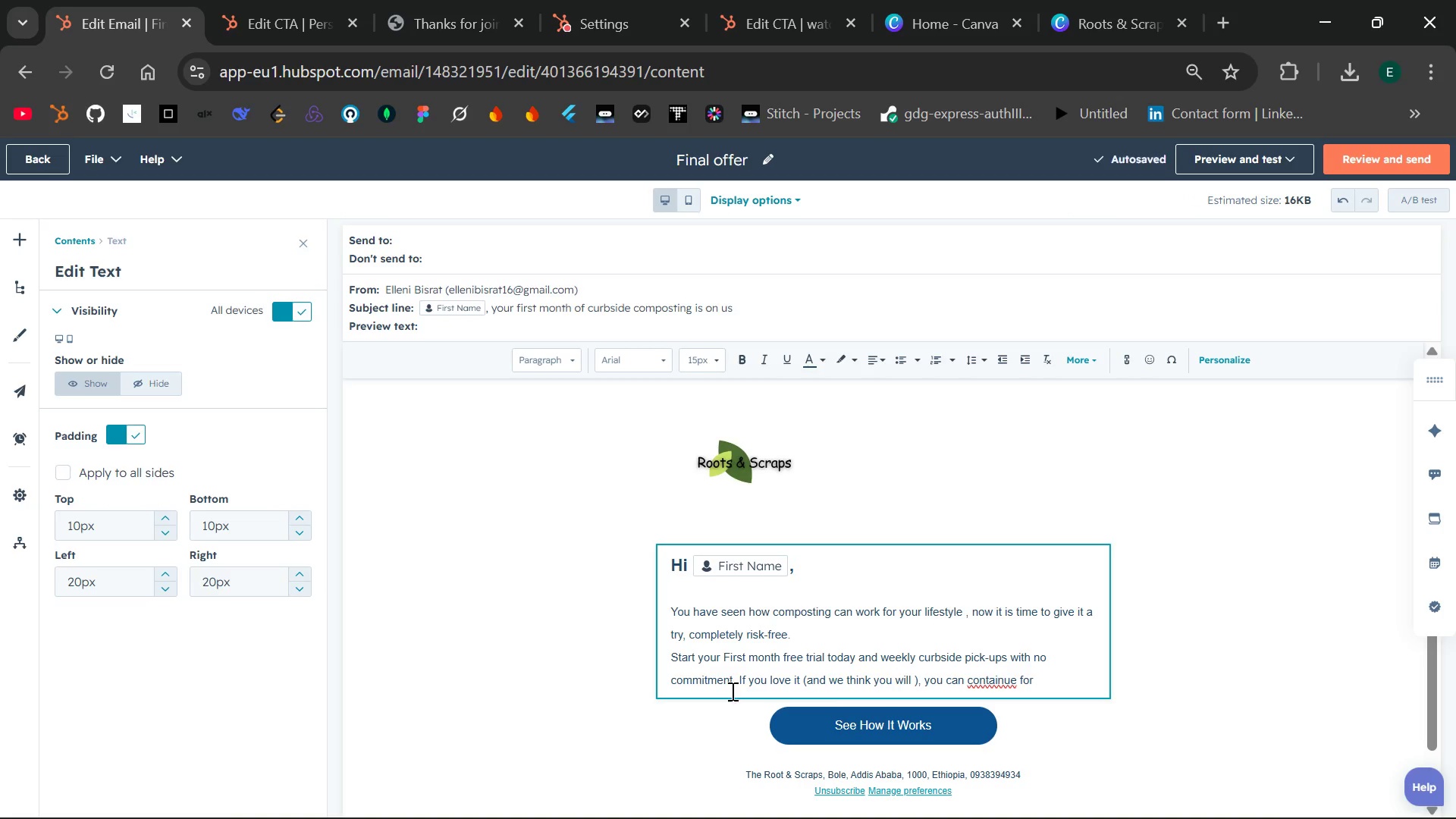 
wait(5.36)
 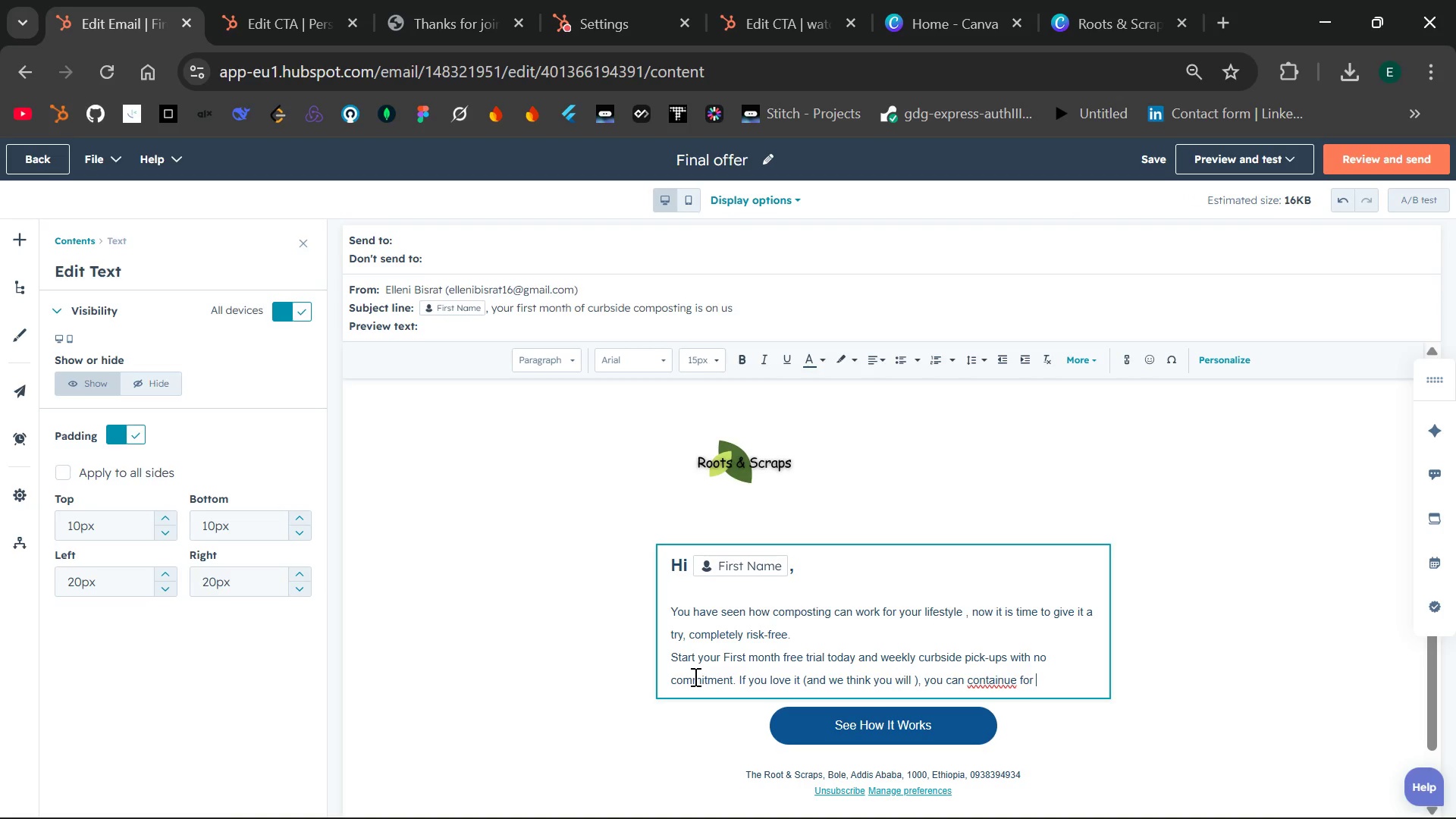 
double_click([996, 677])
 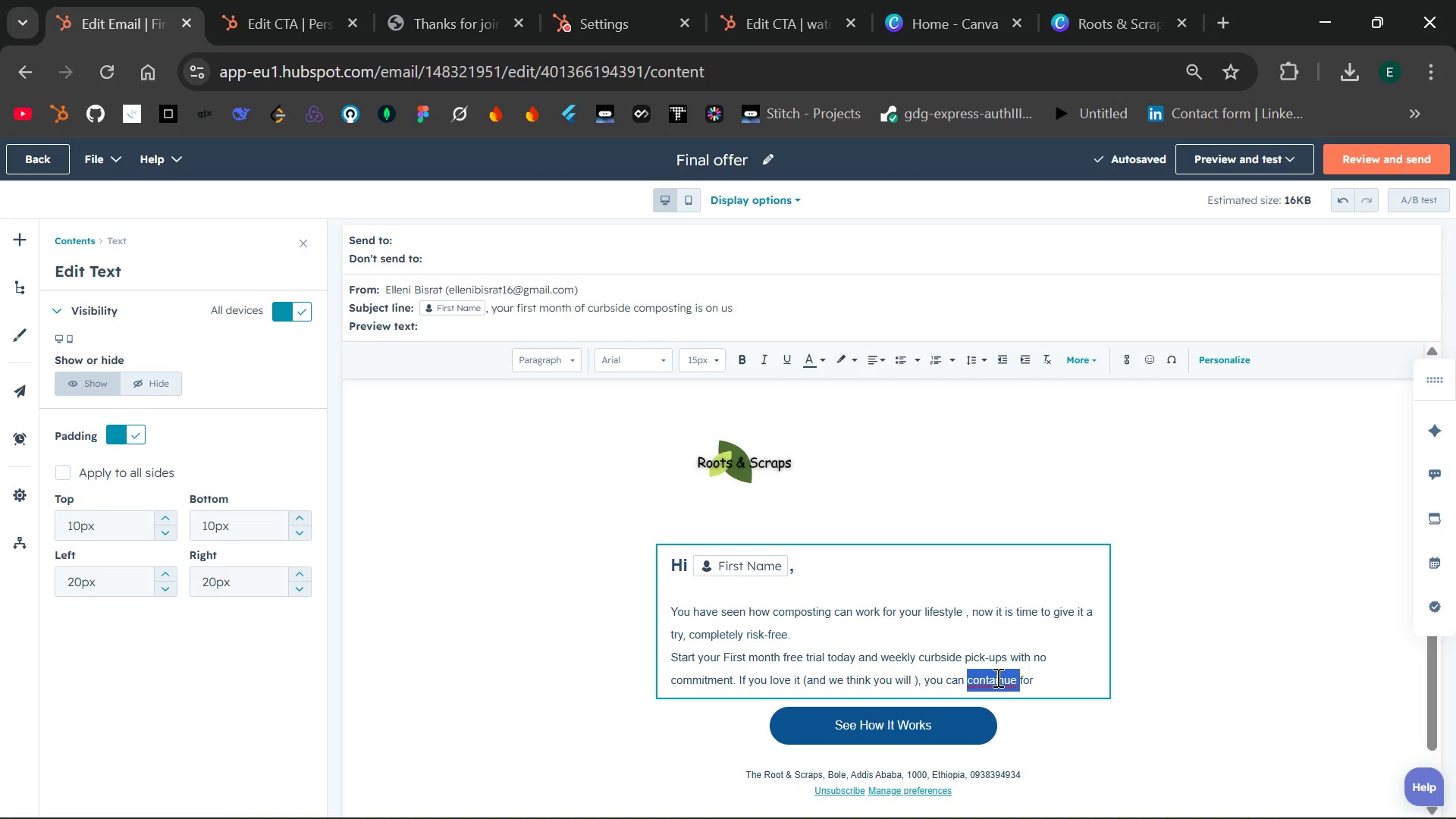 
type(continue )
 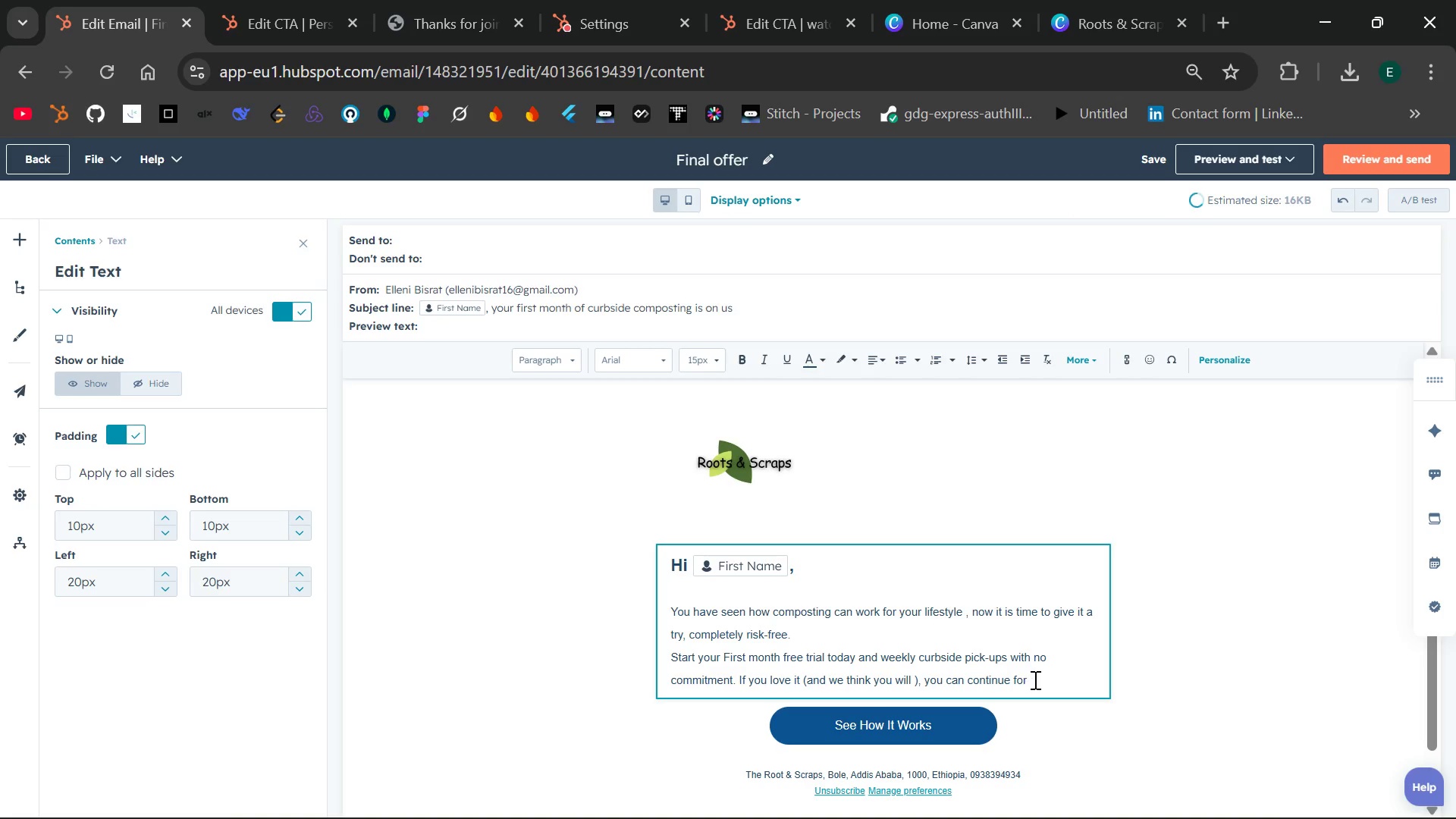 
left_click([1034, 679])
 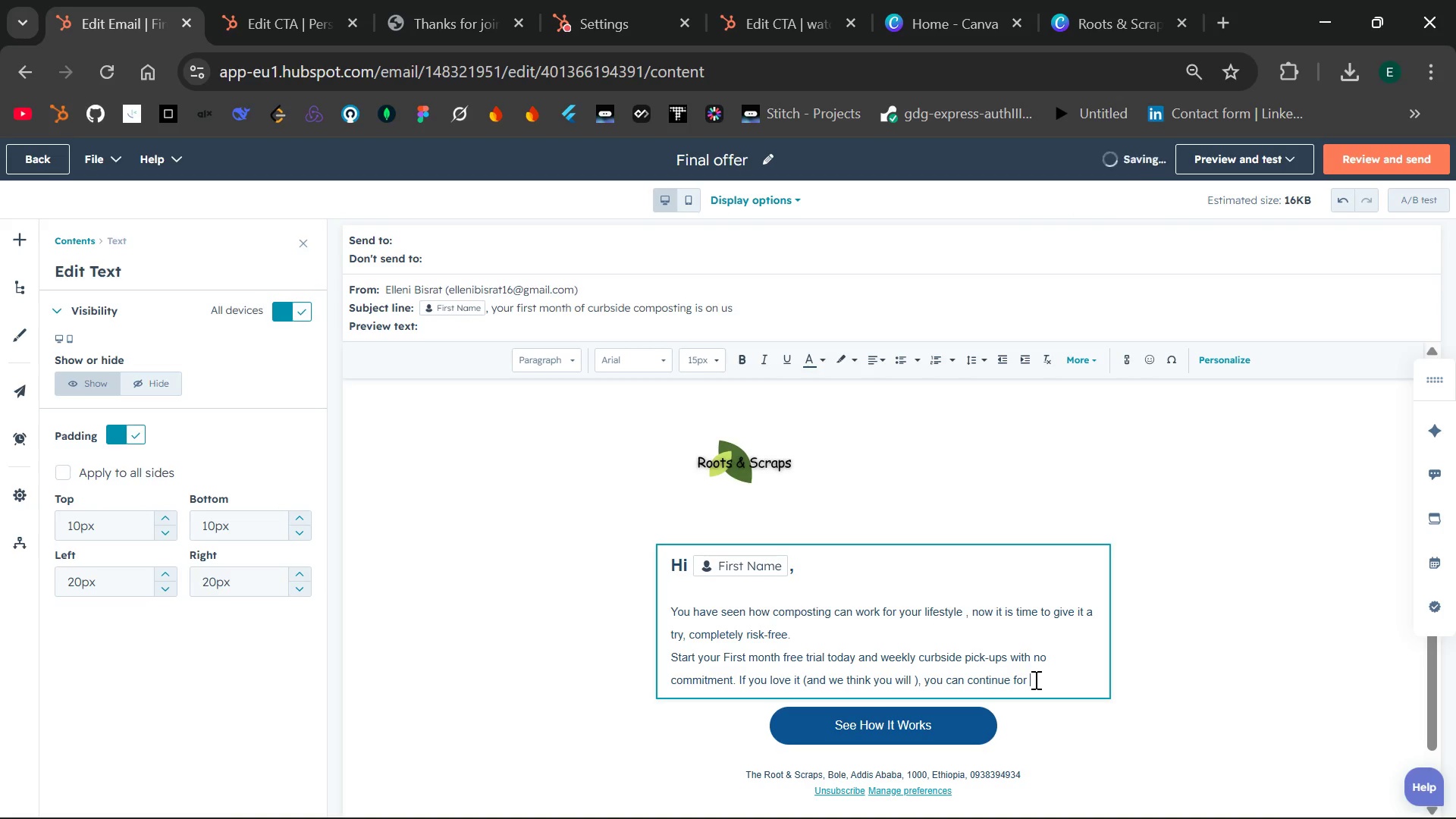 
type(a flat monthly fee.If not, cancel anytime no strings attached.)
 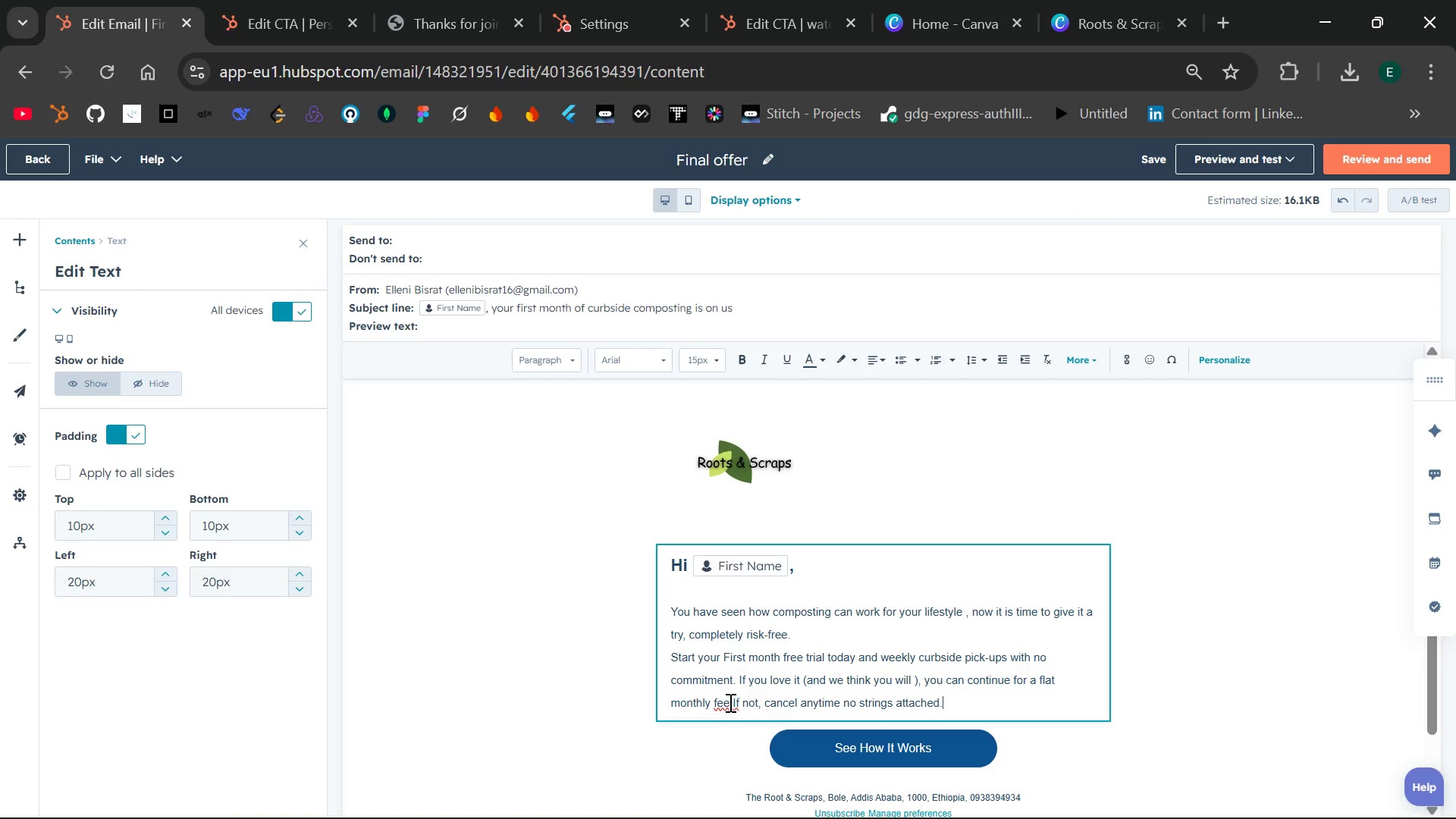 
left_click([732, 702])
 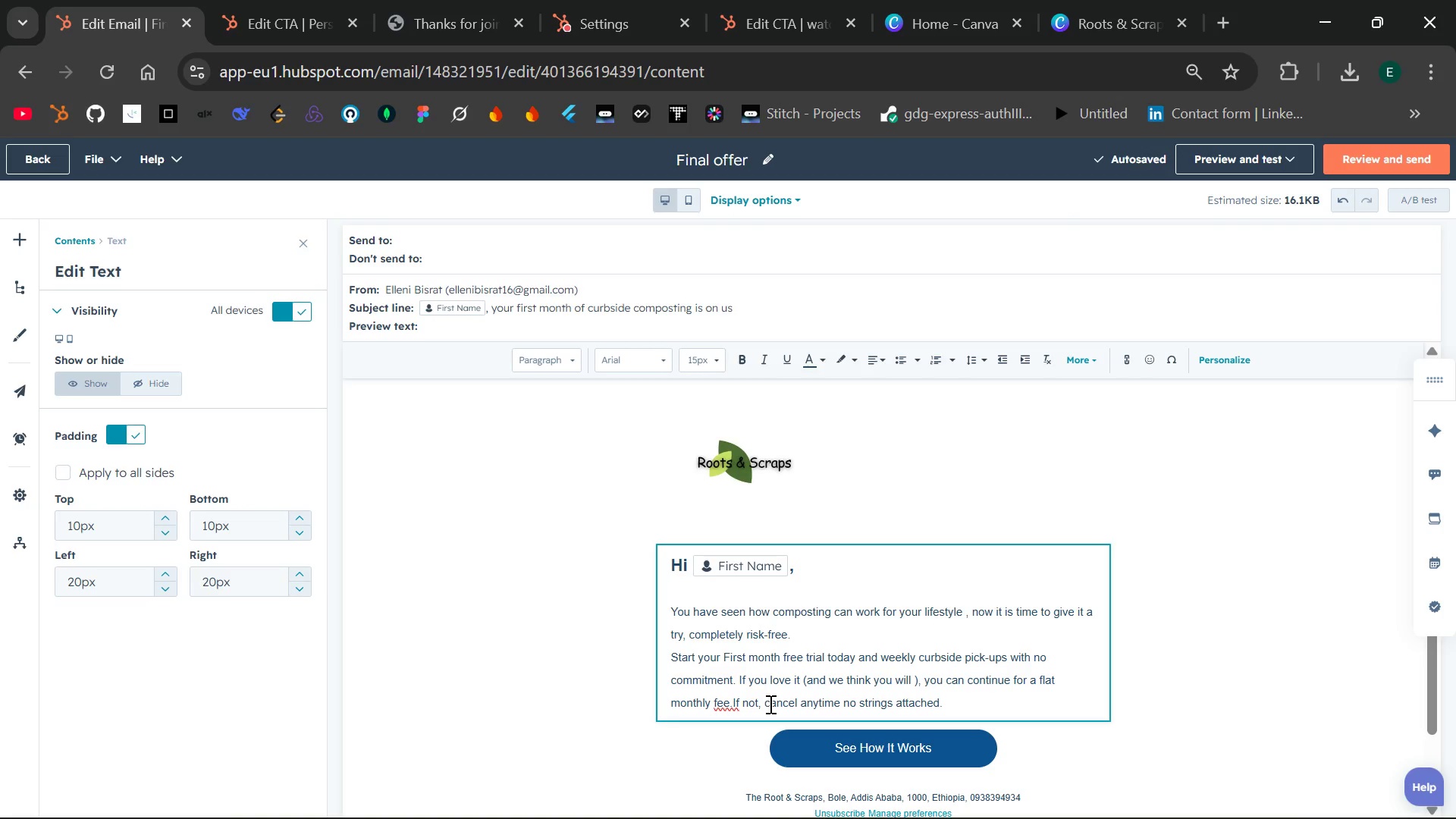 
key(Backspace)
 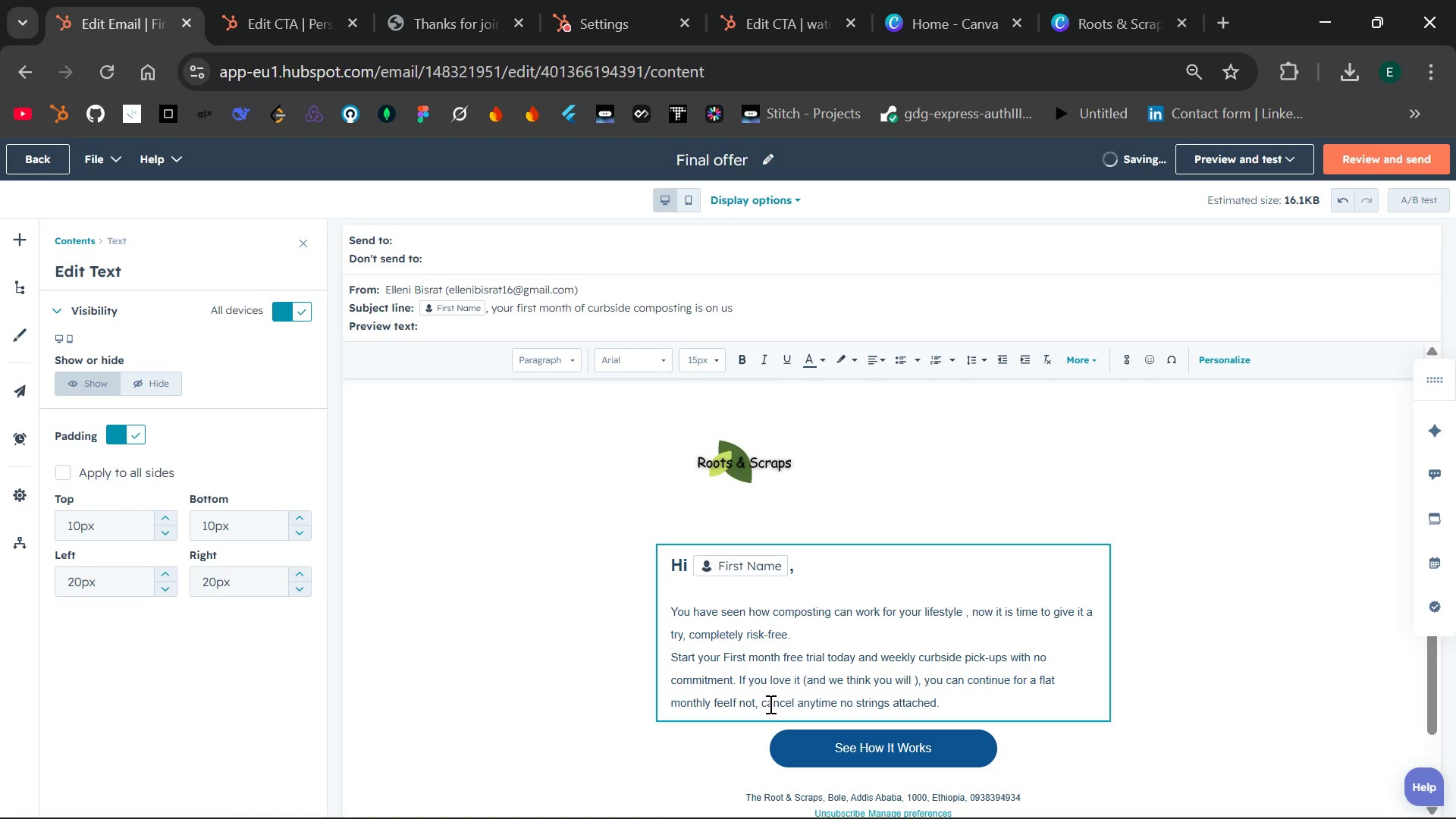 
key(Period)
 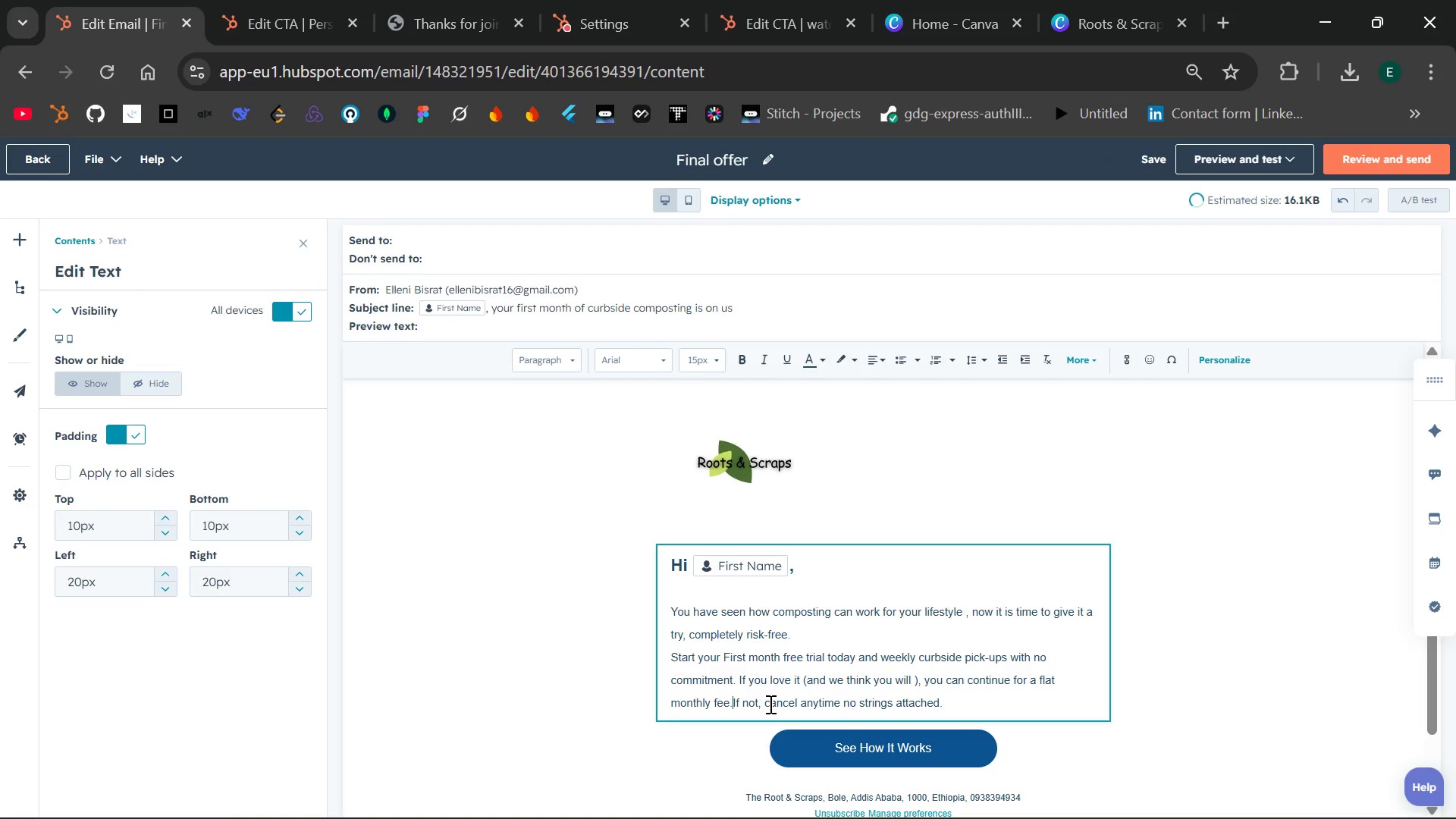 
key(Space)
 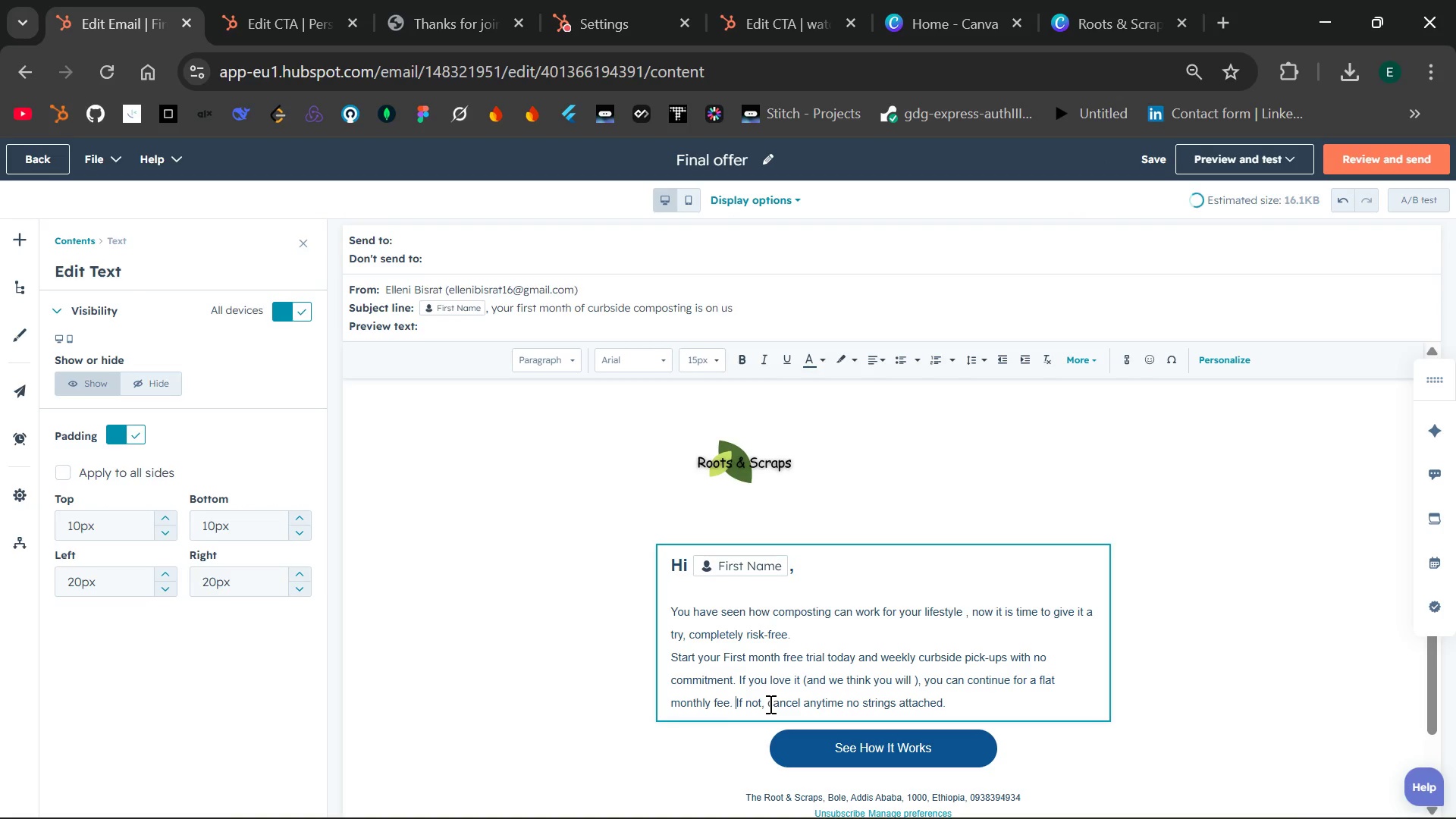 
key(Backspace)
 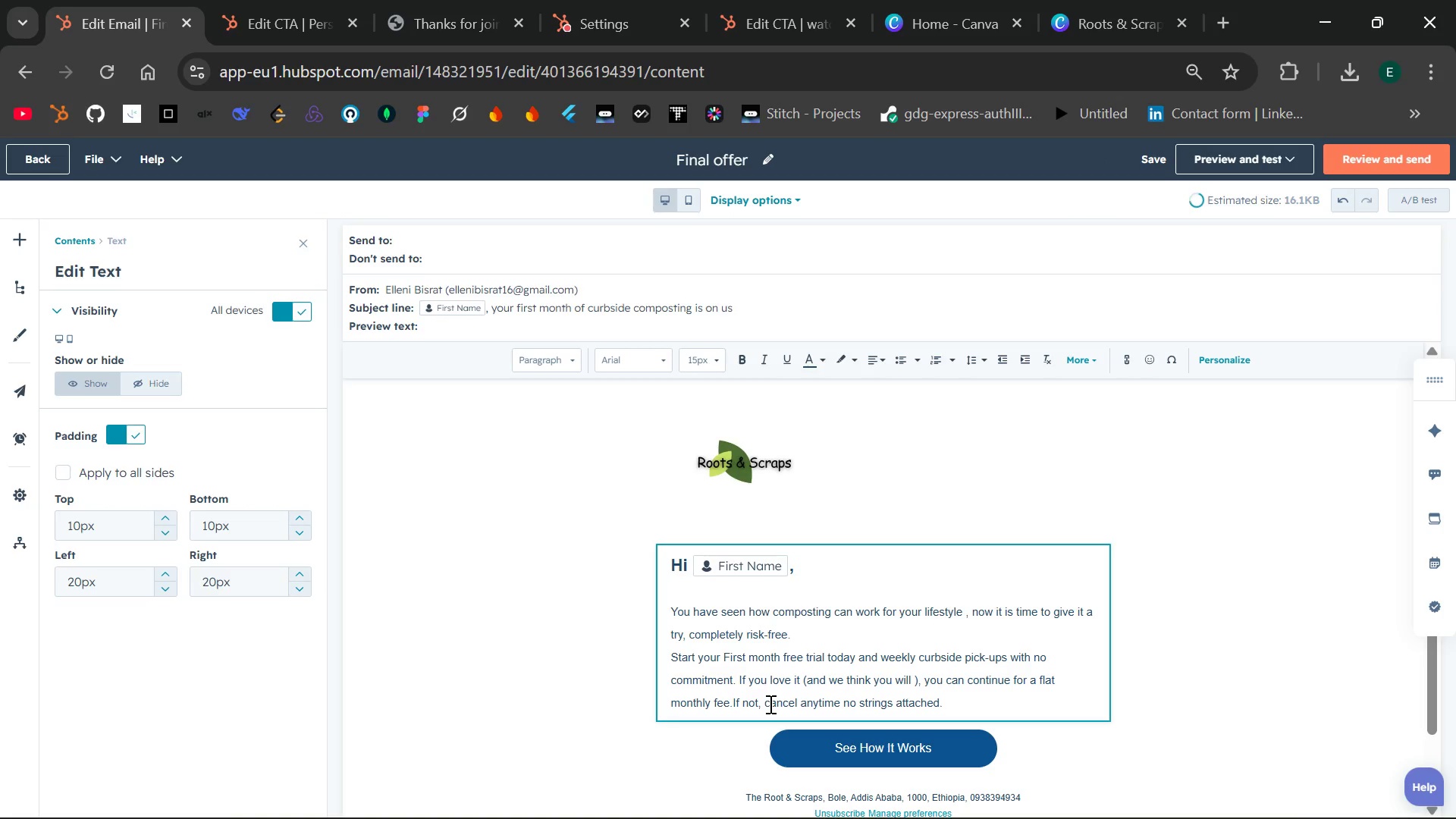 
key(Backspace)
 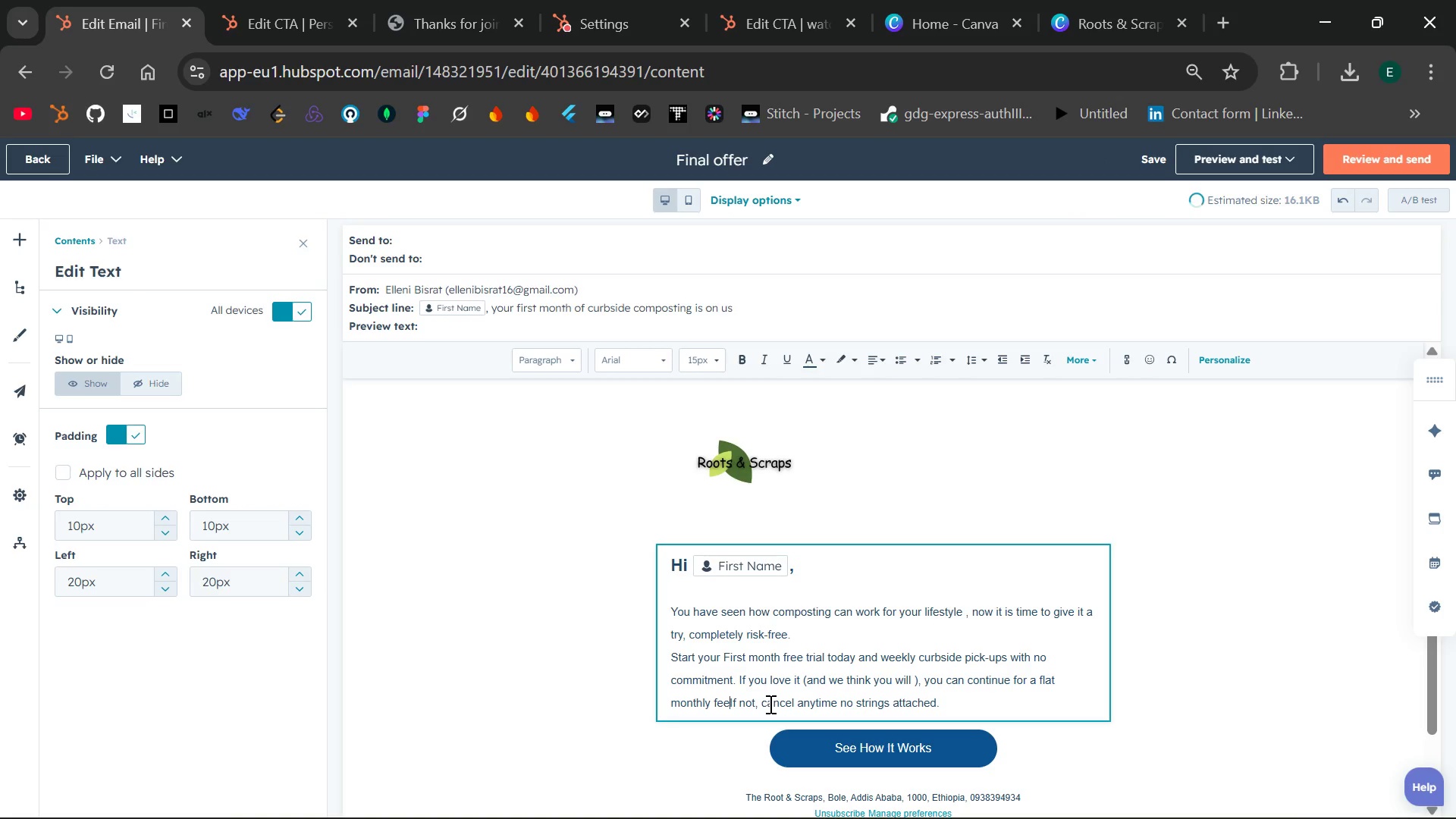 
key(Period)
 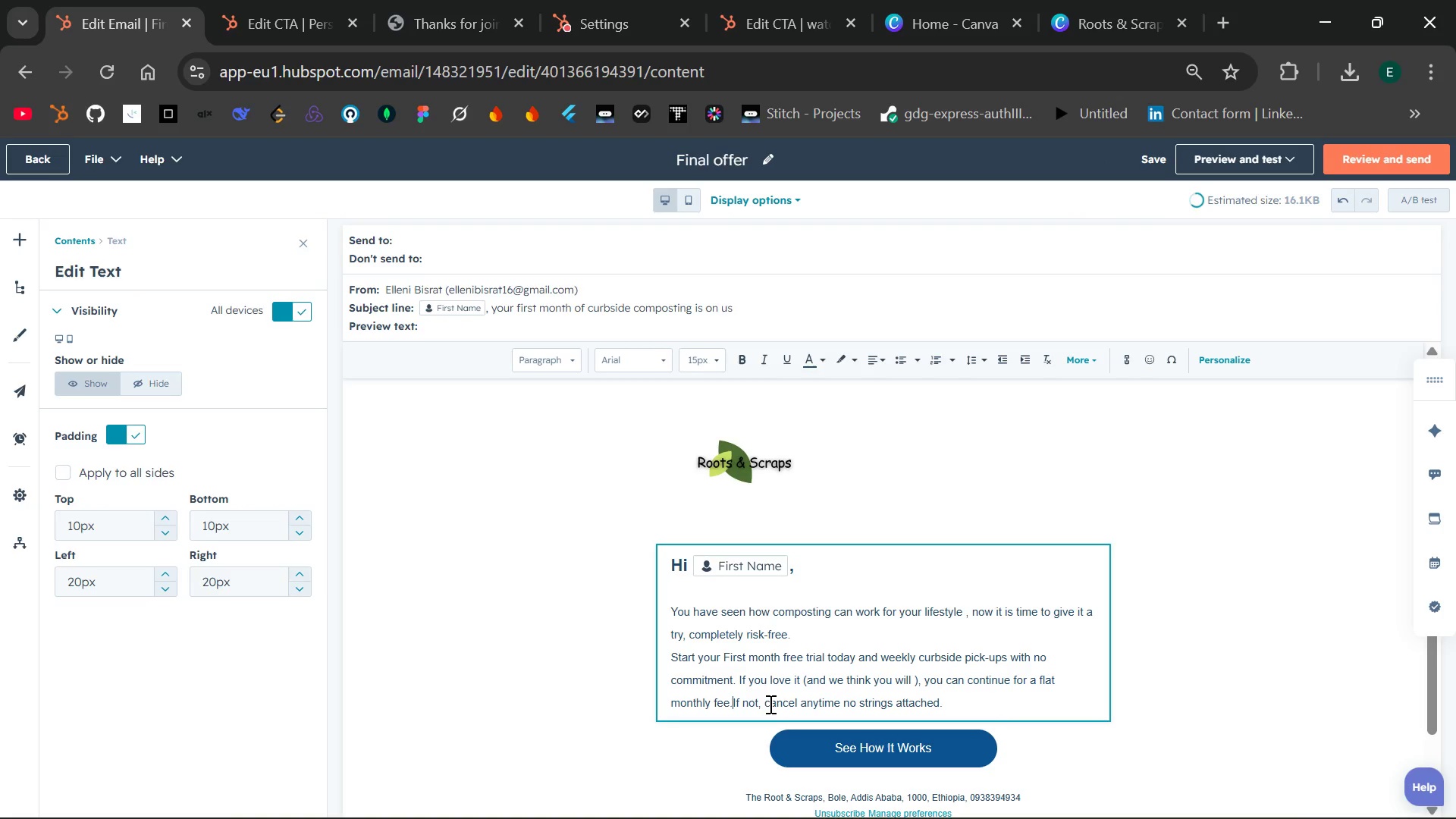 
key(Space)
 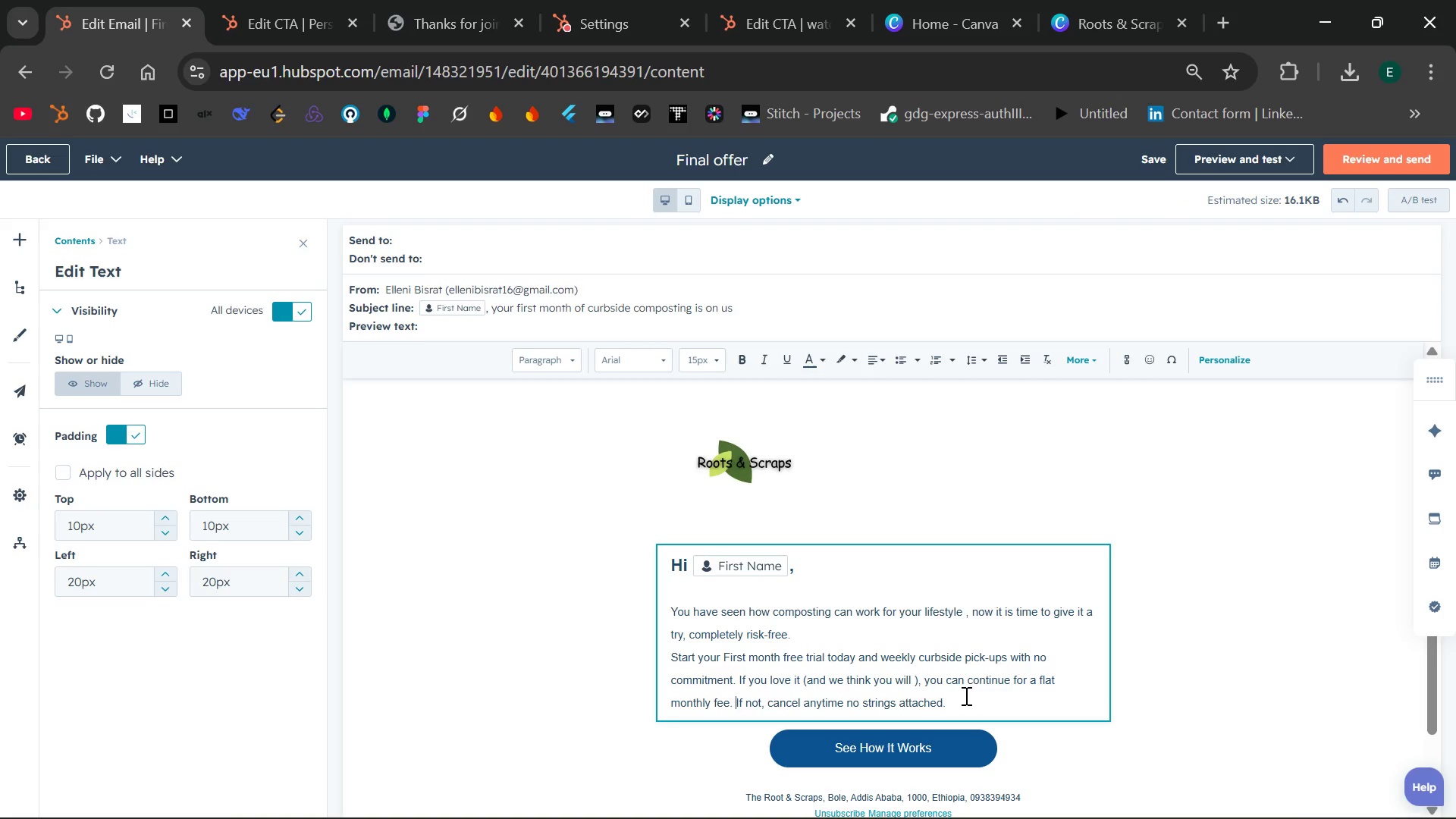 
left_click([971, 701])
 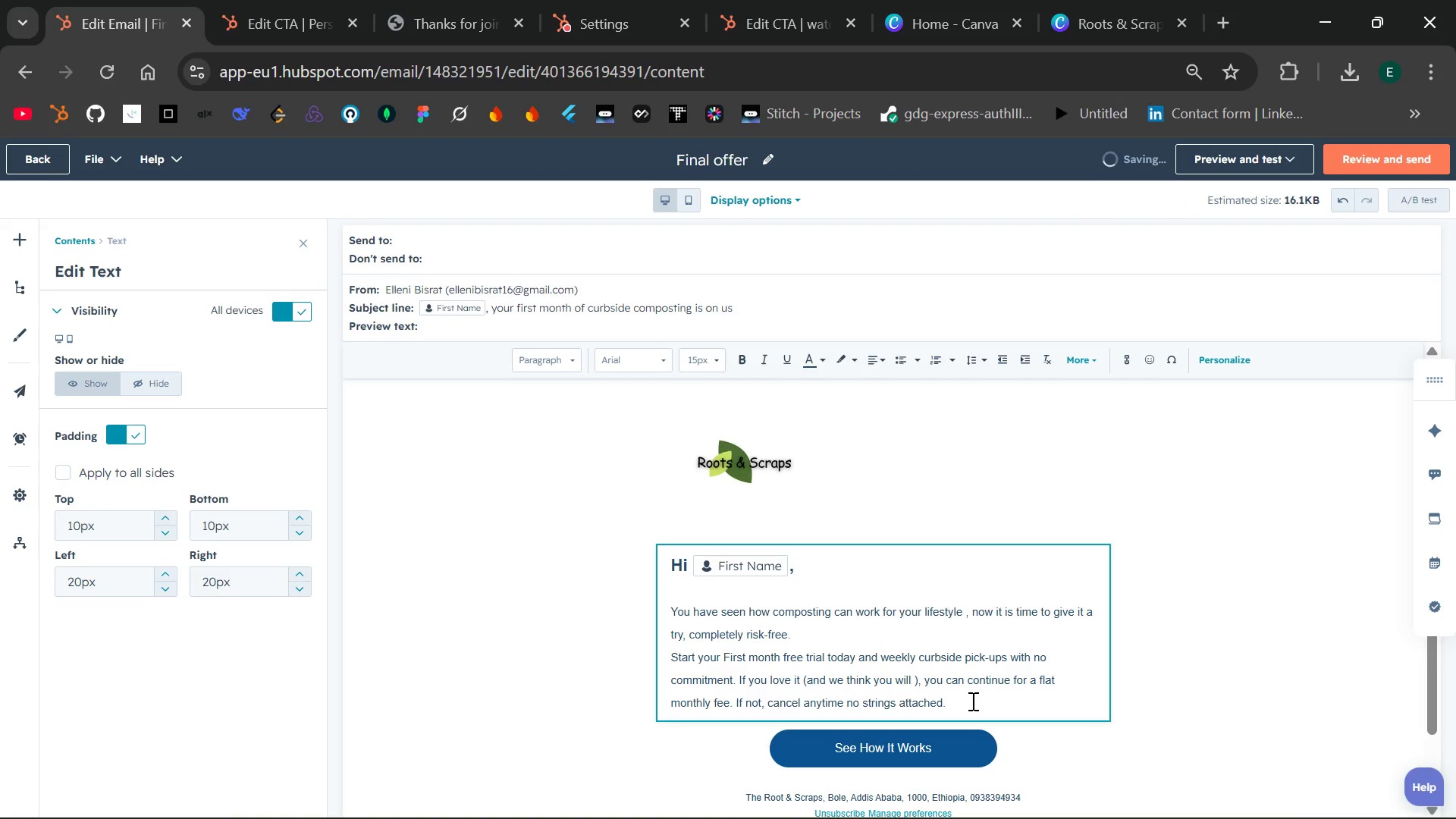 
key(Enter)
 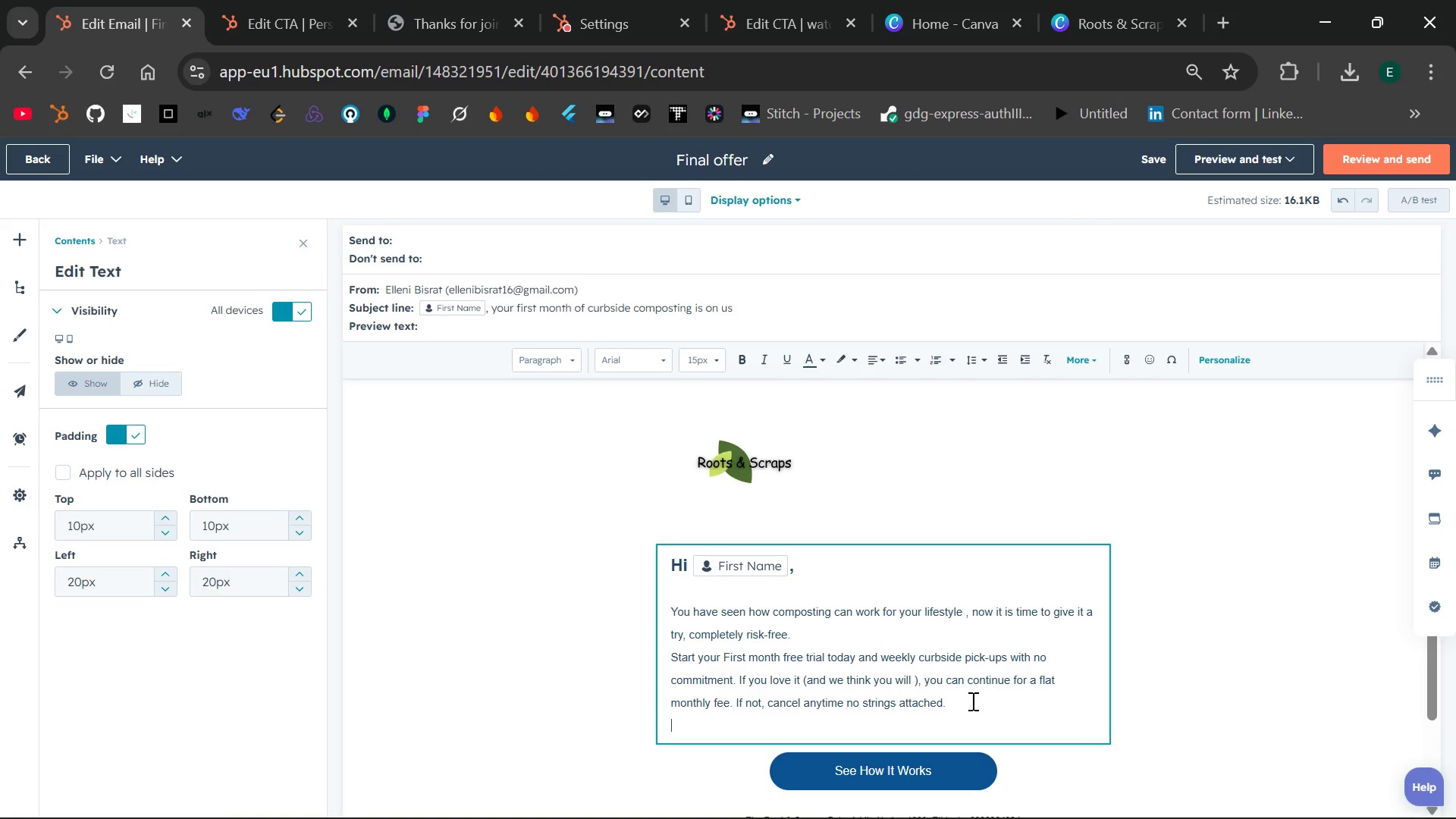 
type(Click )
 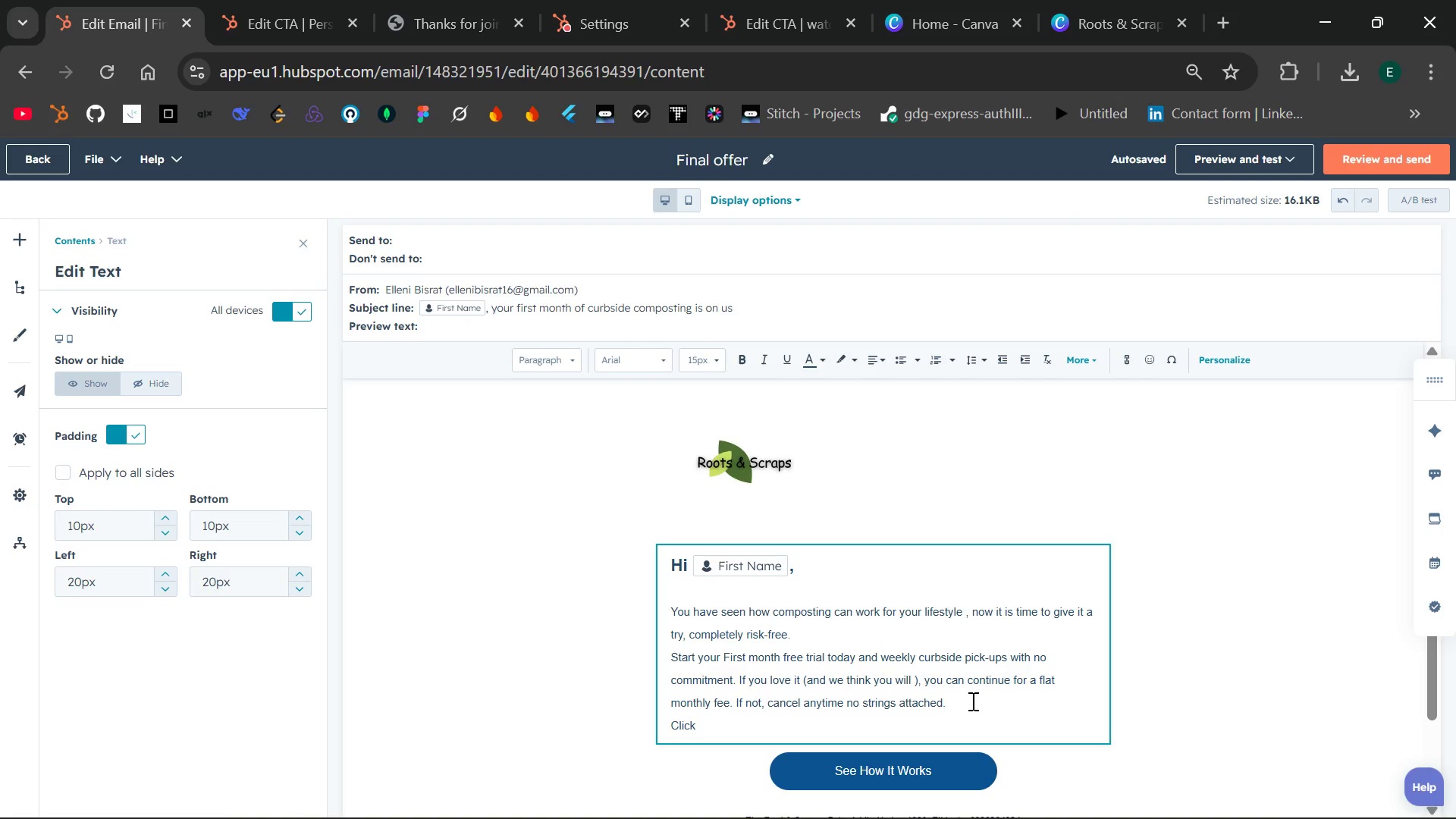 
wait(13.19)
 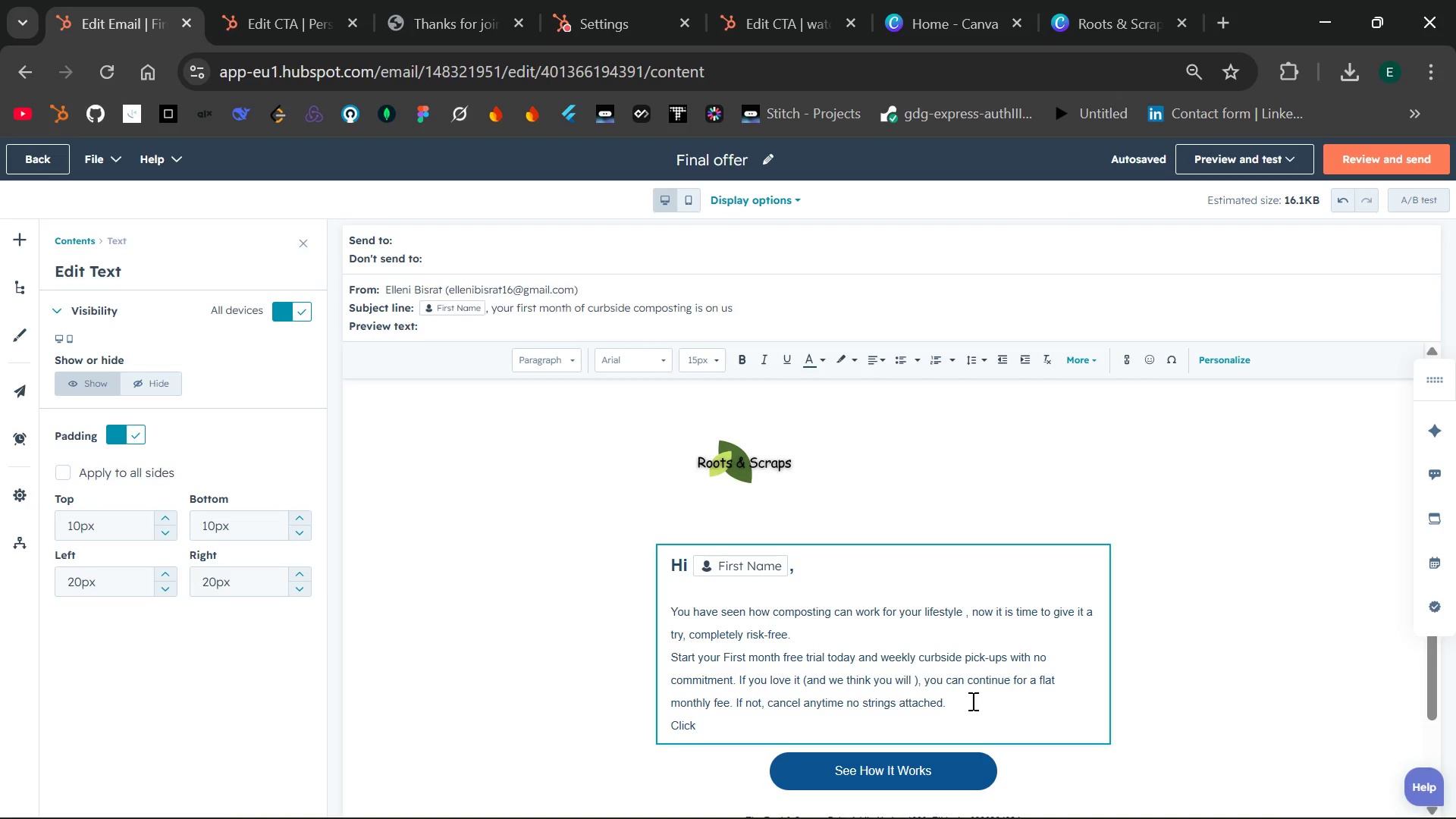 
type(belew to claim you)
 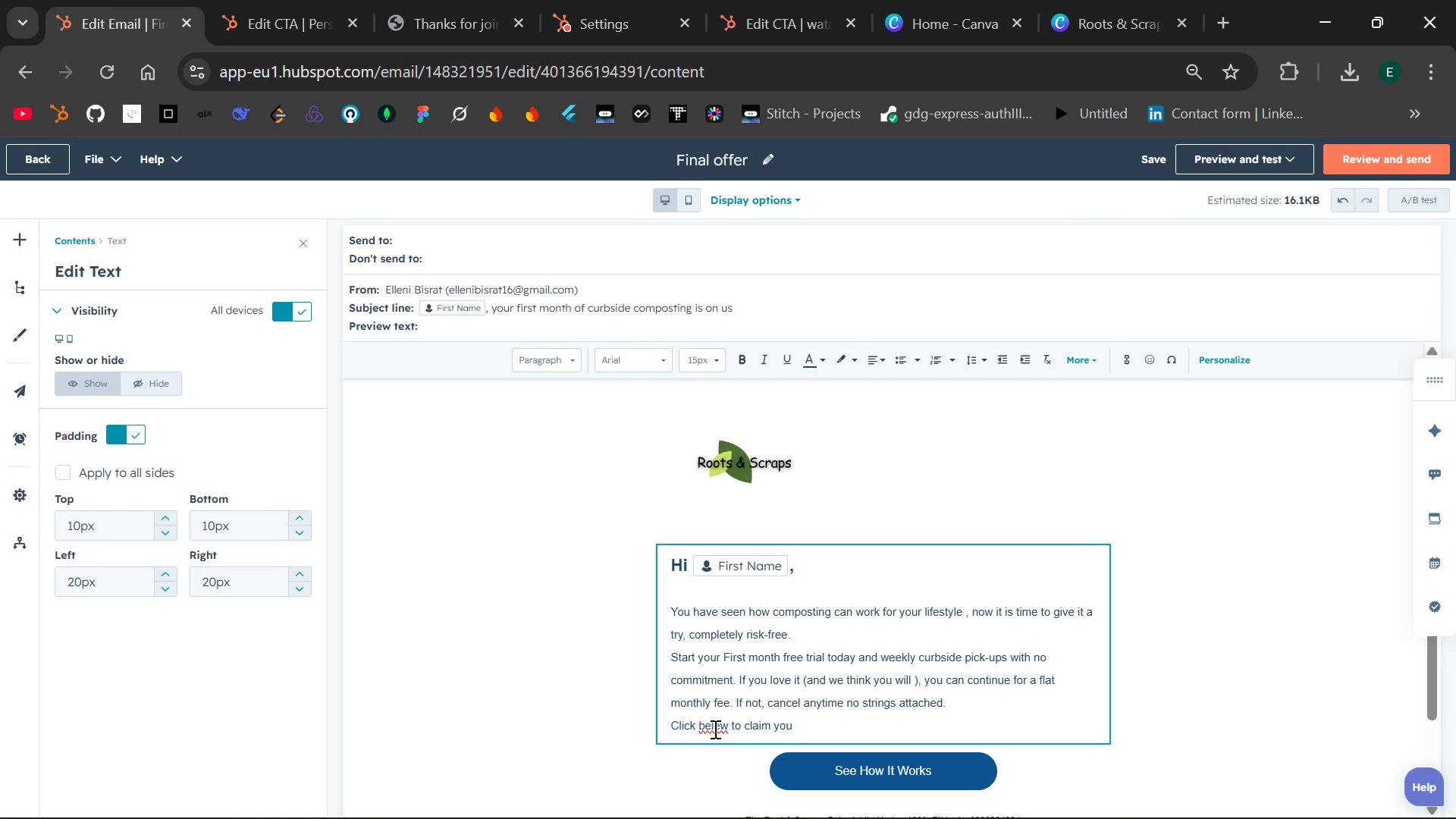 
double_click([711, 726])
 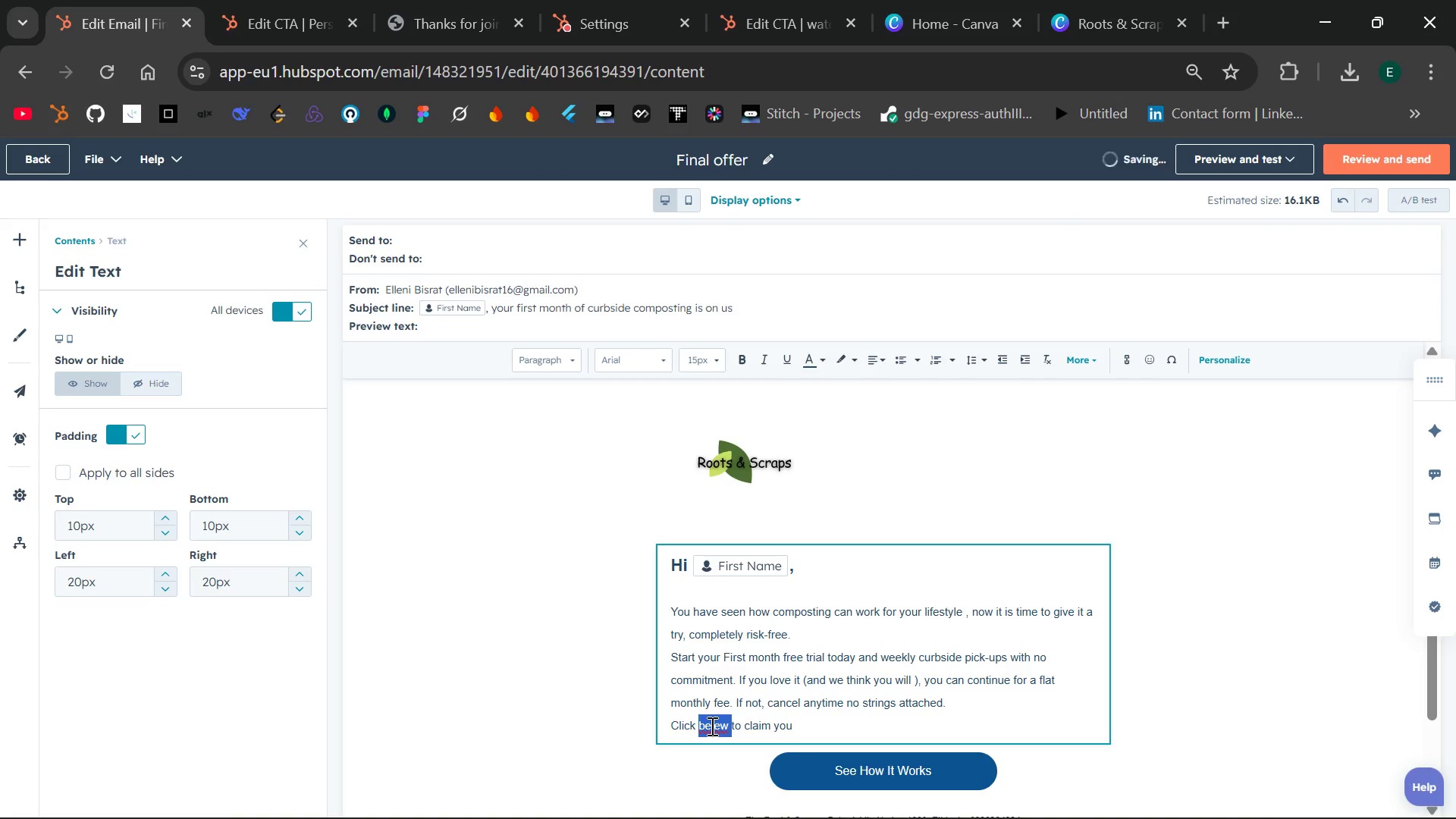 
type(below )
 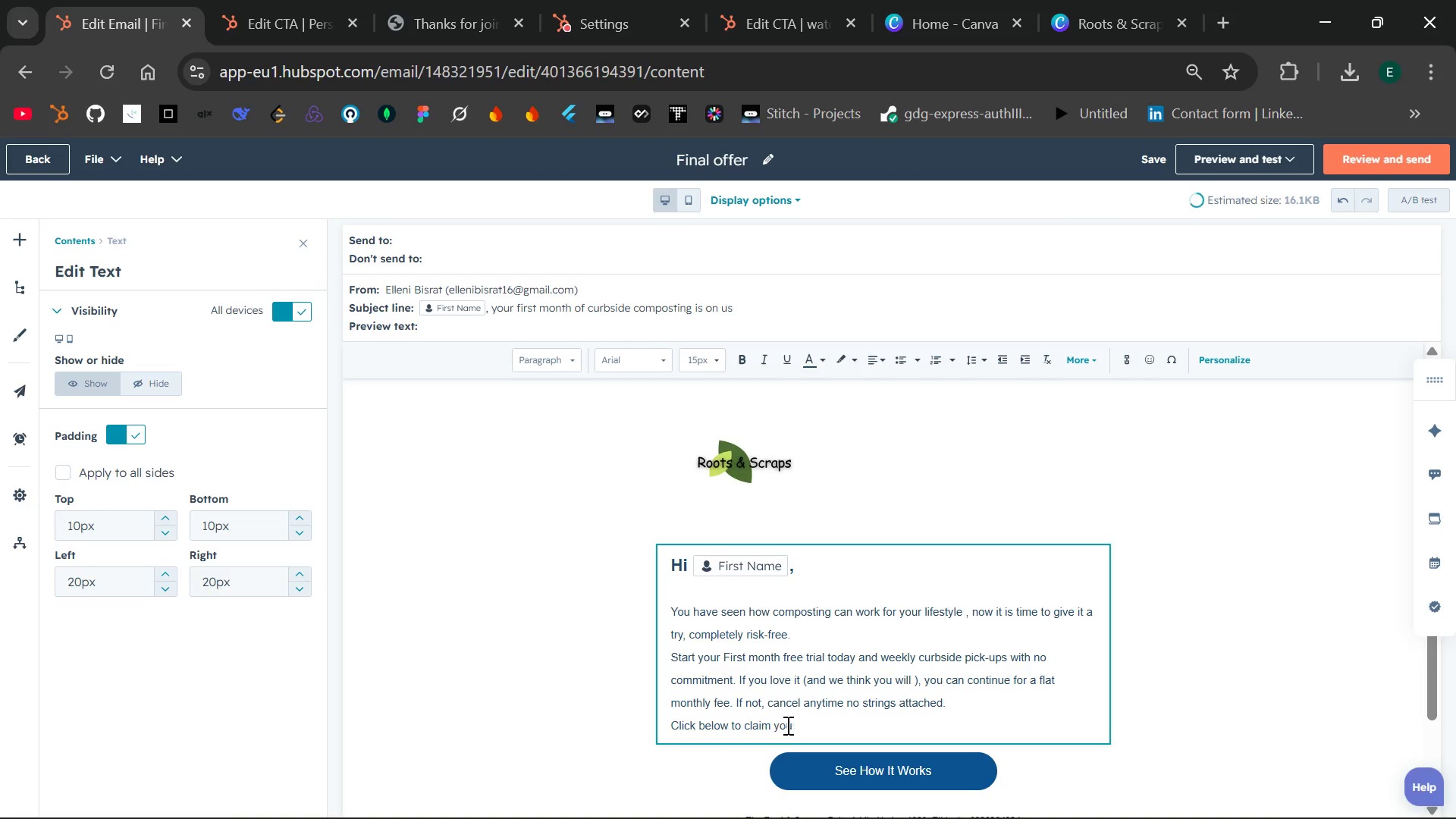 
left_click([800, 725])
 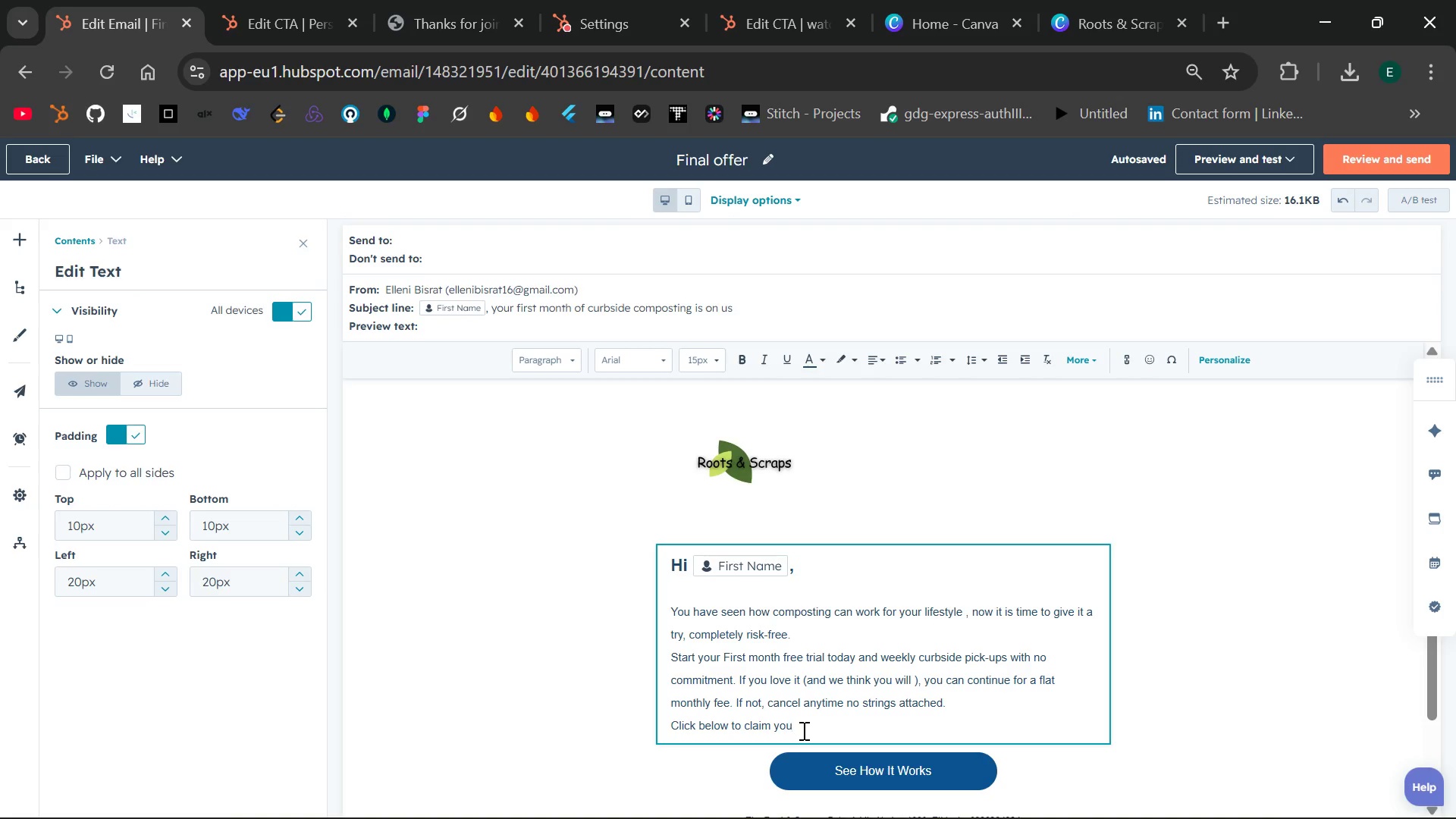 
wait(40.41)
 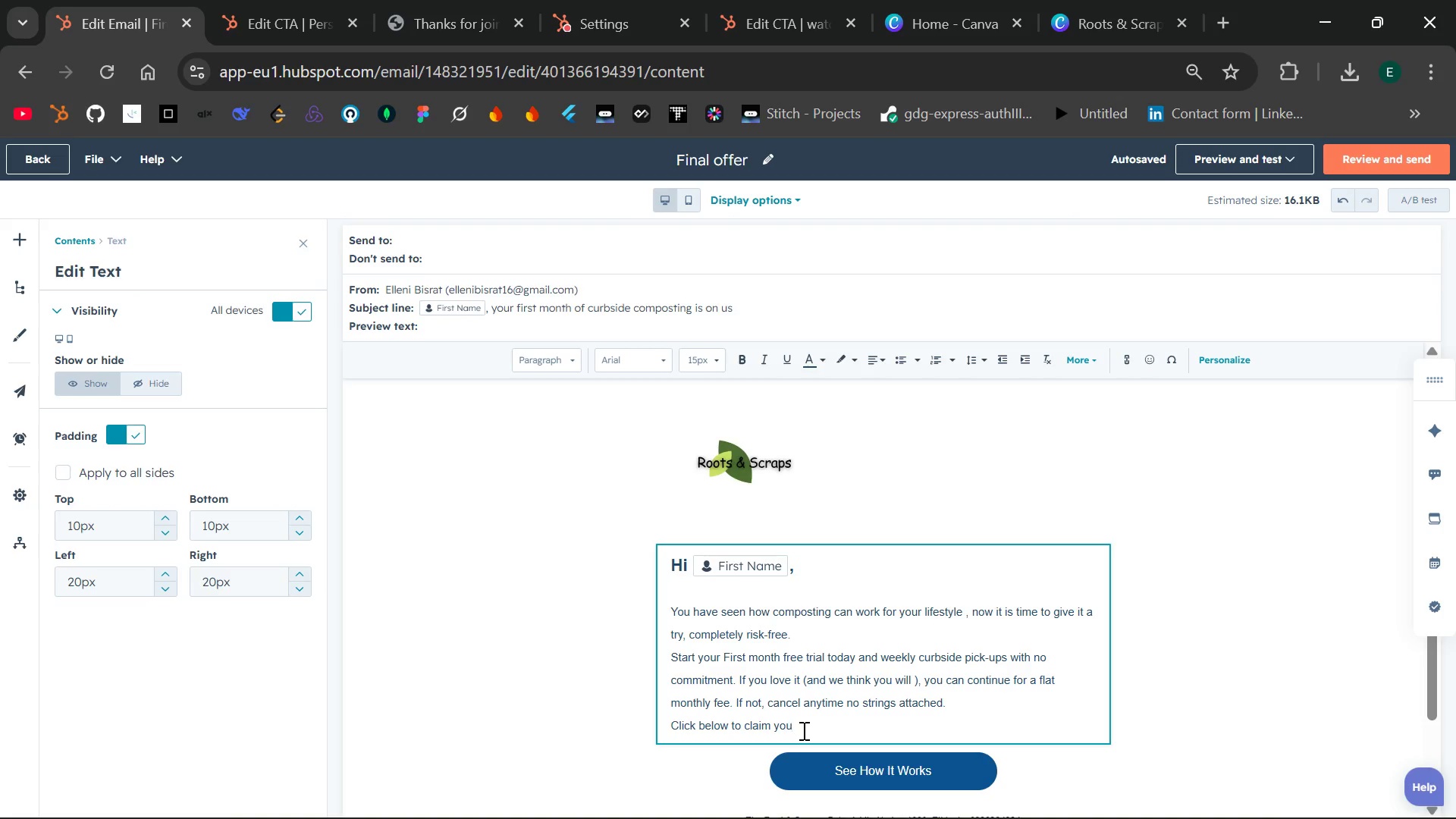 
type(r free month and turn your kitchen scraps in t)
key(Backspace)
key(Backspace)
type( to somthing)
 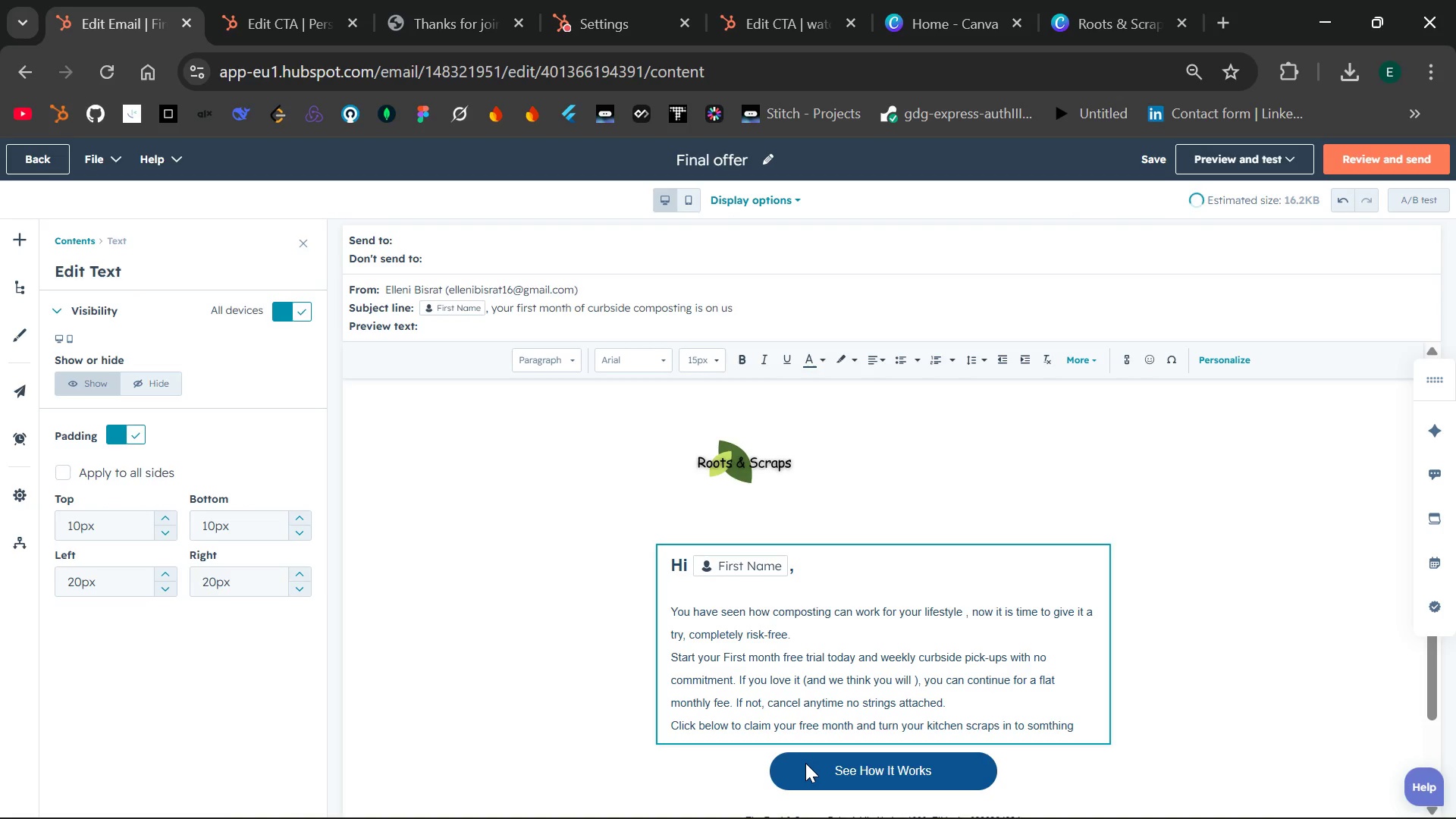 
type( great.)
 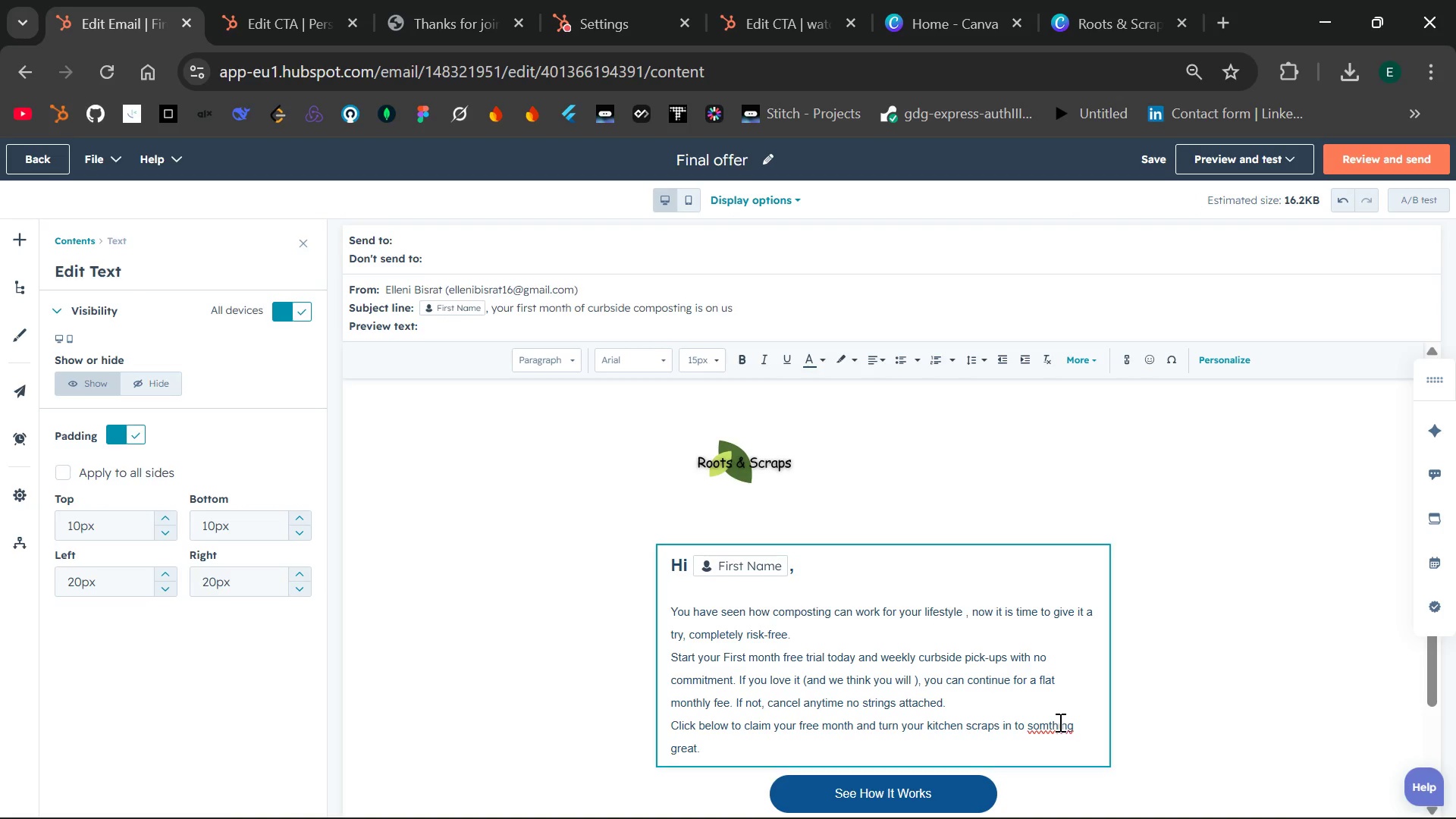 
double_click([1056, 722])
 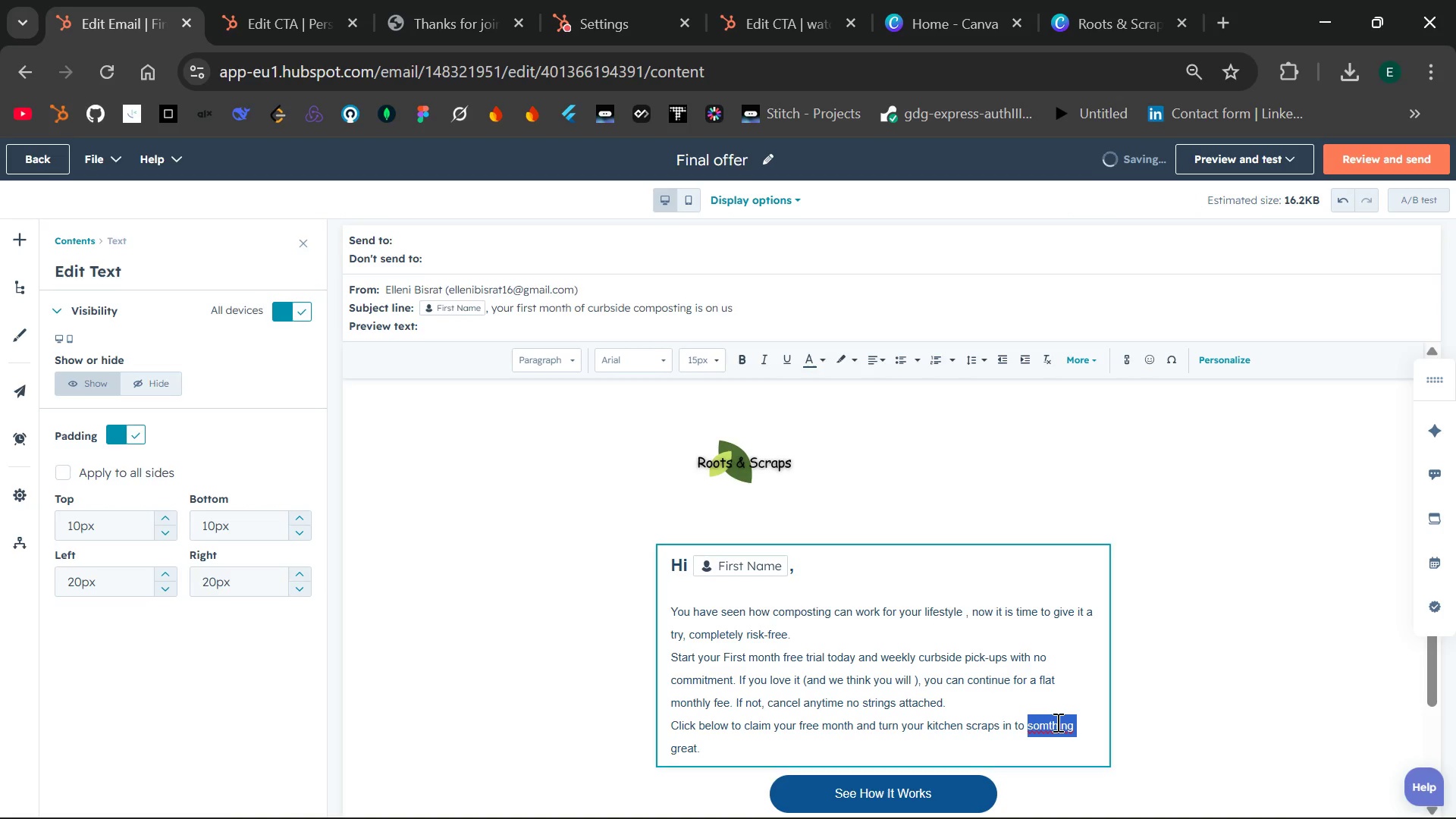 
type(something )
 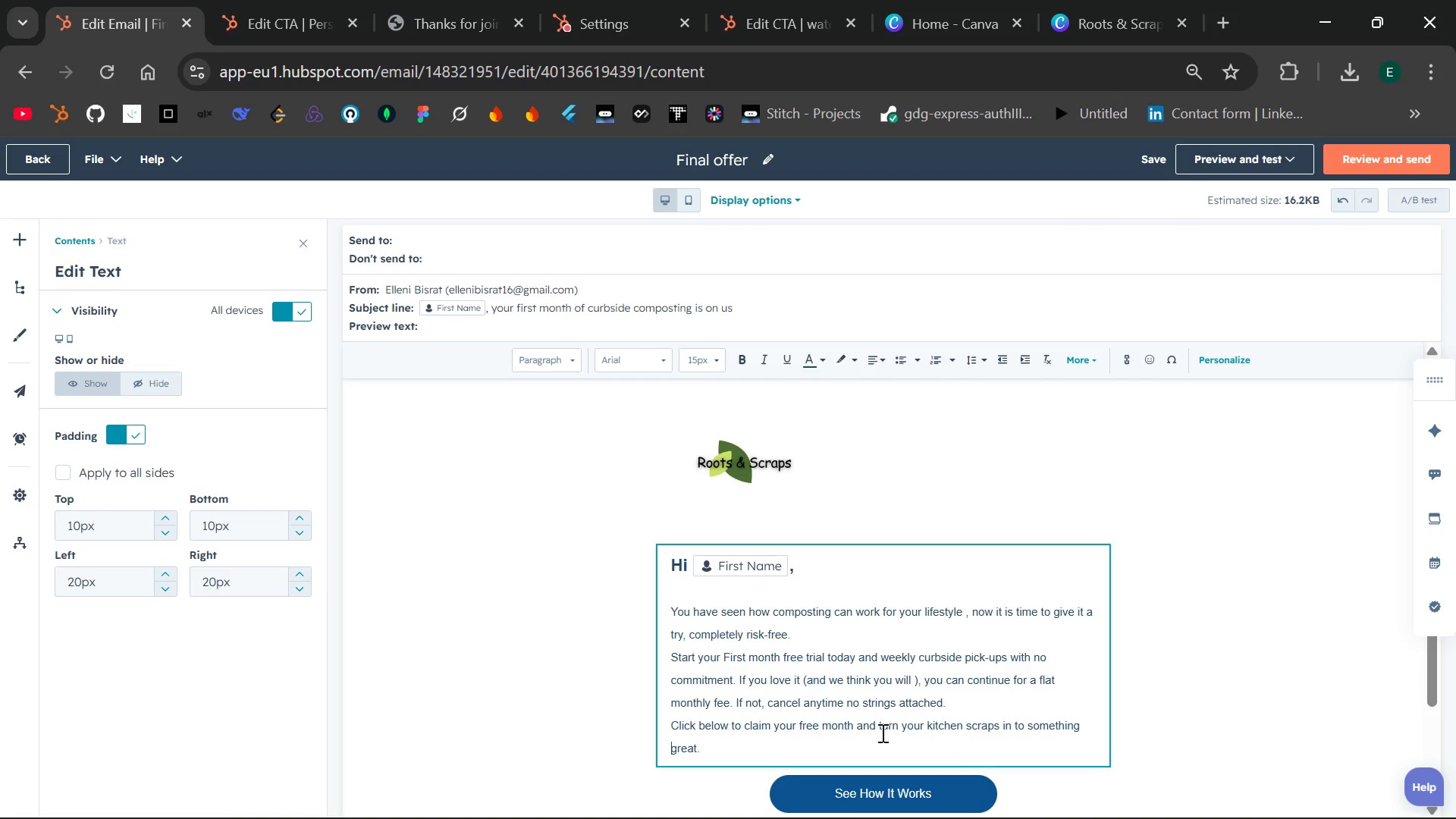 
left_click([821, 753])
 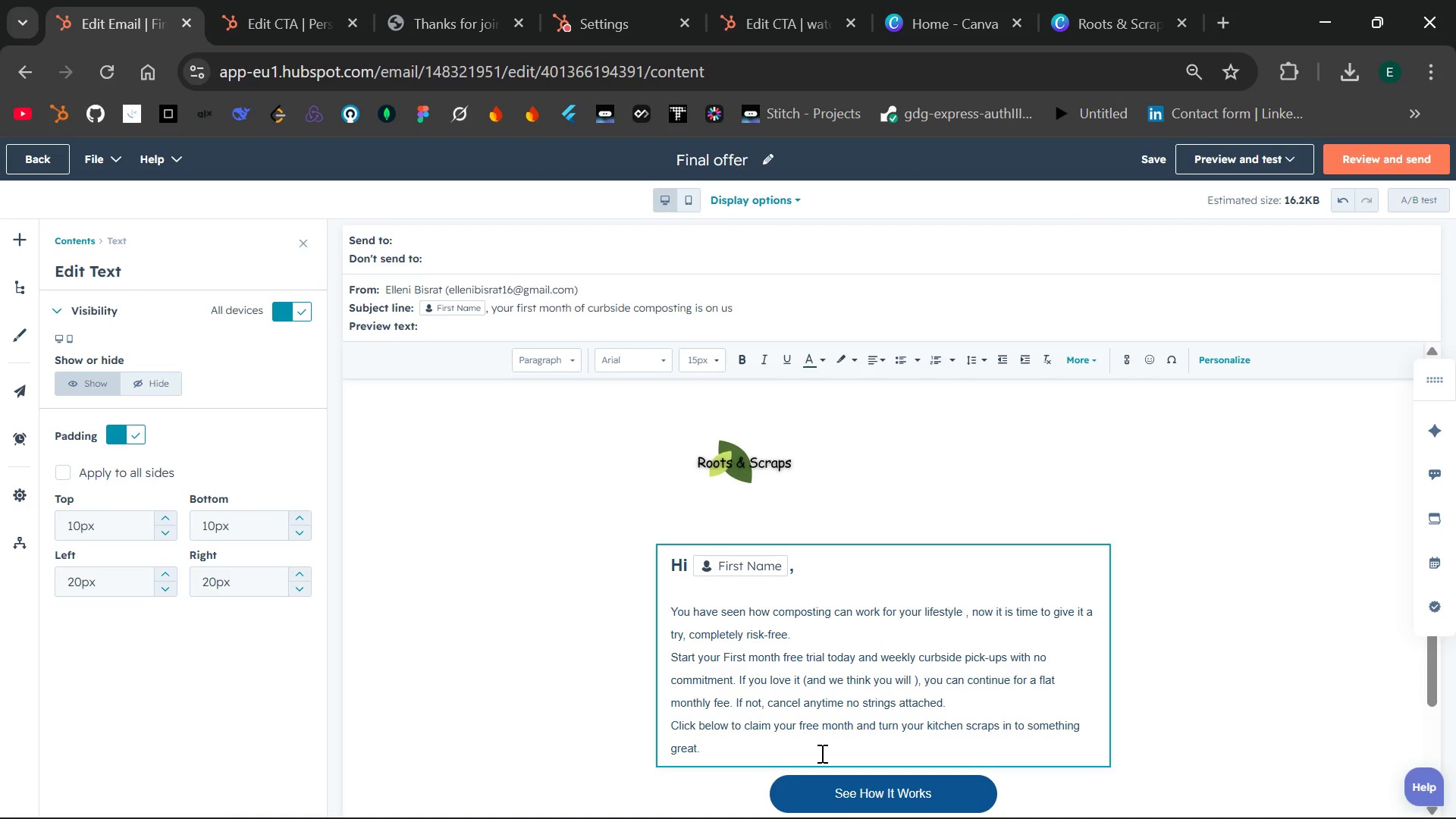 
key(Enter)
 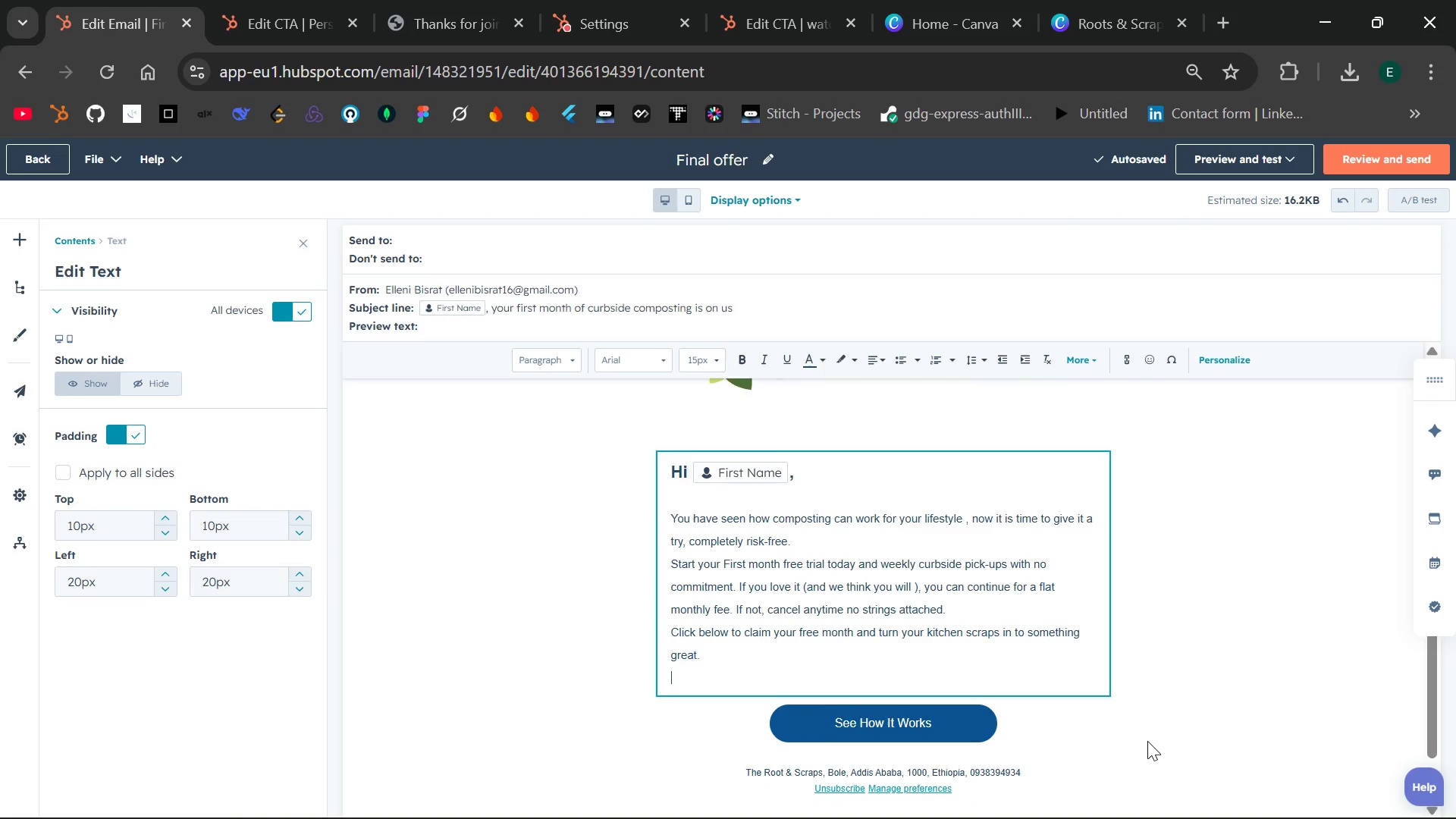 
wait(11.5)
 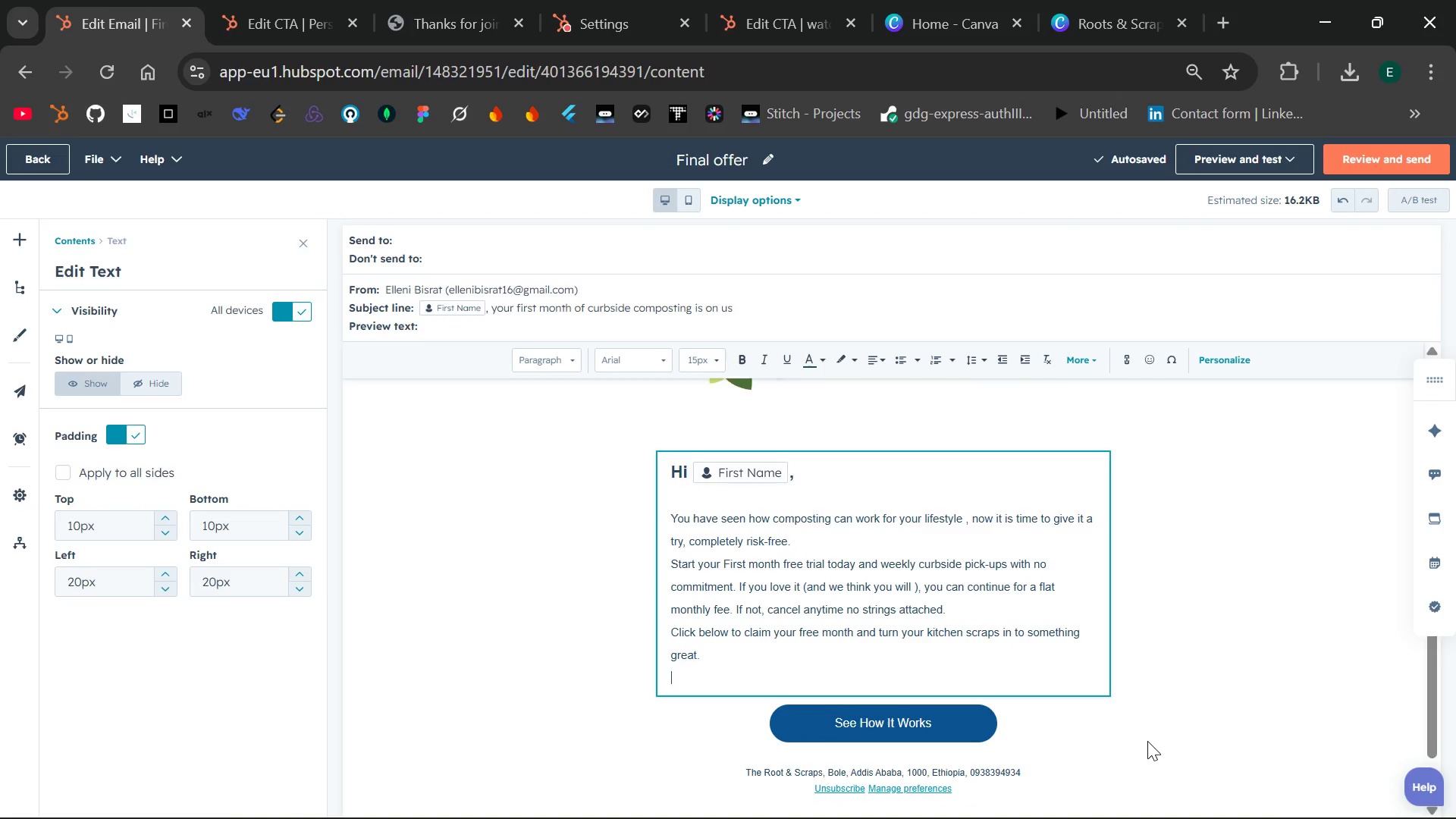 
left_click([915, 668])
 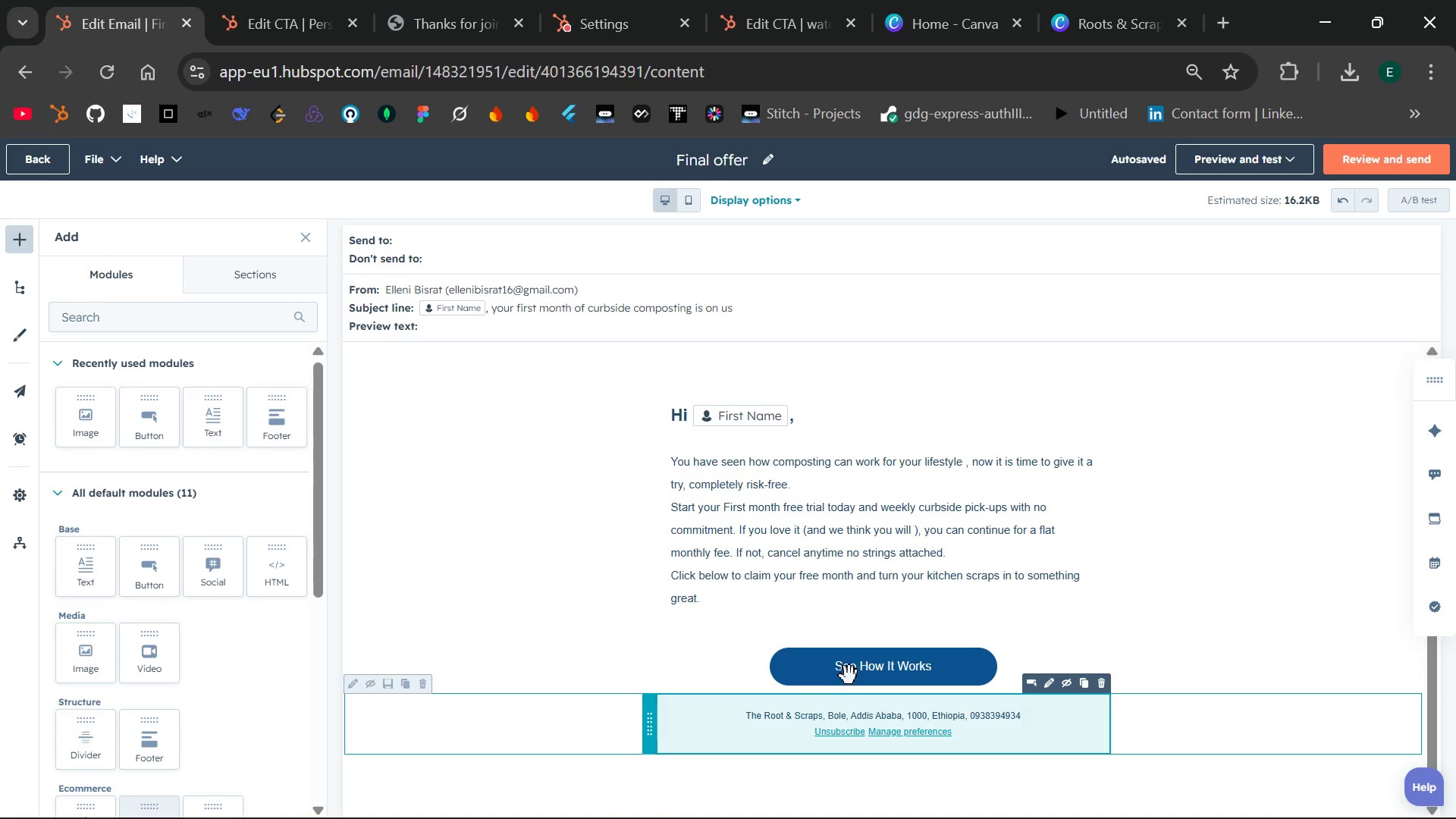 
wait(7.25)
 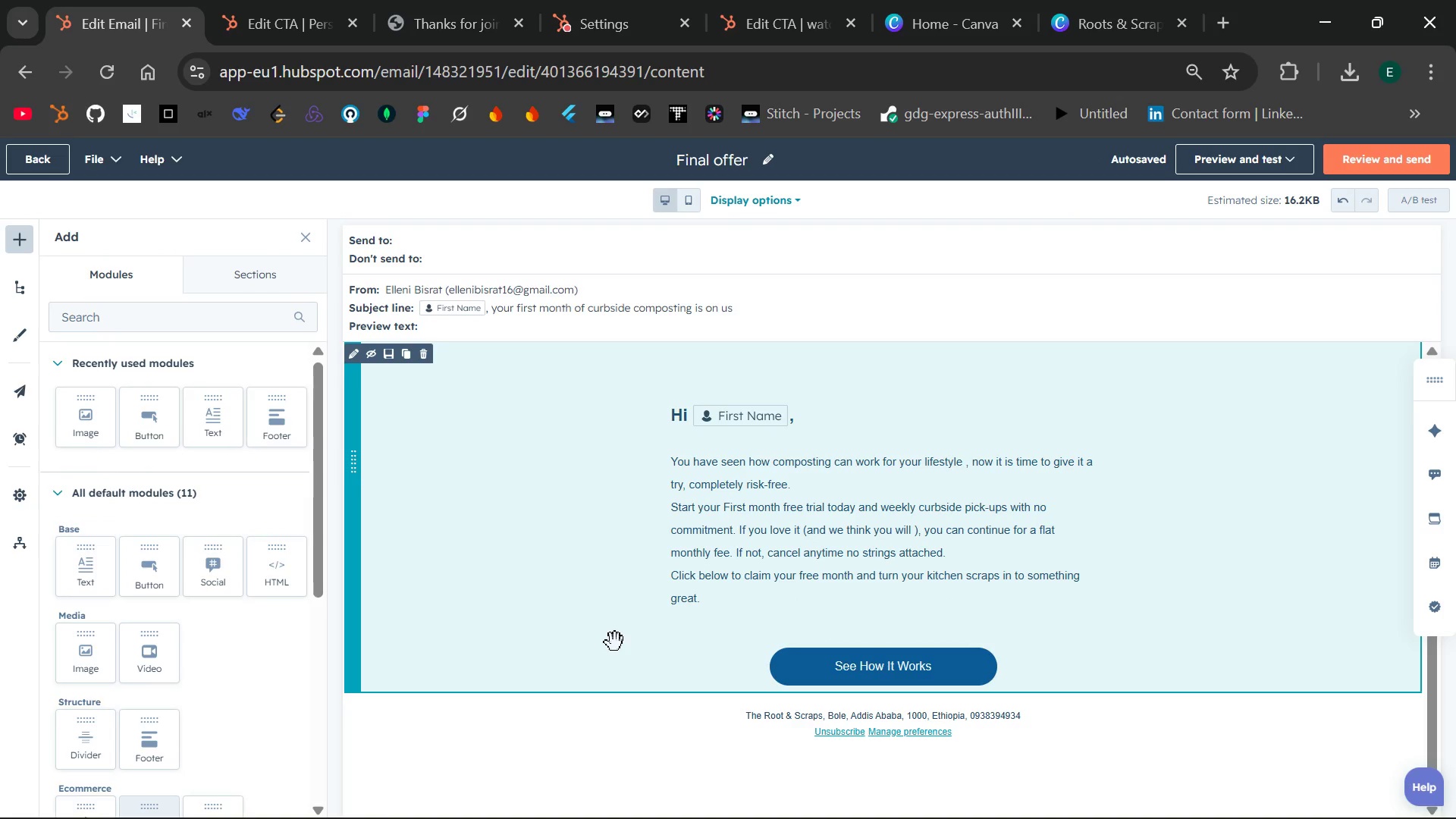 
double_click([890, 667])
 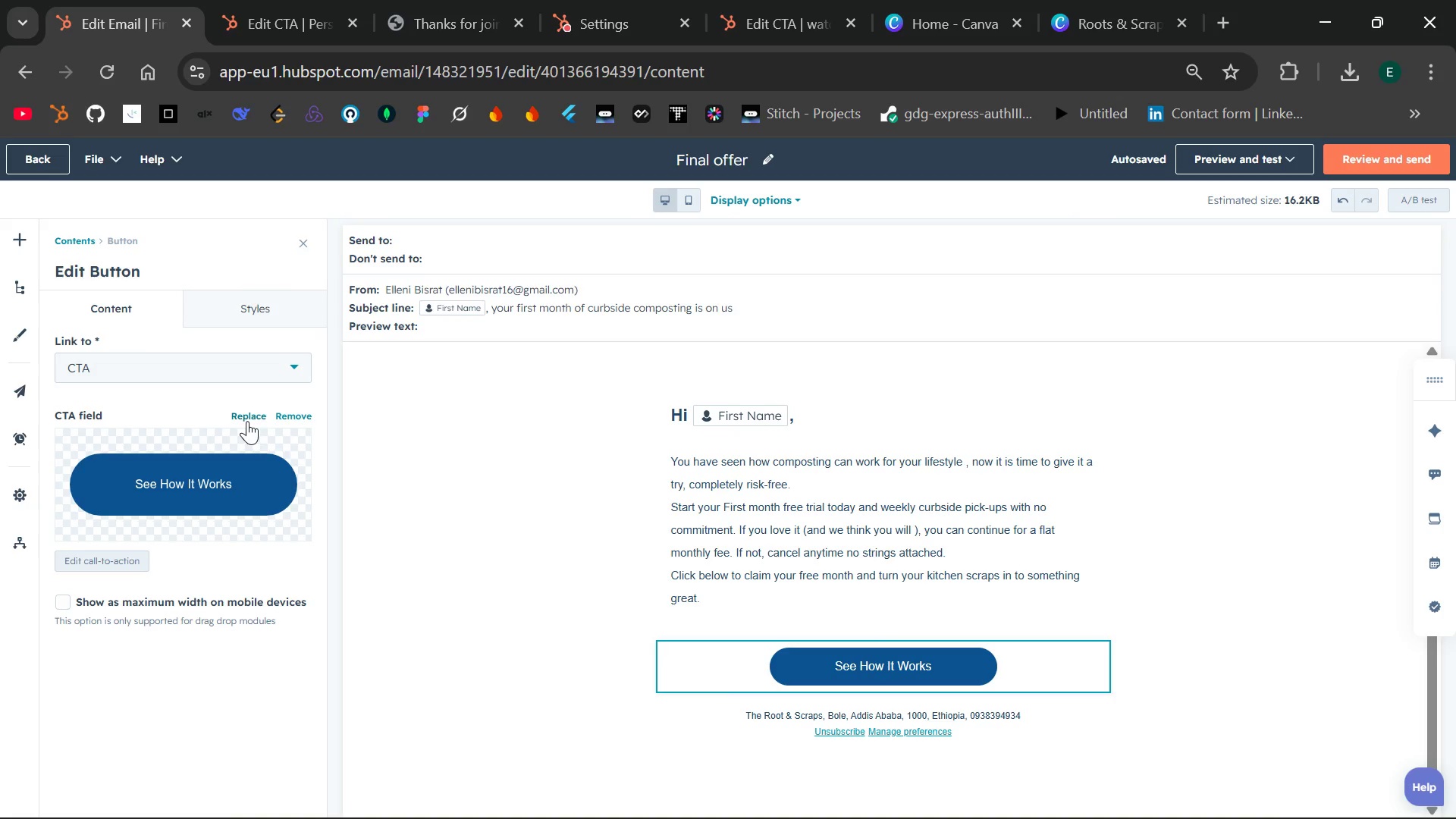 
wait(34.8)
 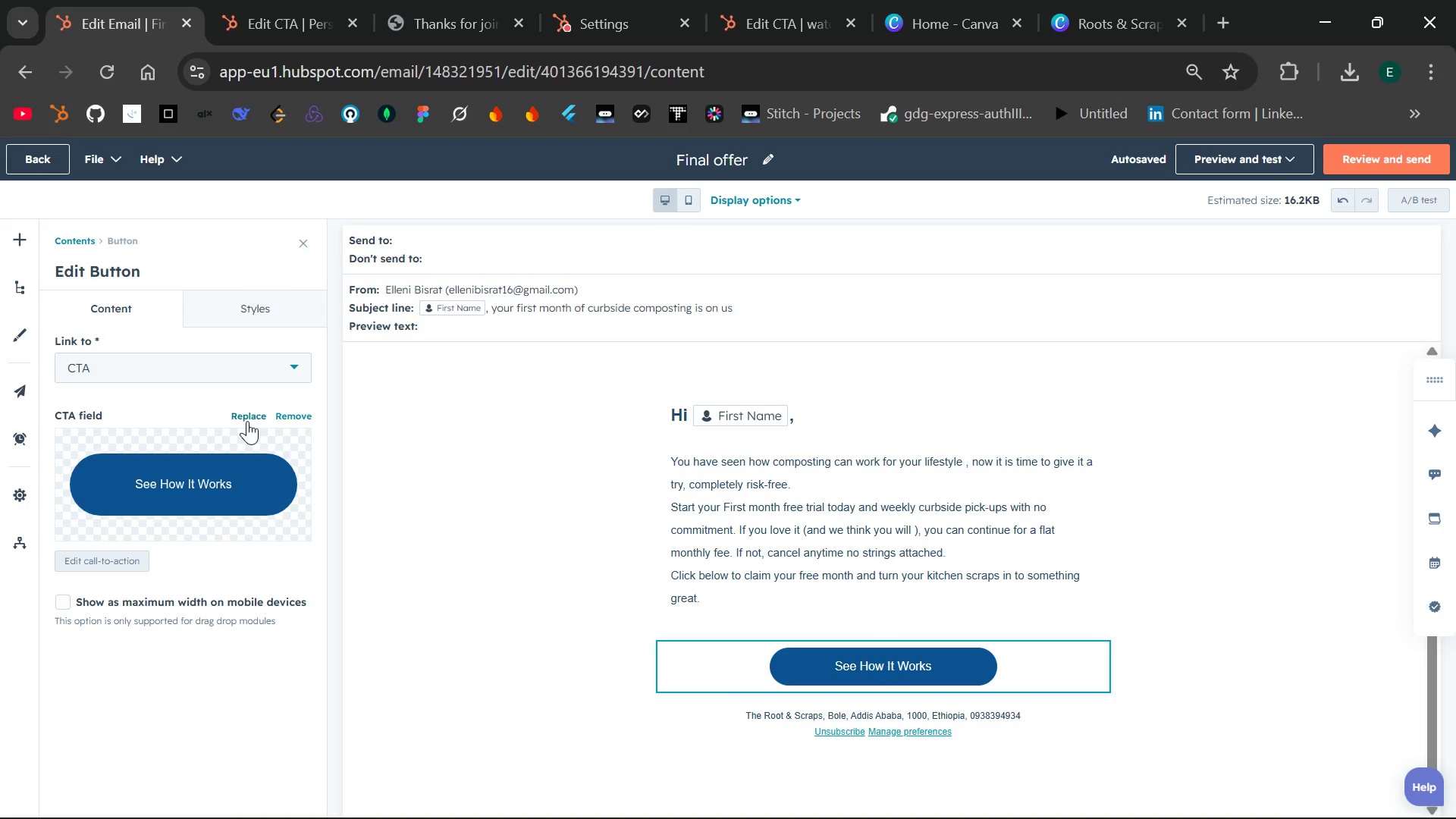 
left_click([245, 423])
 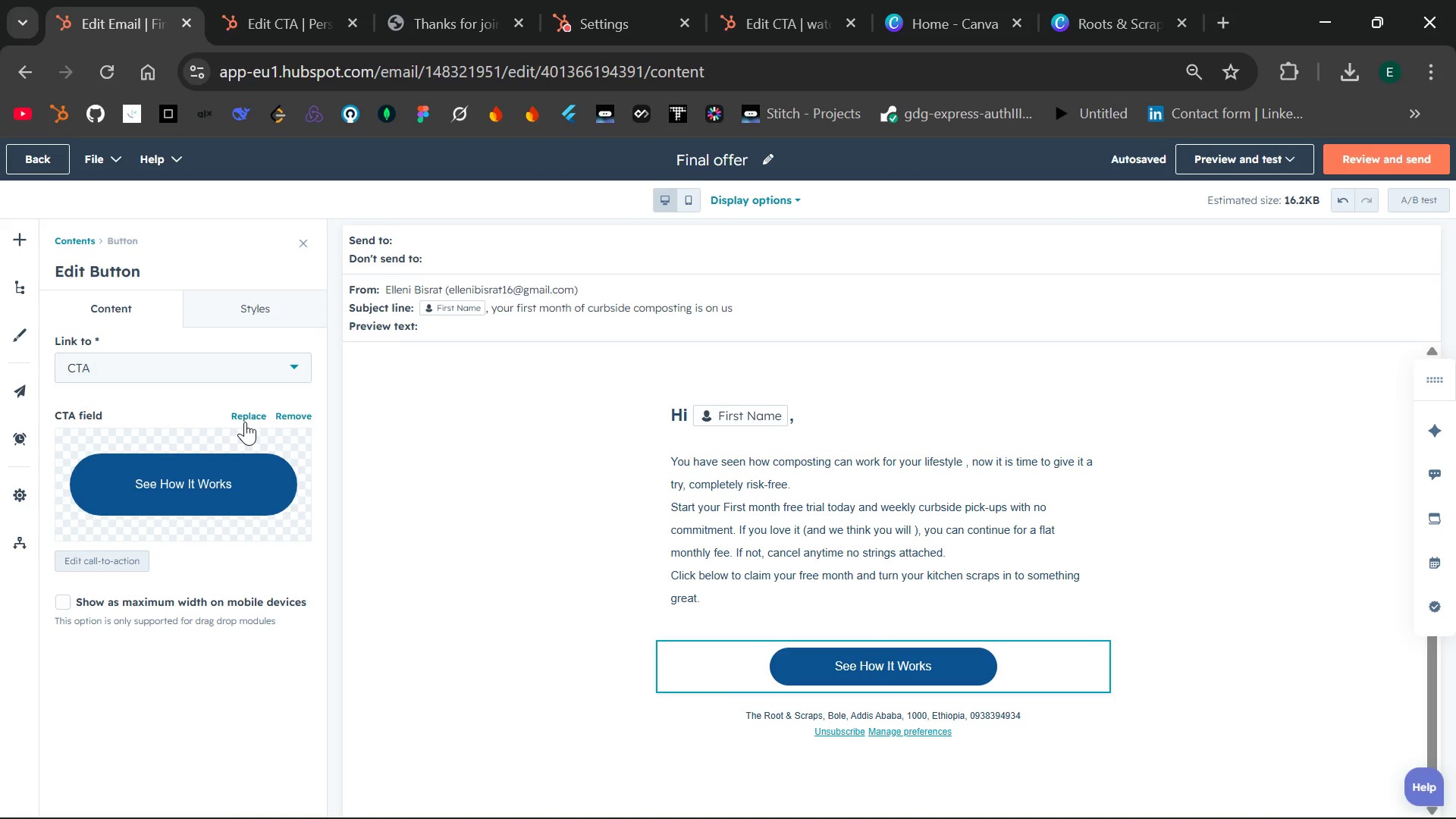 
left_click([244, 419])
 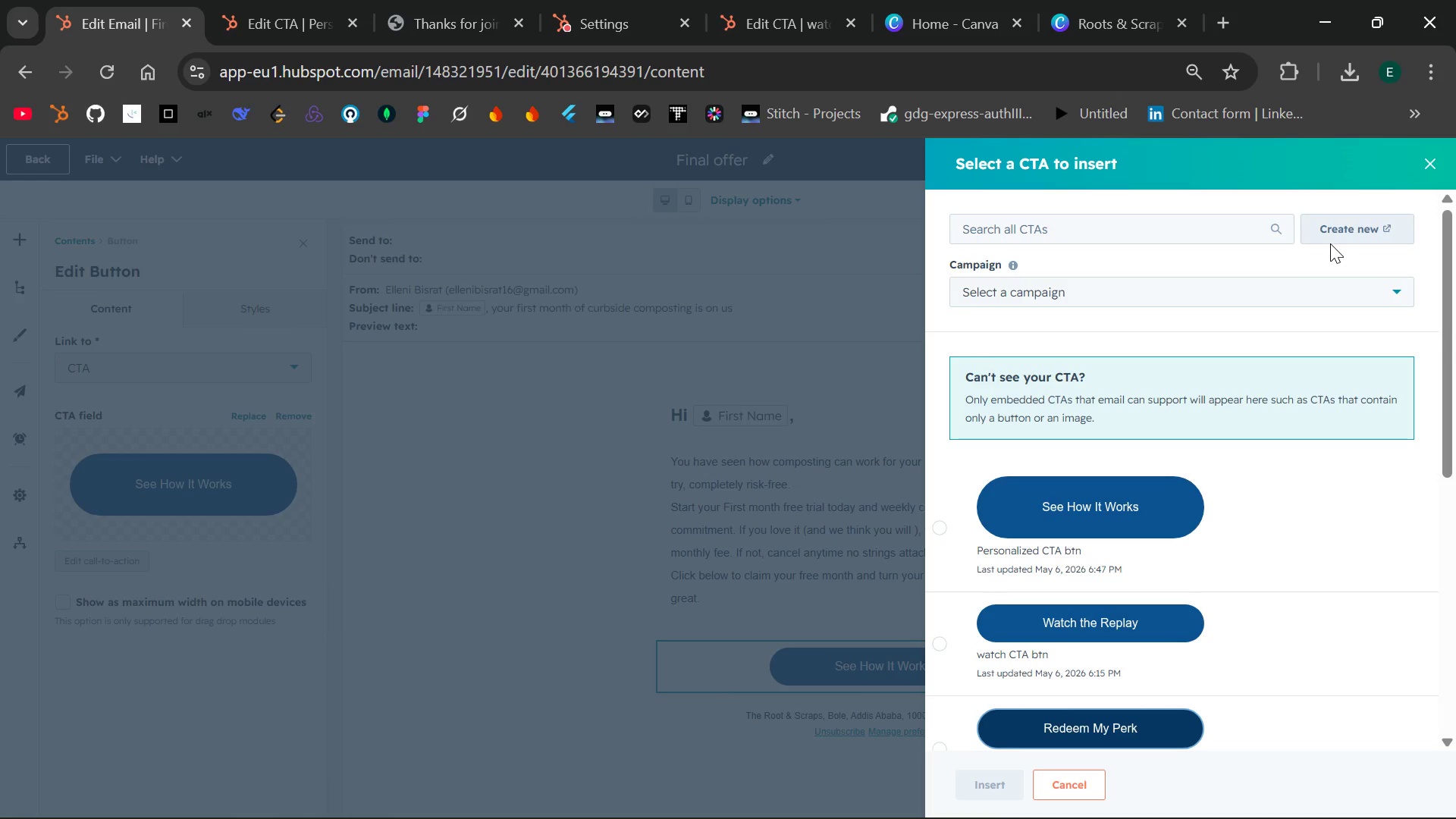 
wait(7.8)
 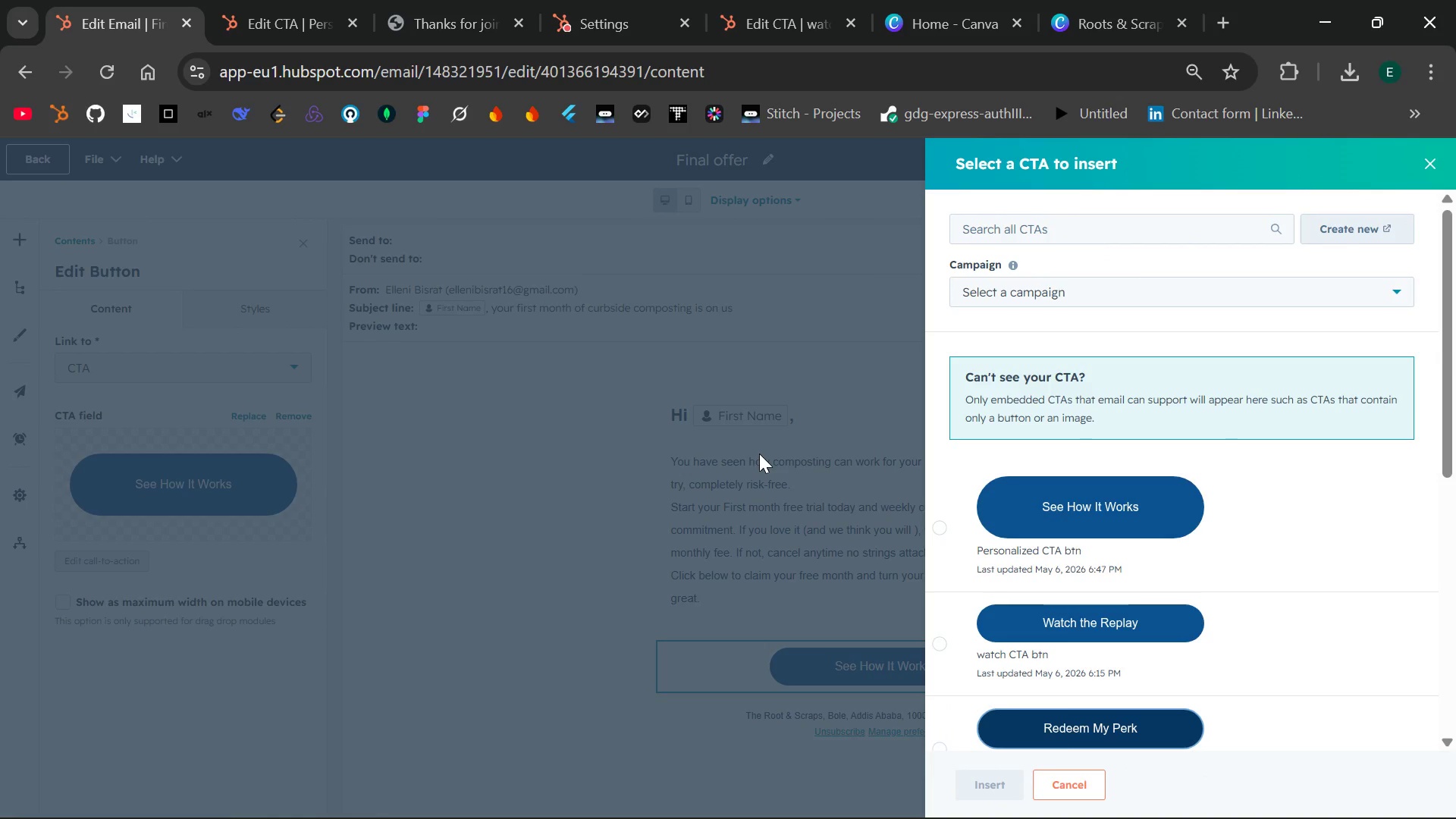 
left_click([1333, 224])
 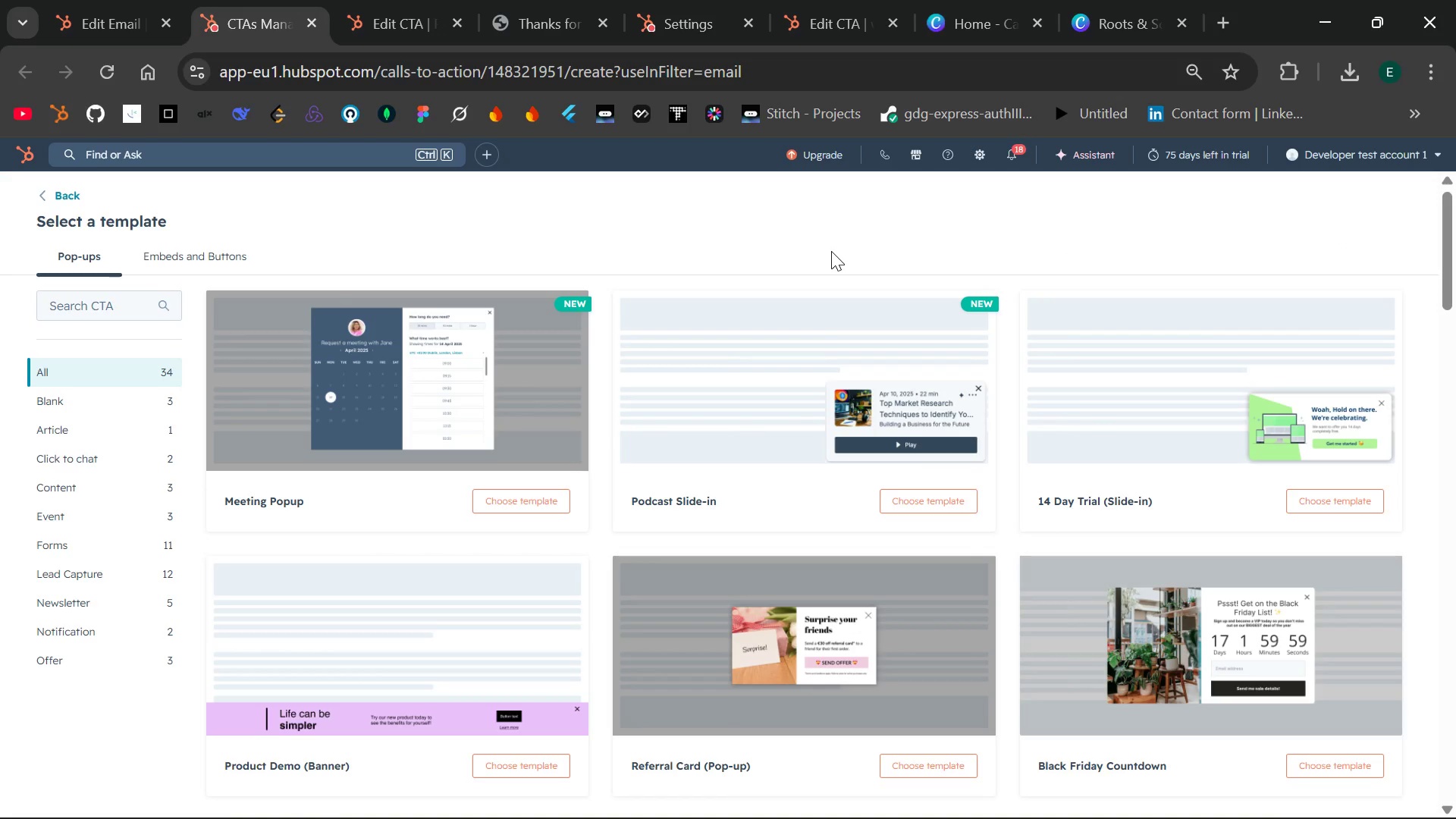 
wait(16.2)
 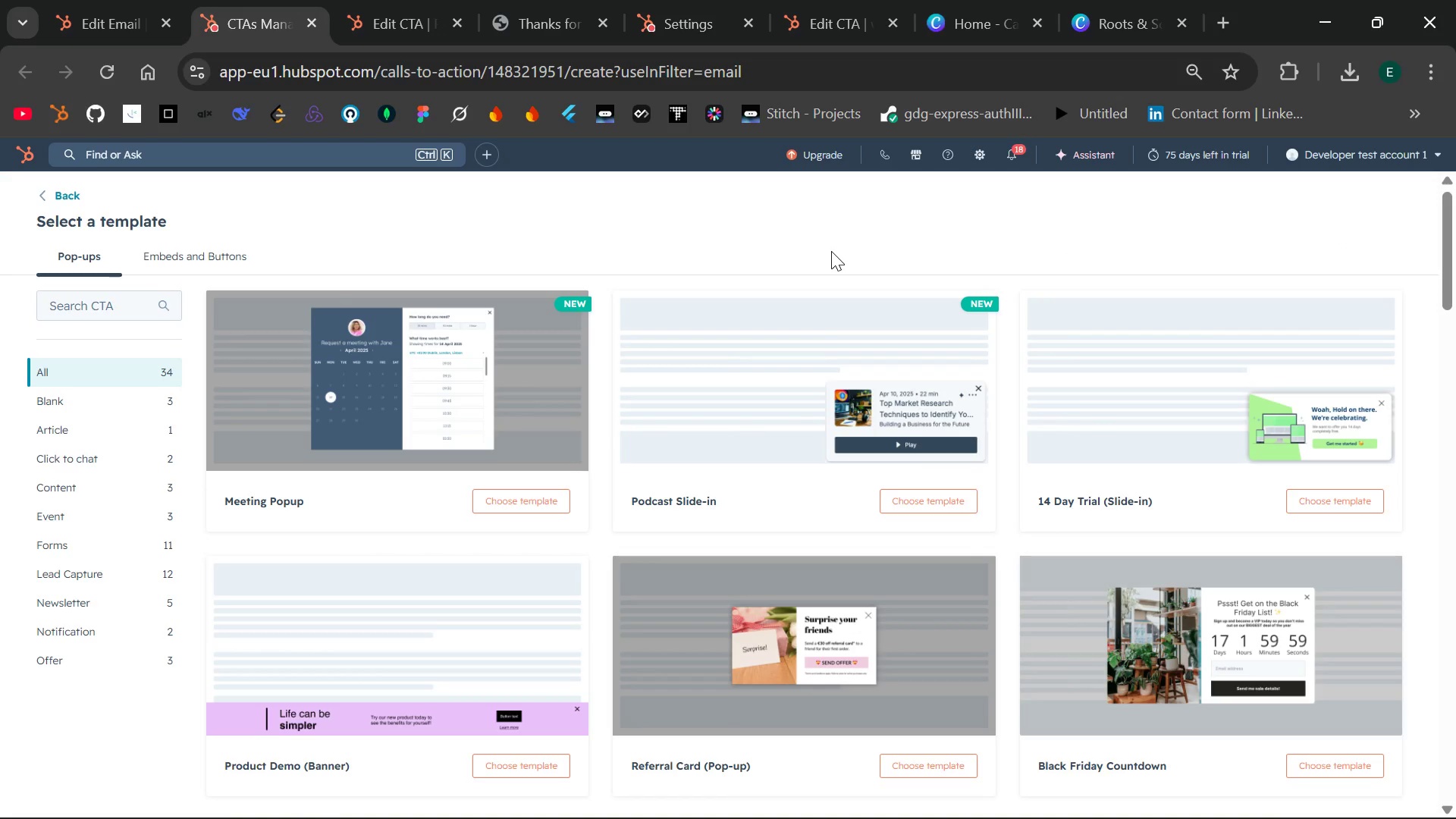 
left_click([217, 251])
 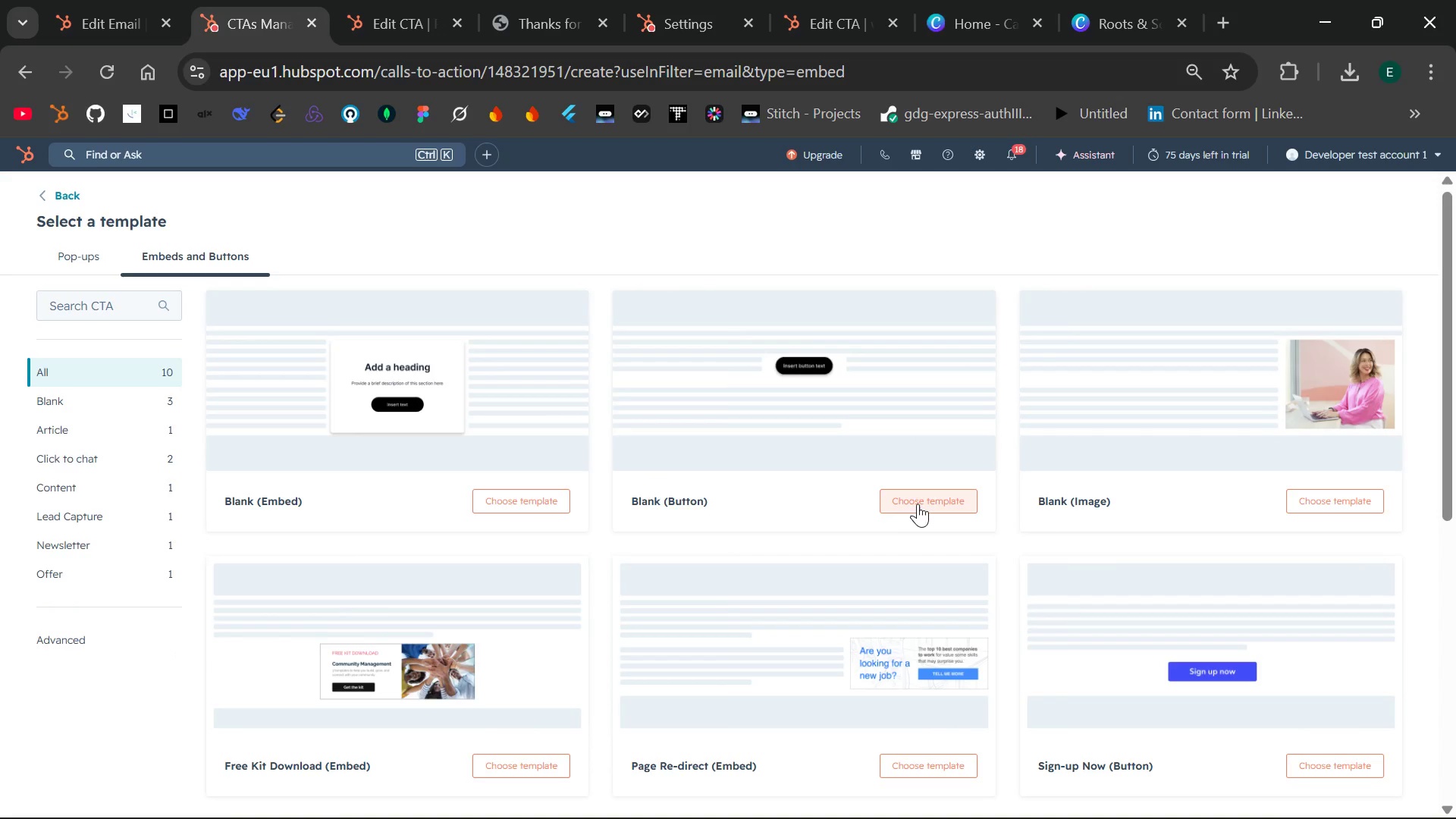 
wait(6.0)
 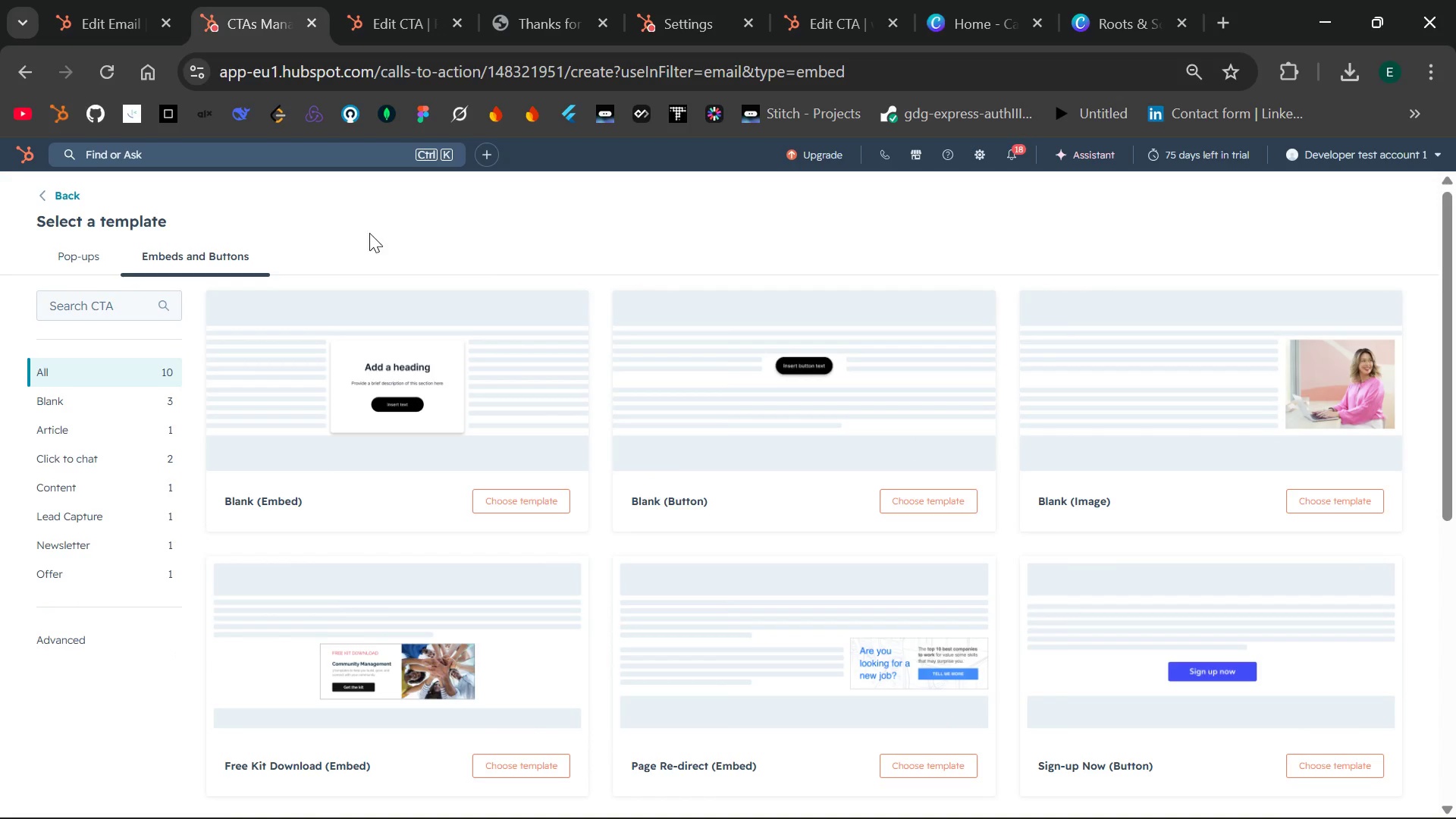 
left_click([942, 505])
 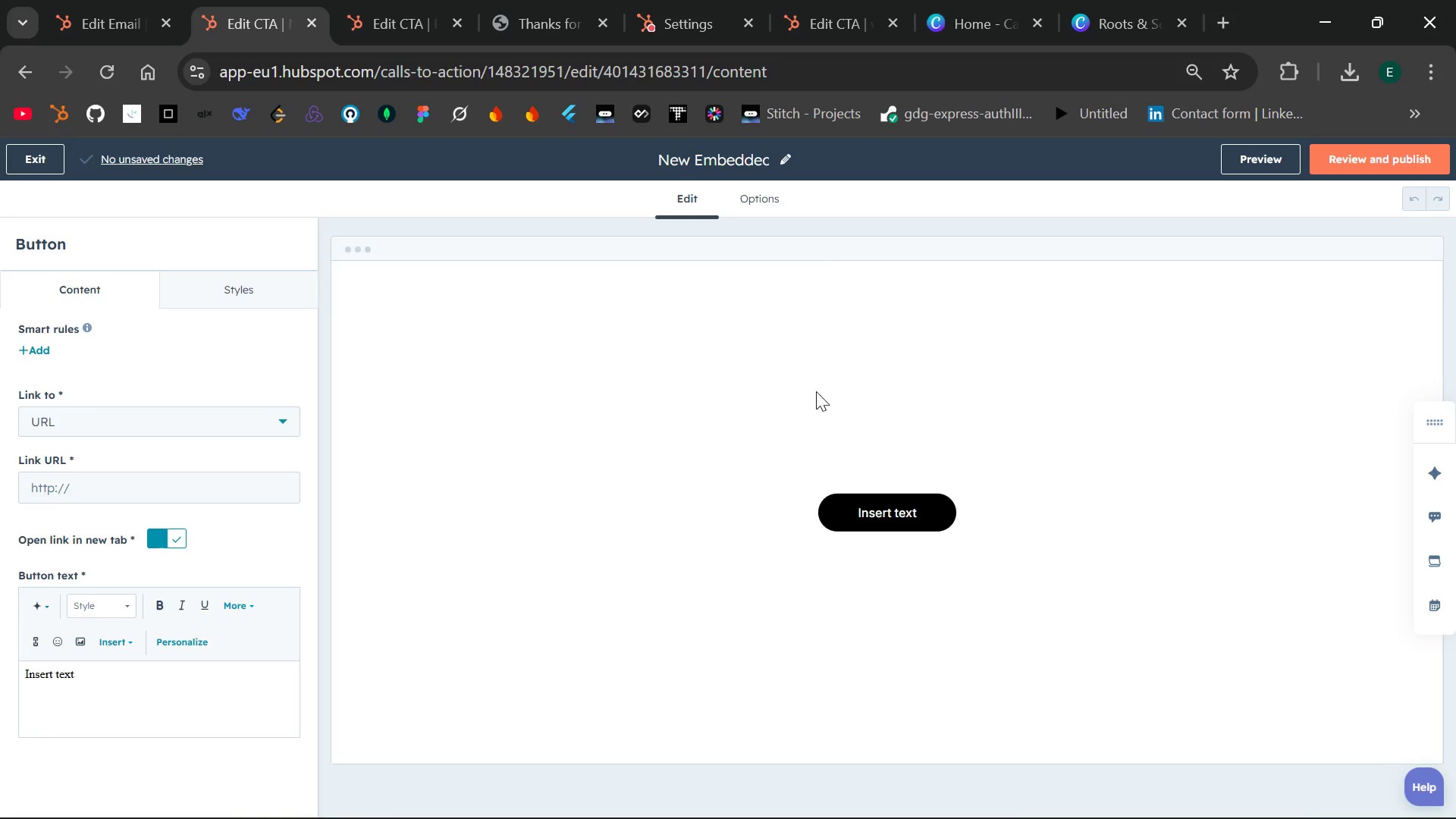 
wait(27.81)
 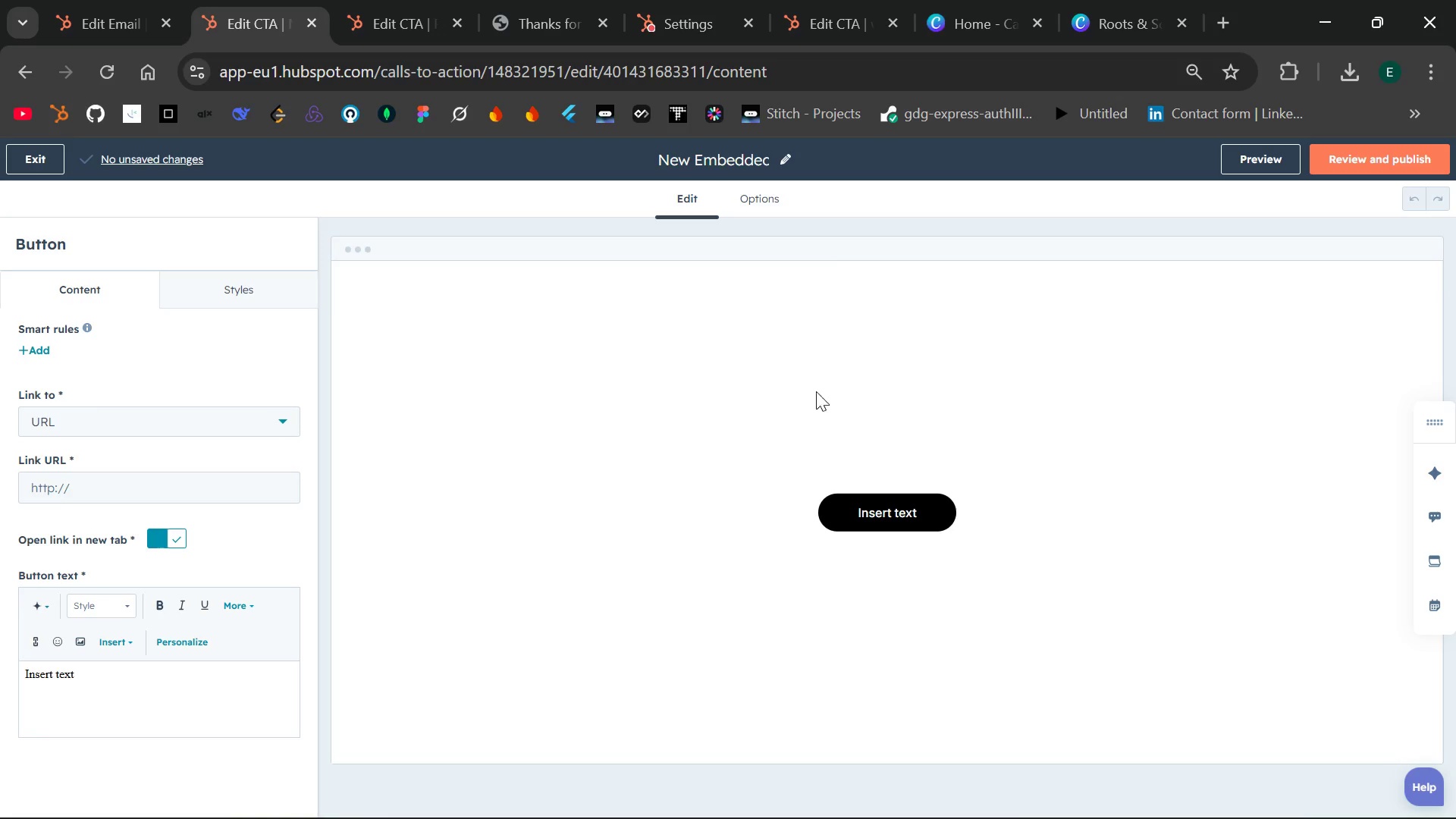 
left_click([761, 152])
 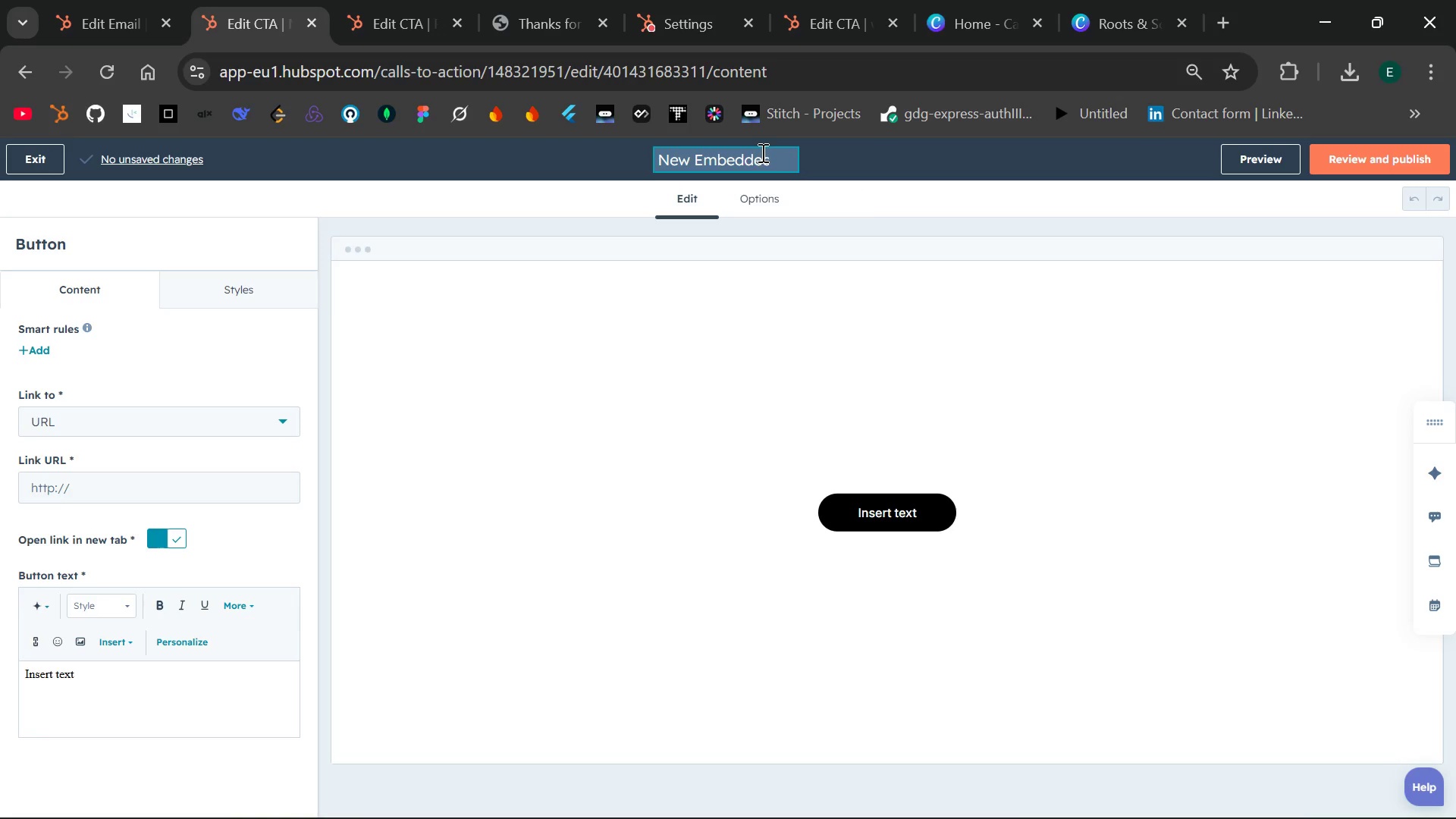 
key(ArrowRight)
 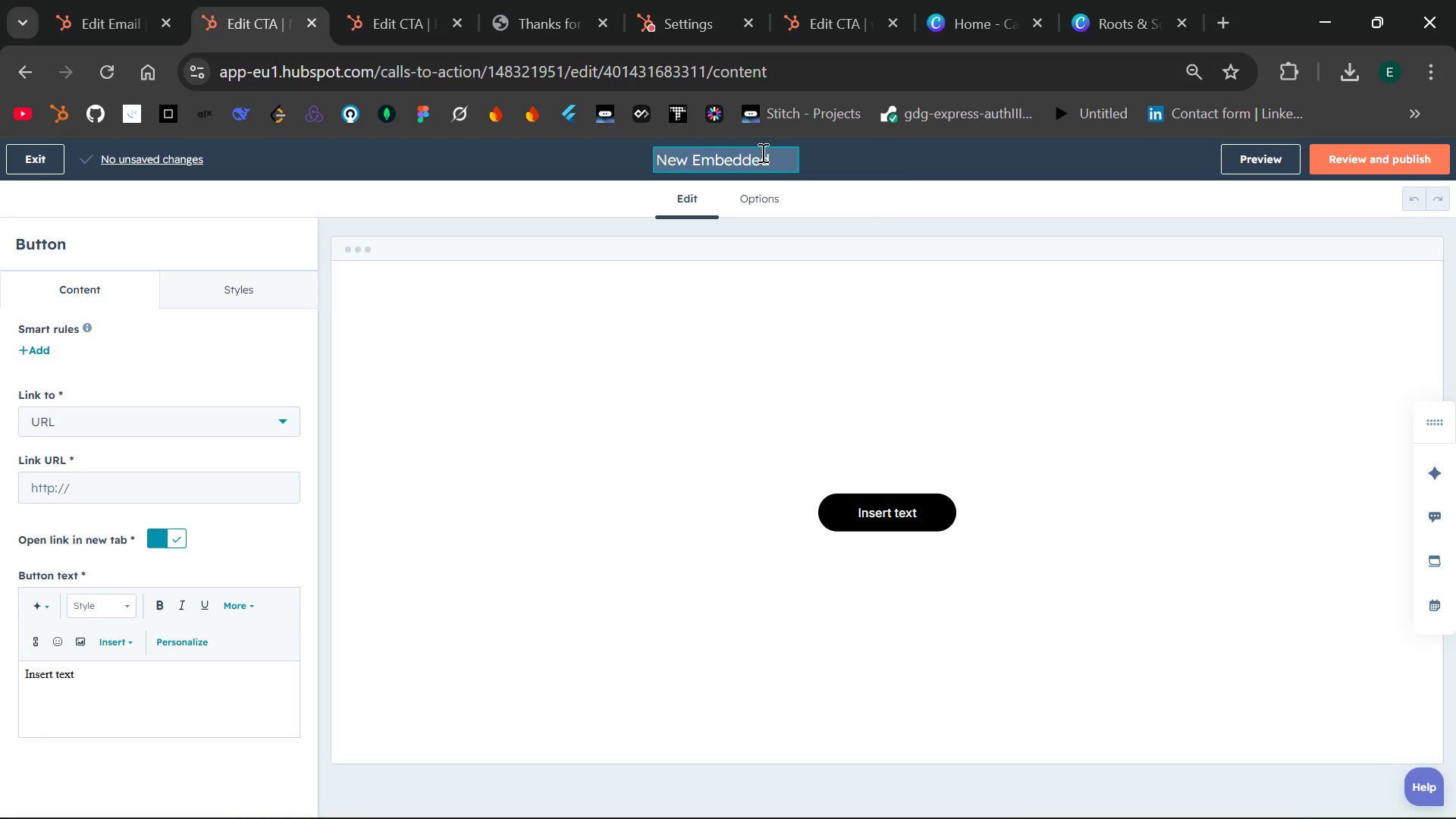 
key(Backspace)
 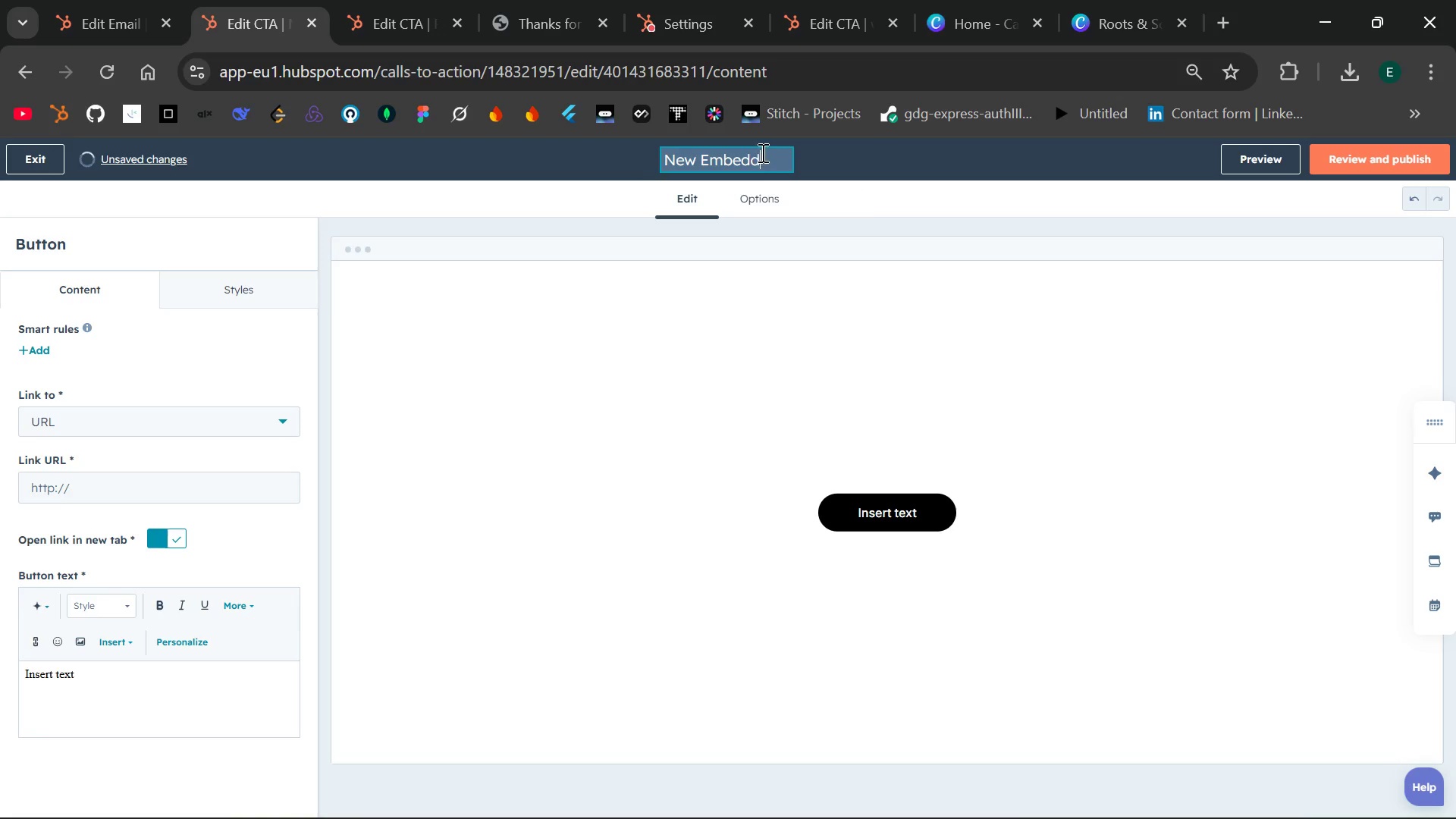 
key(Backspace)
 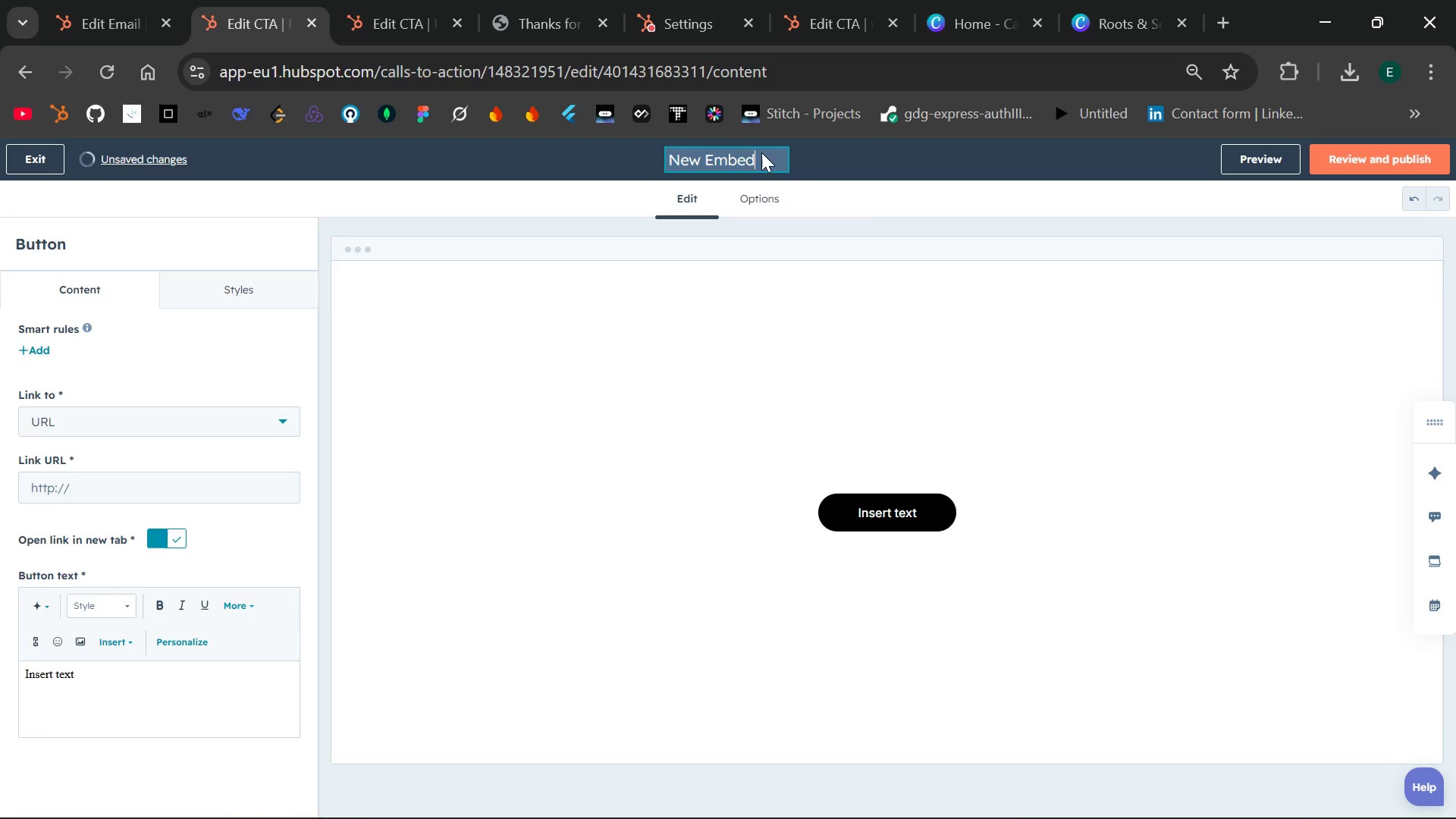 
key(Backspace)
 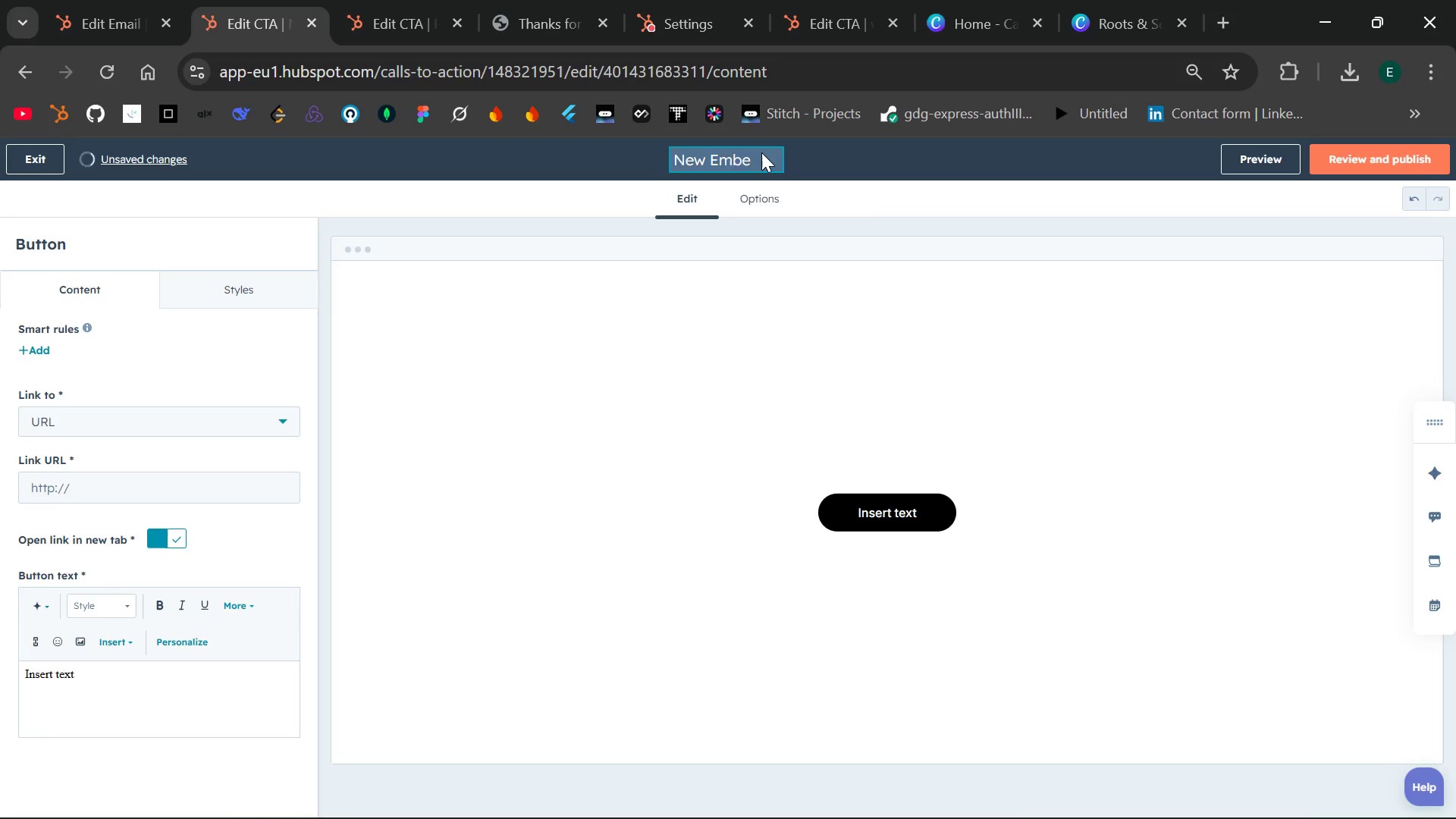 
key(Backspace)
 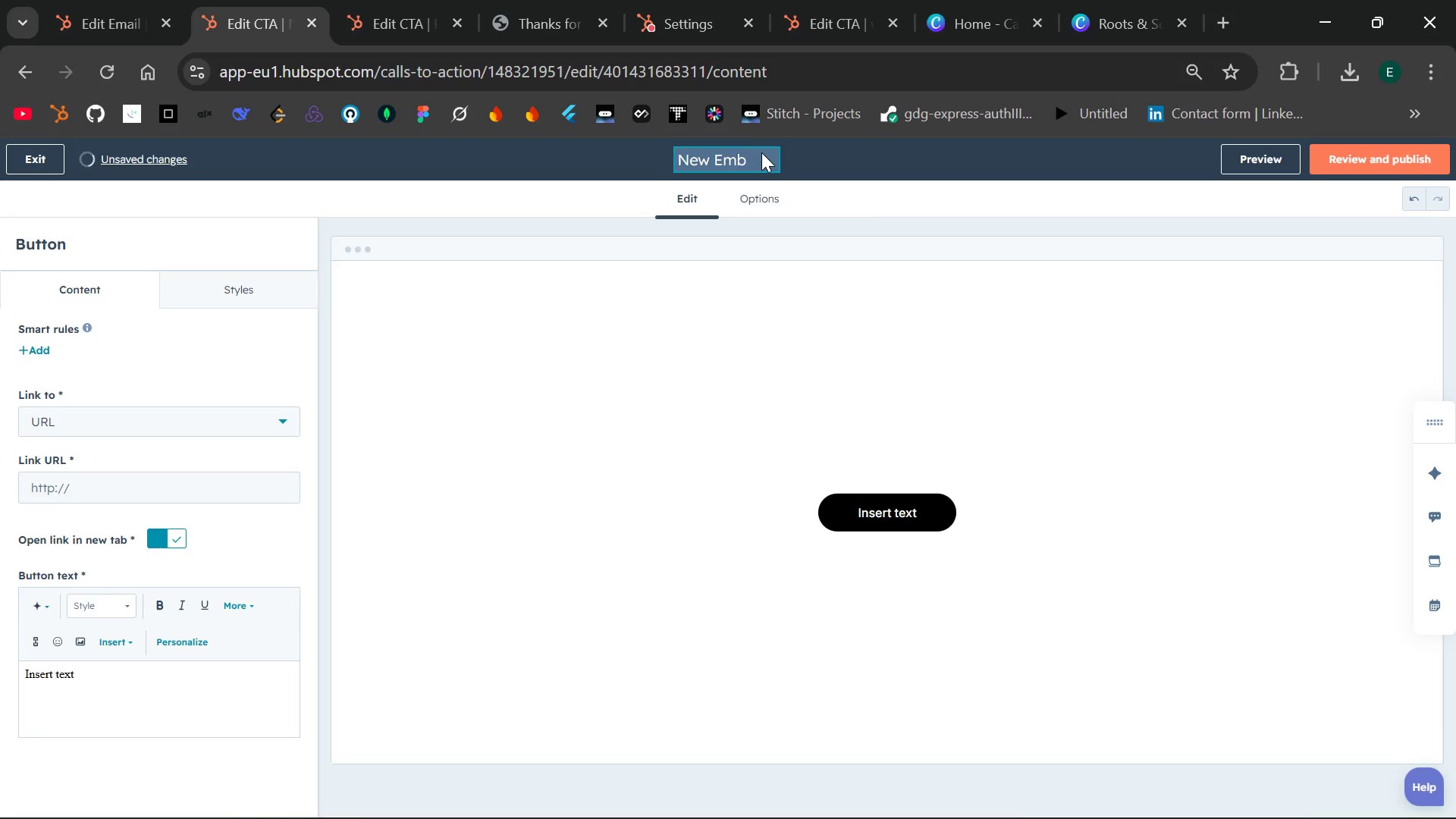 
key(Backspace)
 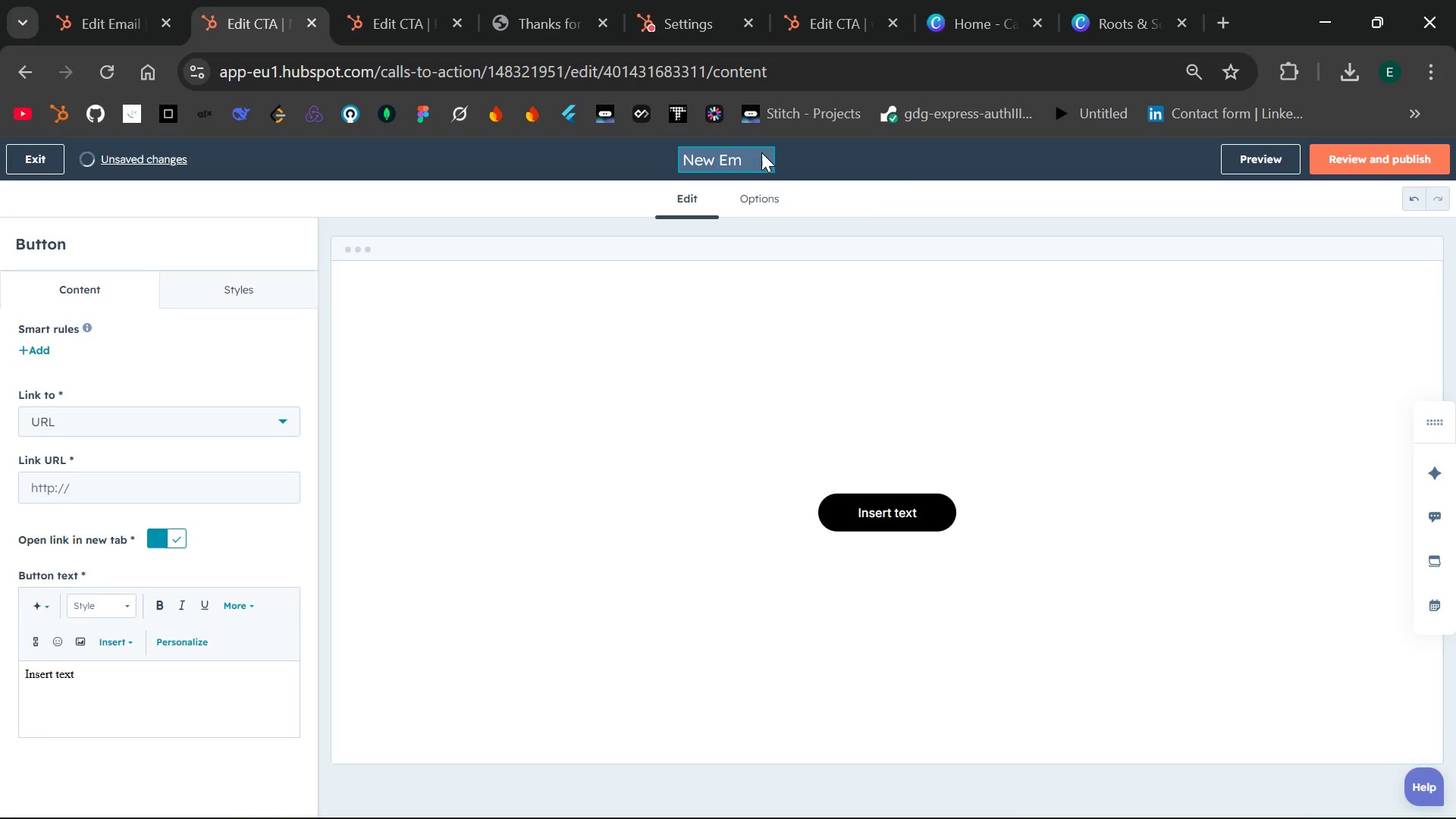 
key(Backspace)
 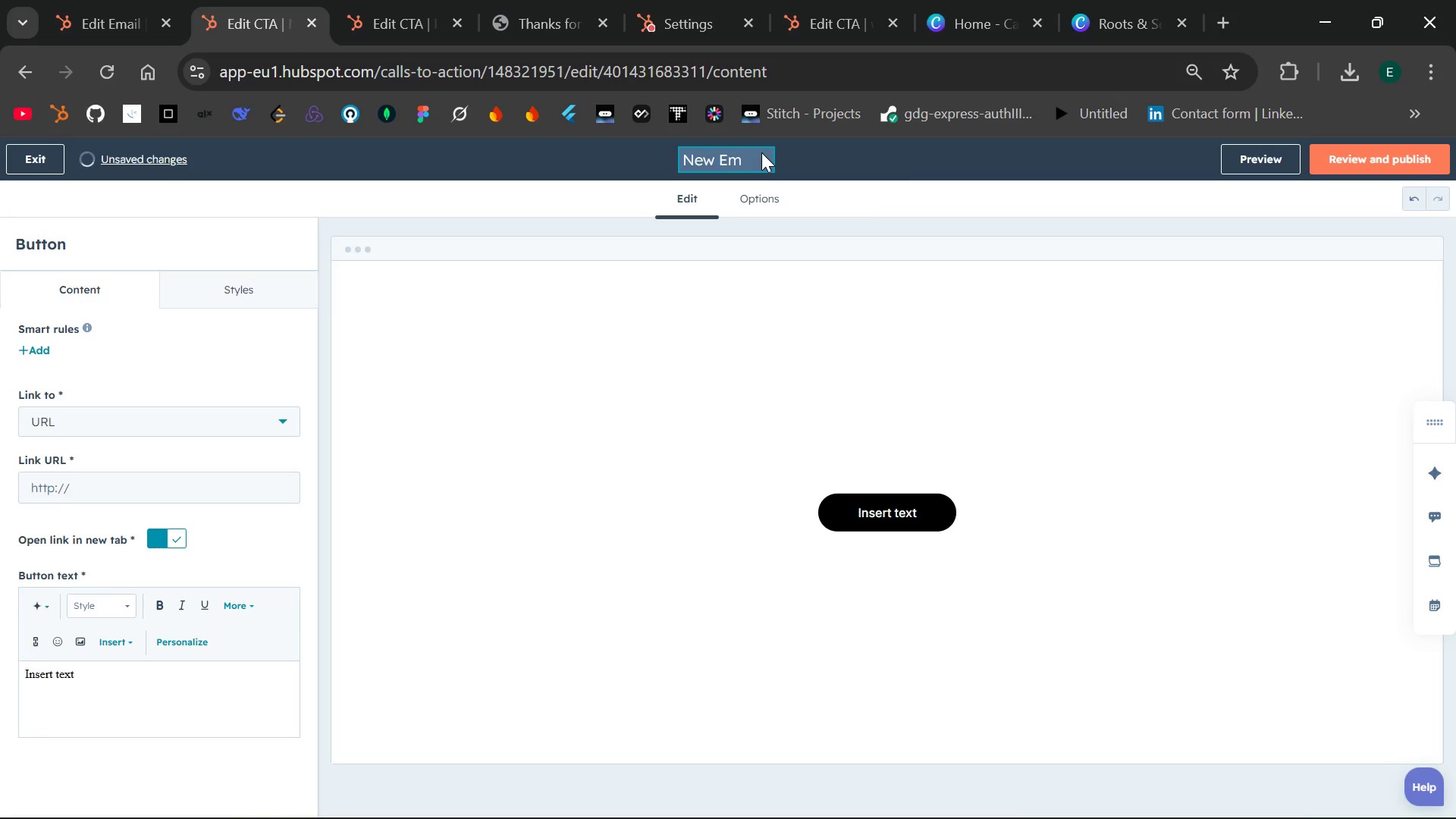 
key(Backspace)
 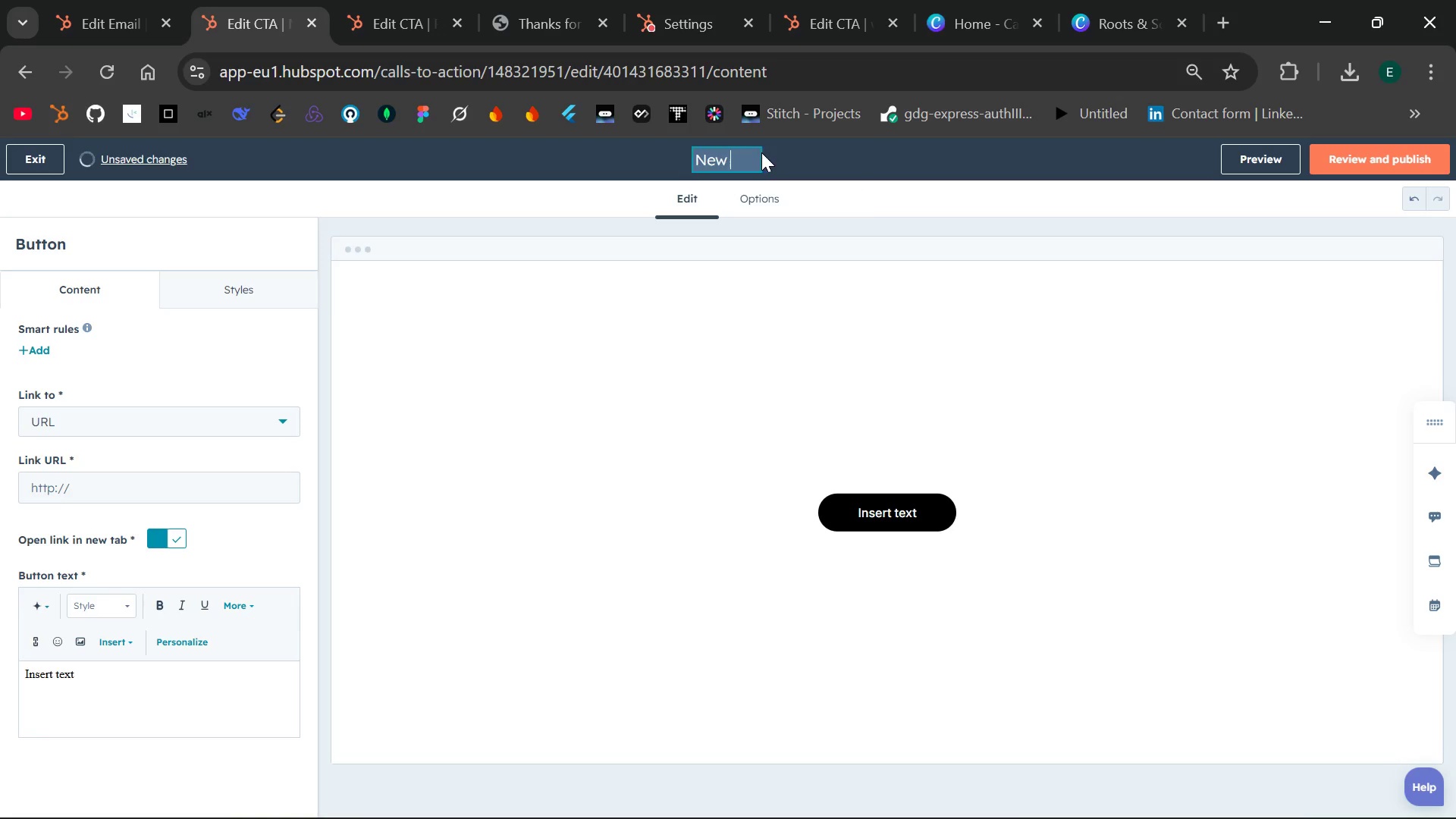 
key(Backspace)
 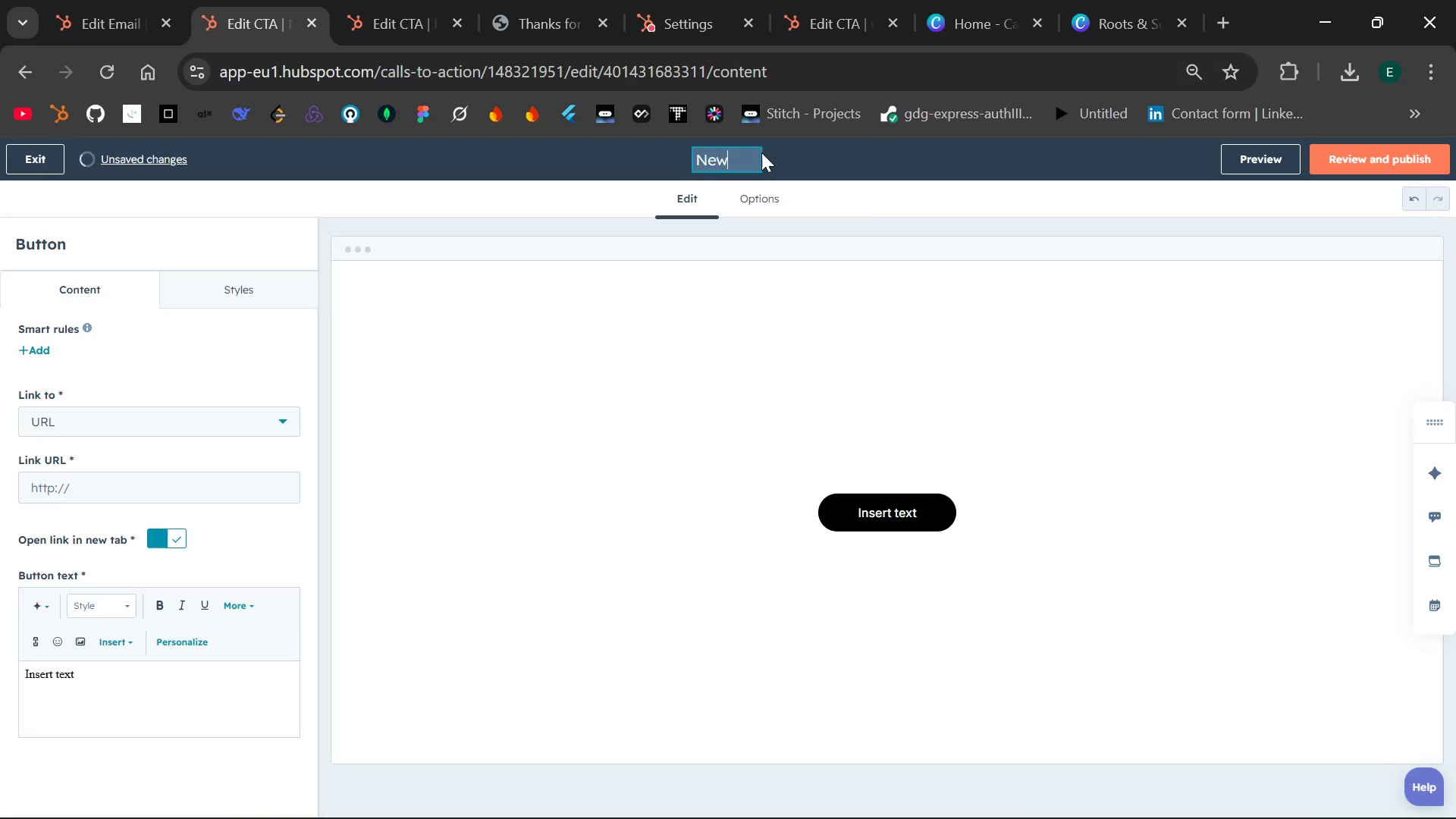 
key(Backspace)
 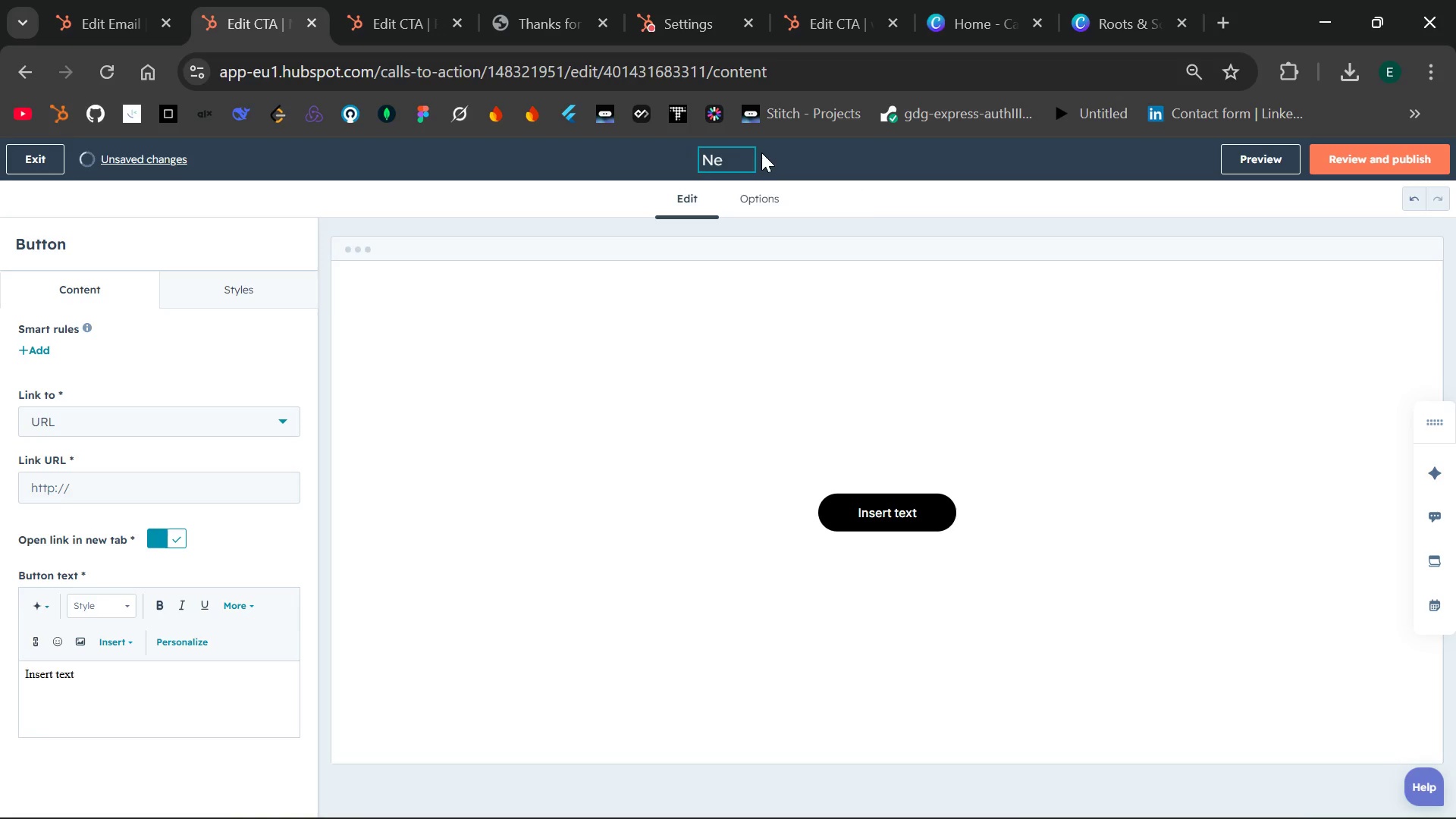 
key(Backspace)
 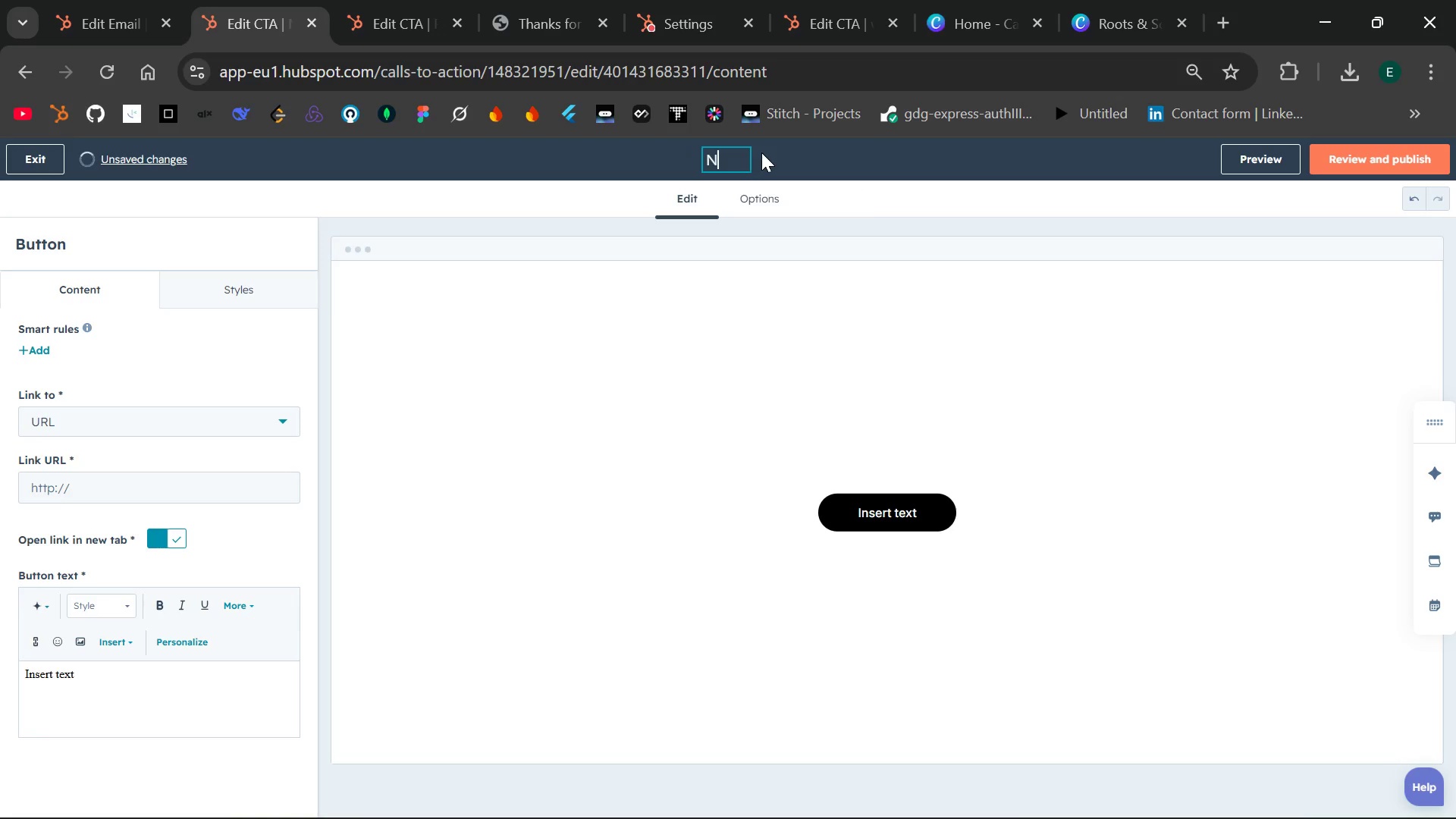 
key(Backspace)
 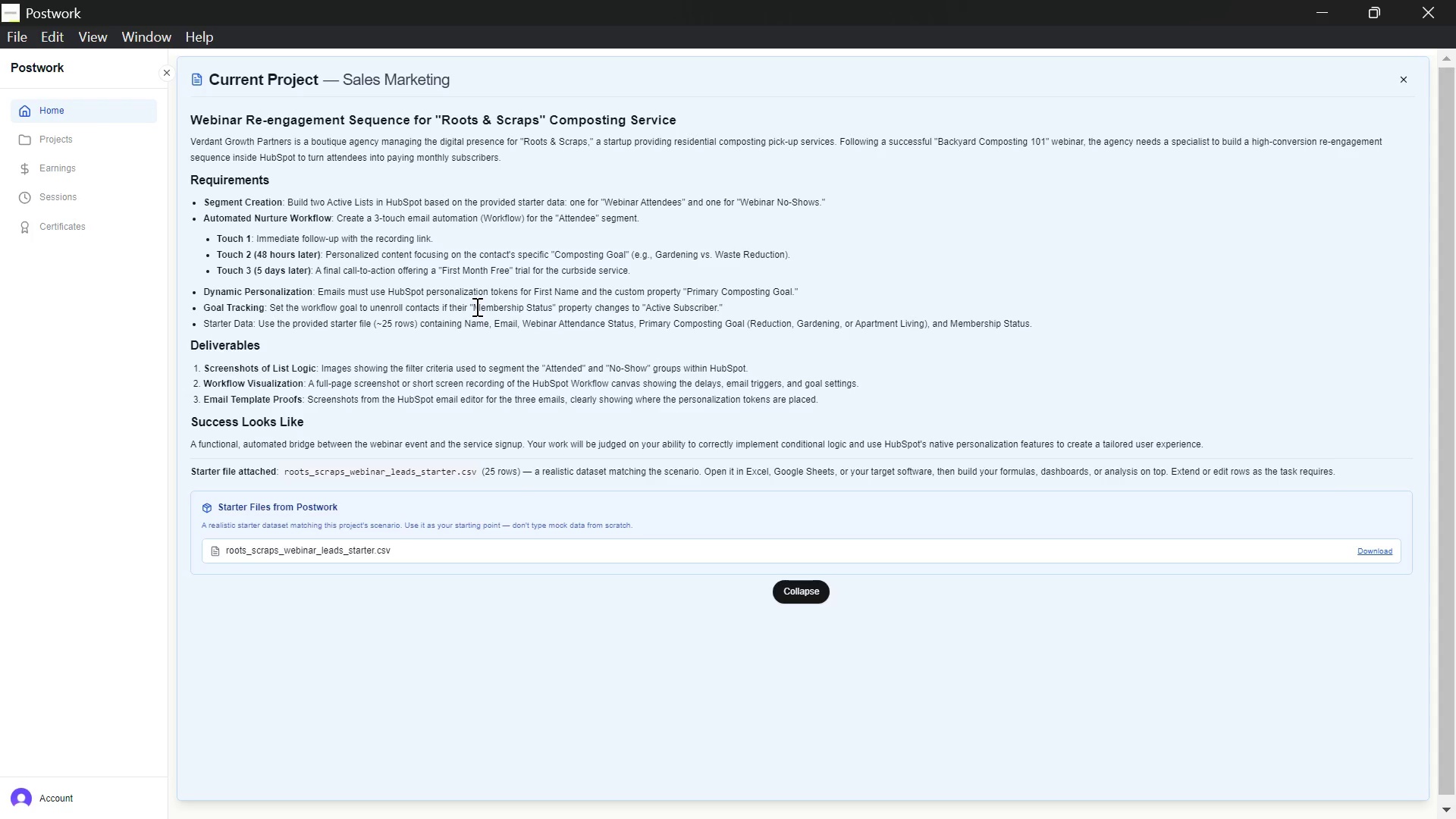 
wait(47.88)
 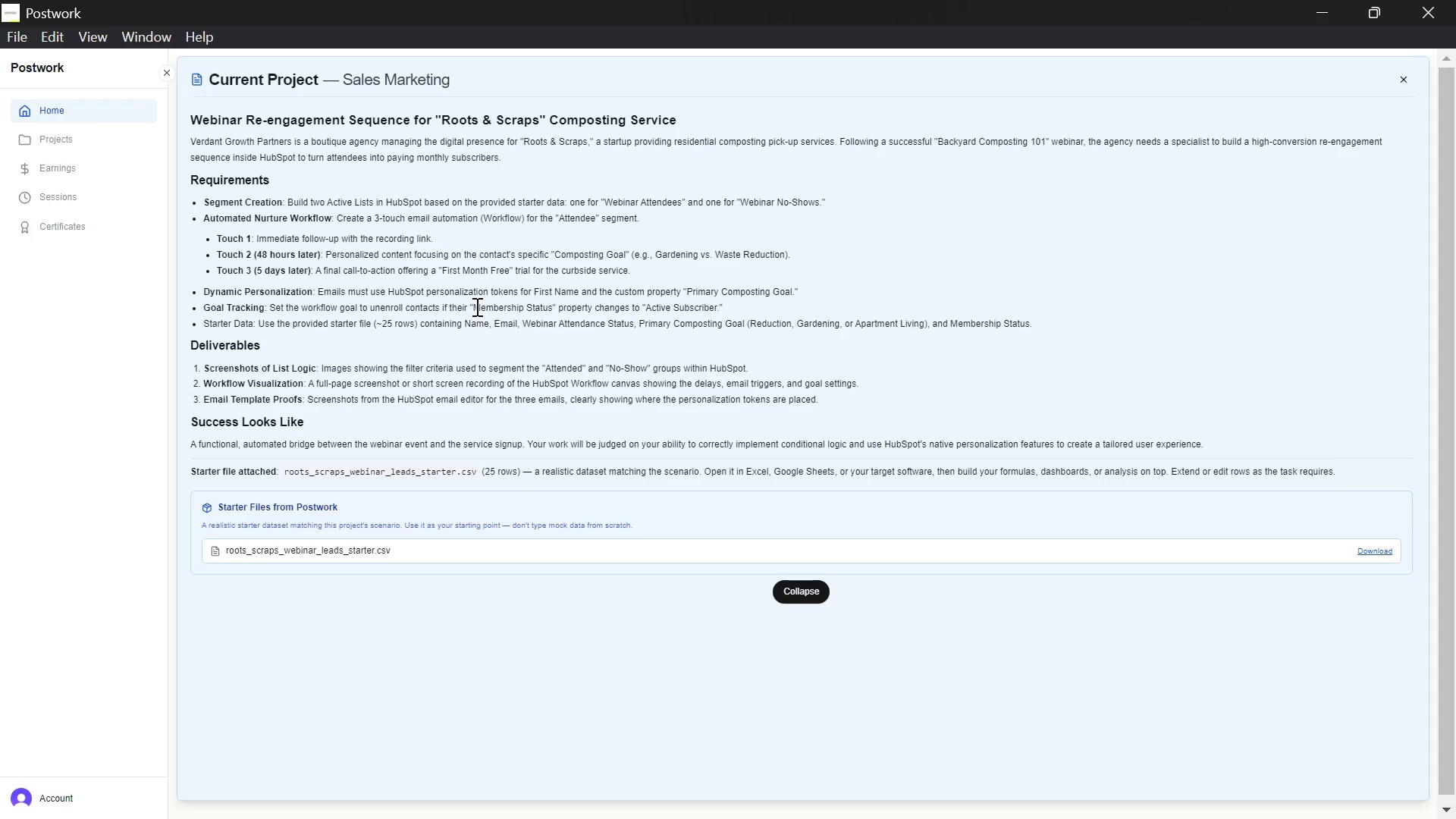 
type(final CTA btn)
 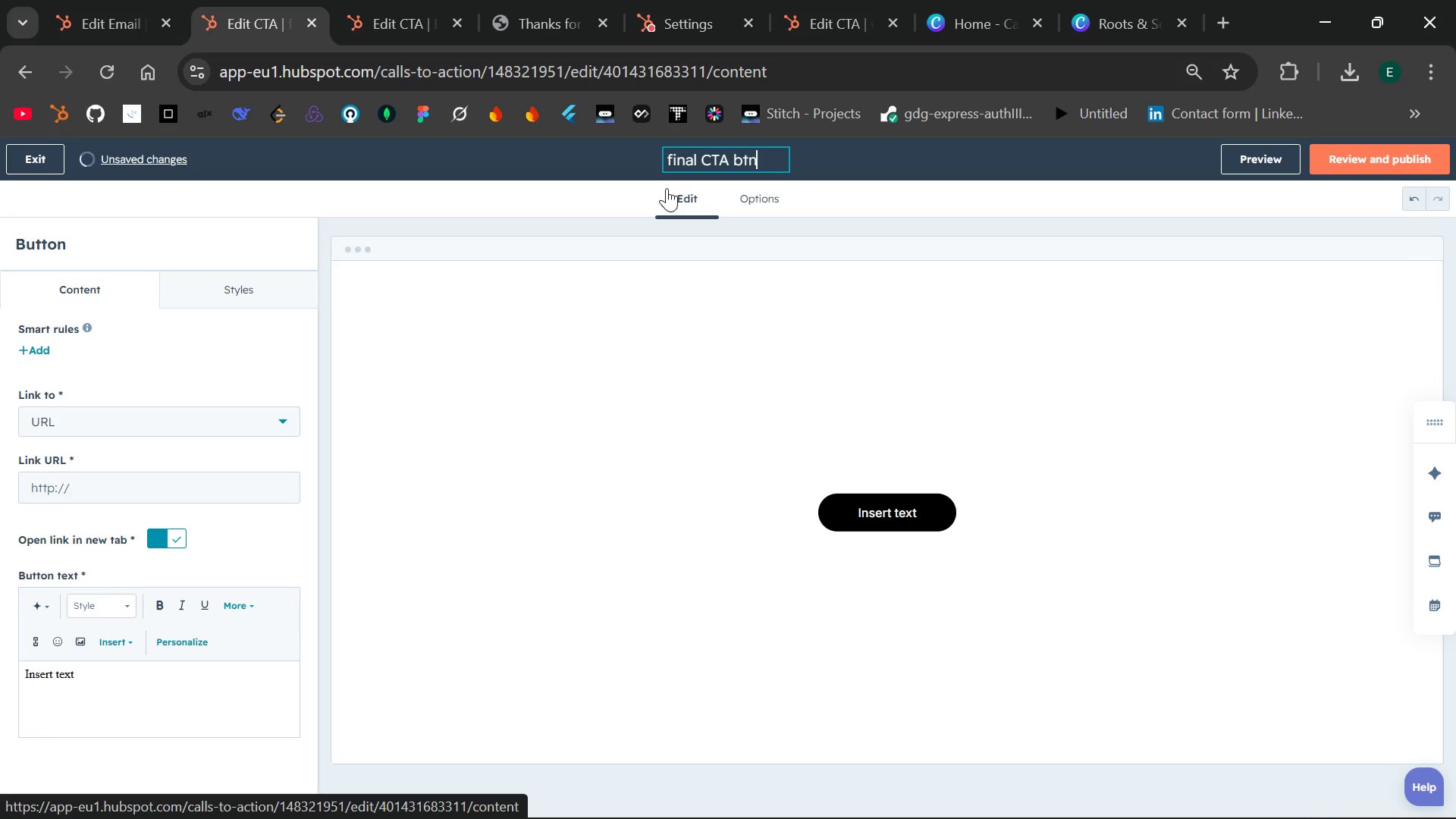 
left_click([215, 491])
 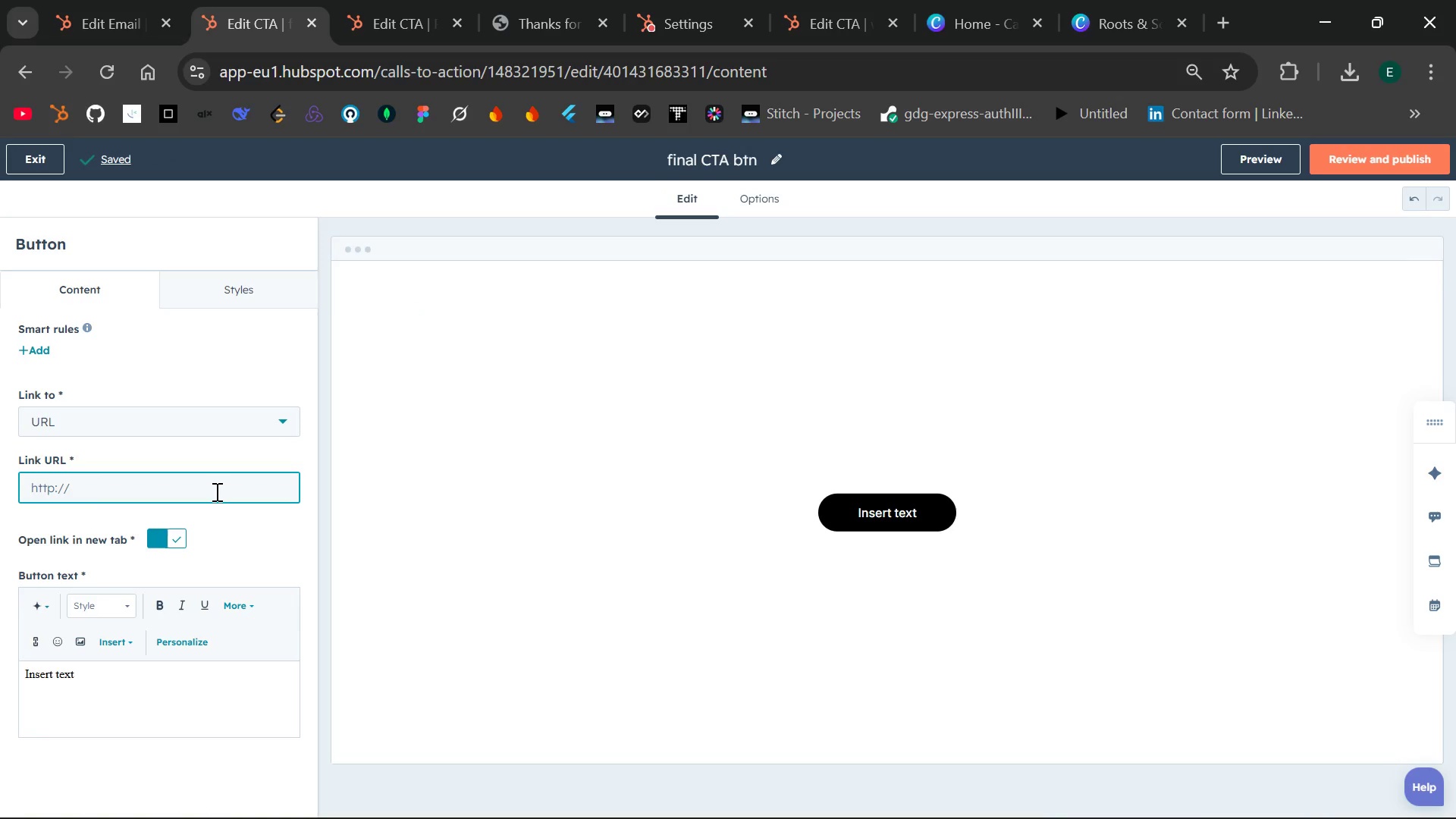 
type(https://)
 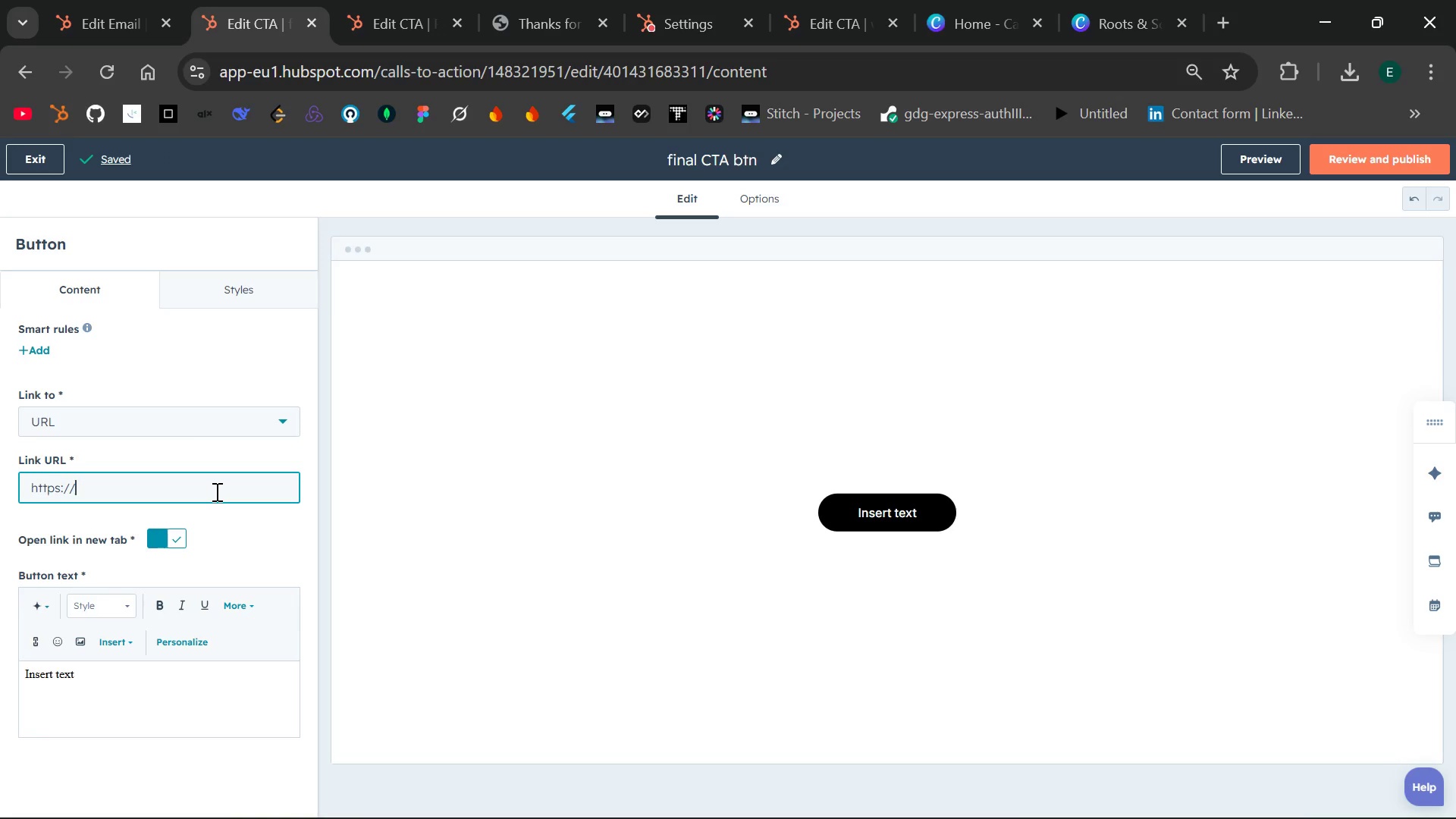 
wait(7.19)
 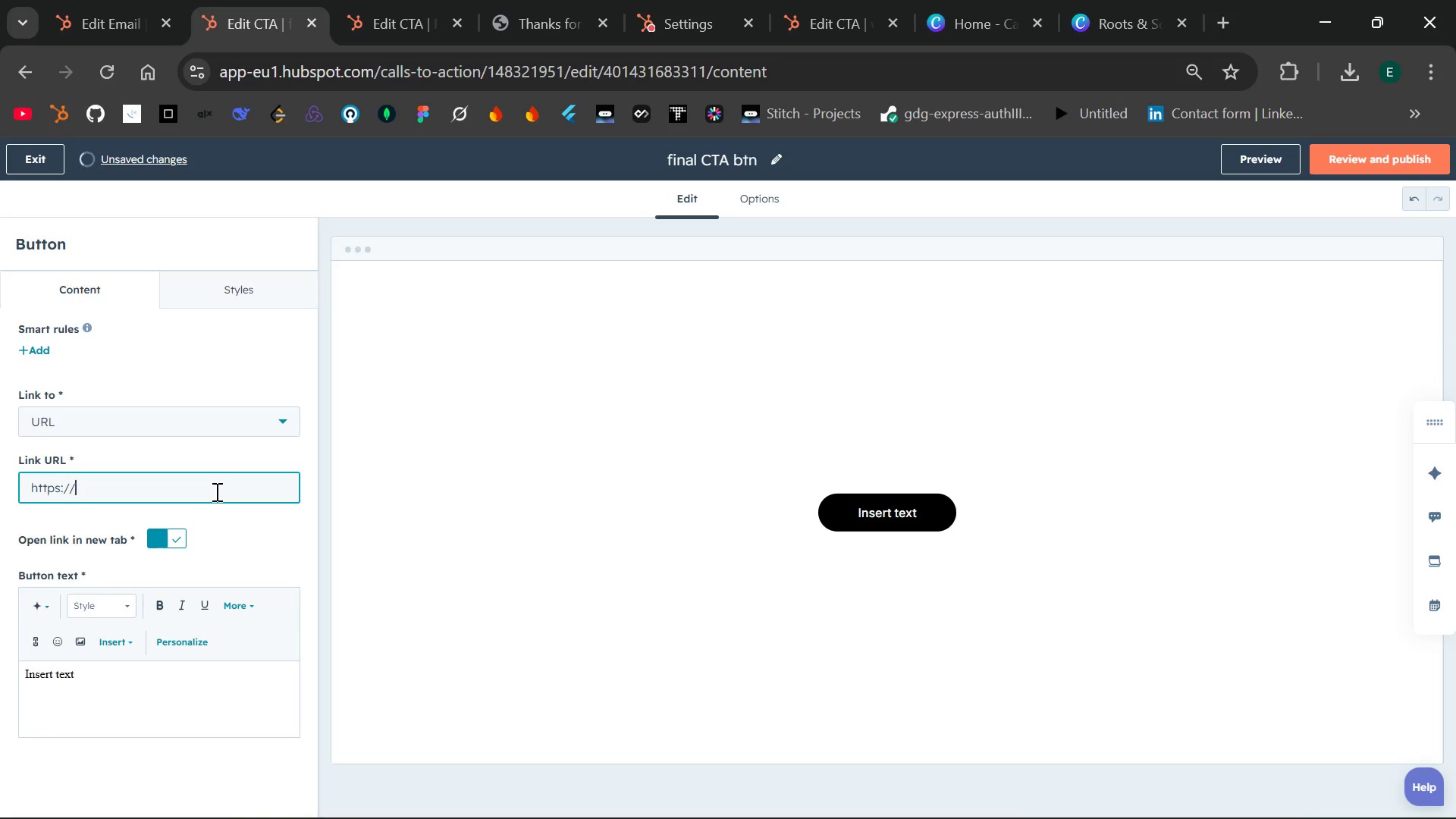 
type(www.theroot)
 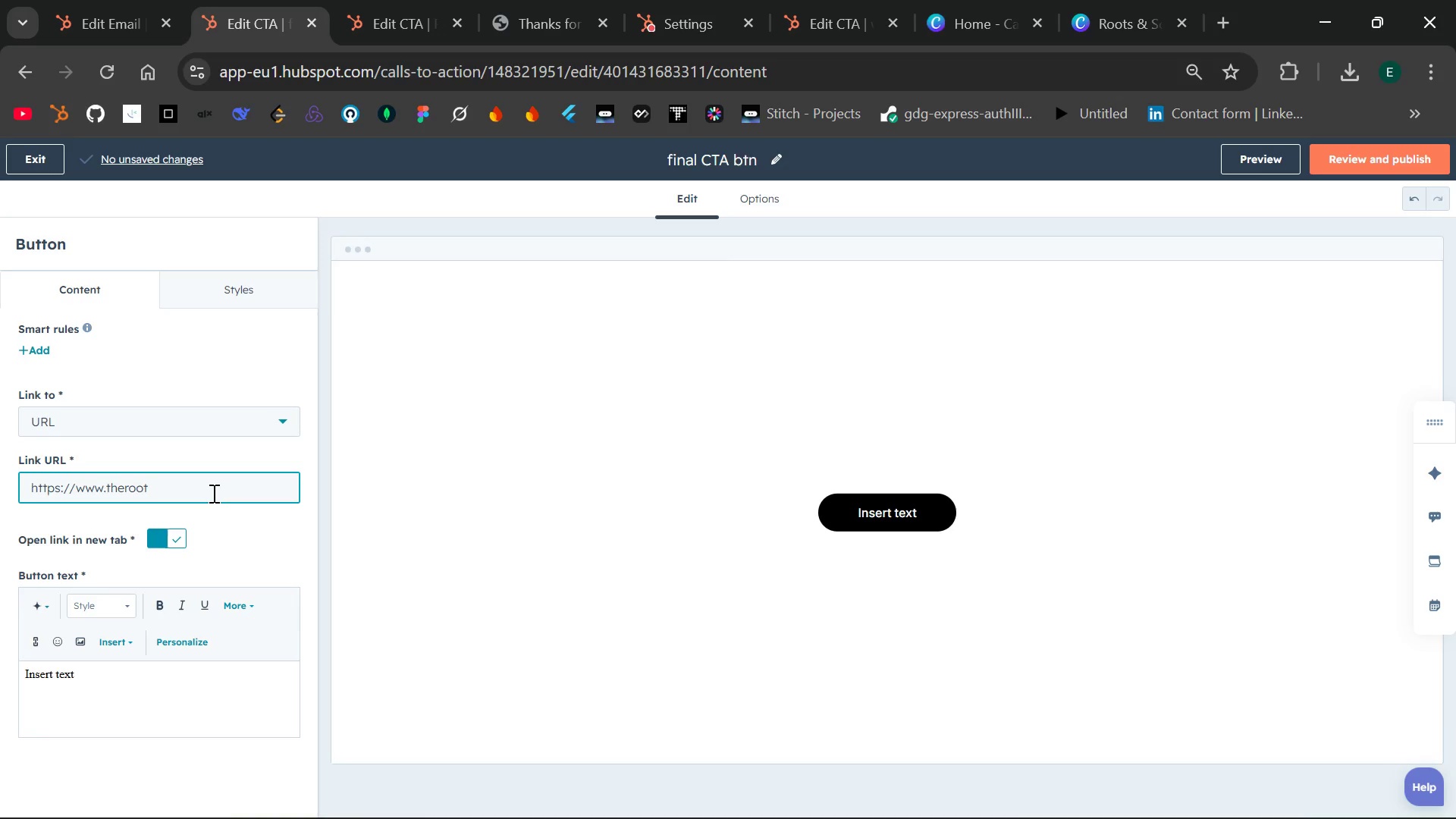 
wait(13.0)
 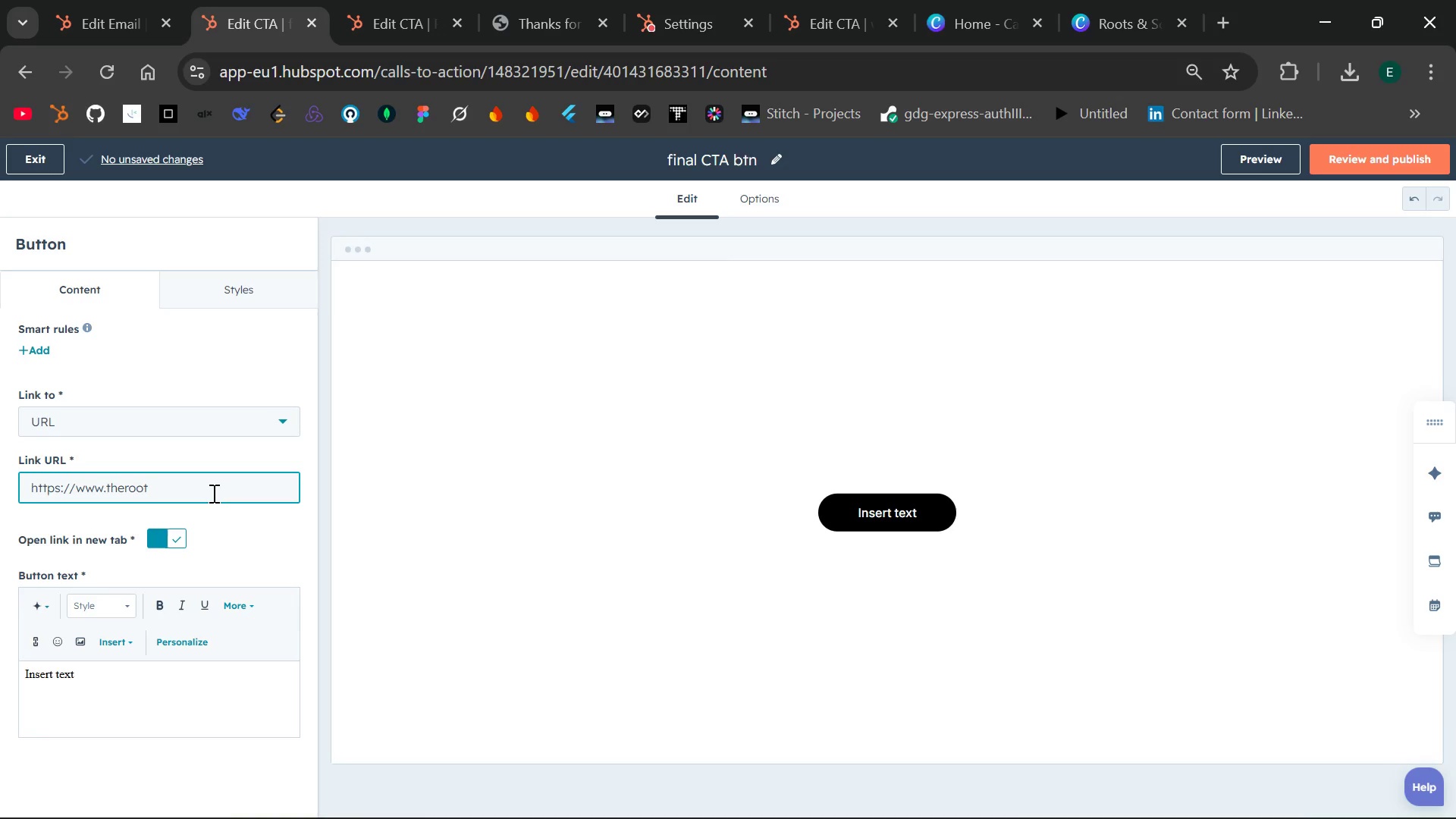 
type(andt)
key(Backspace)
type(scraps)
 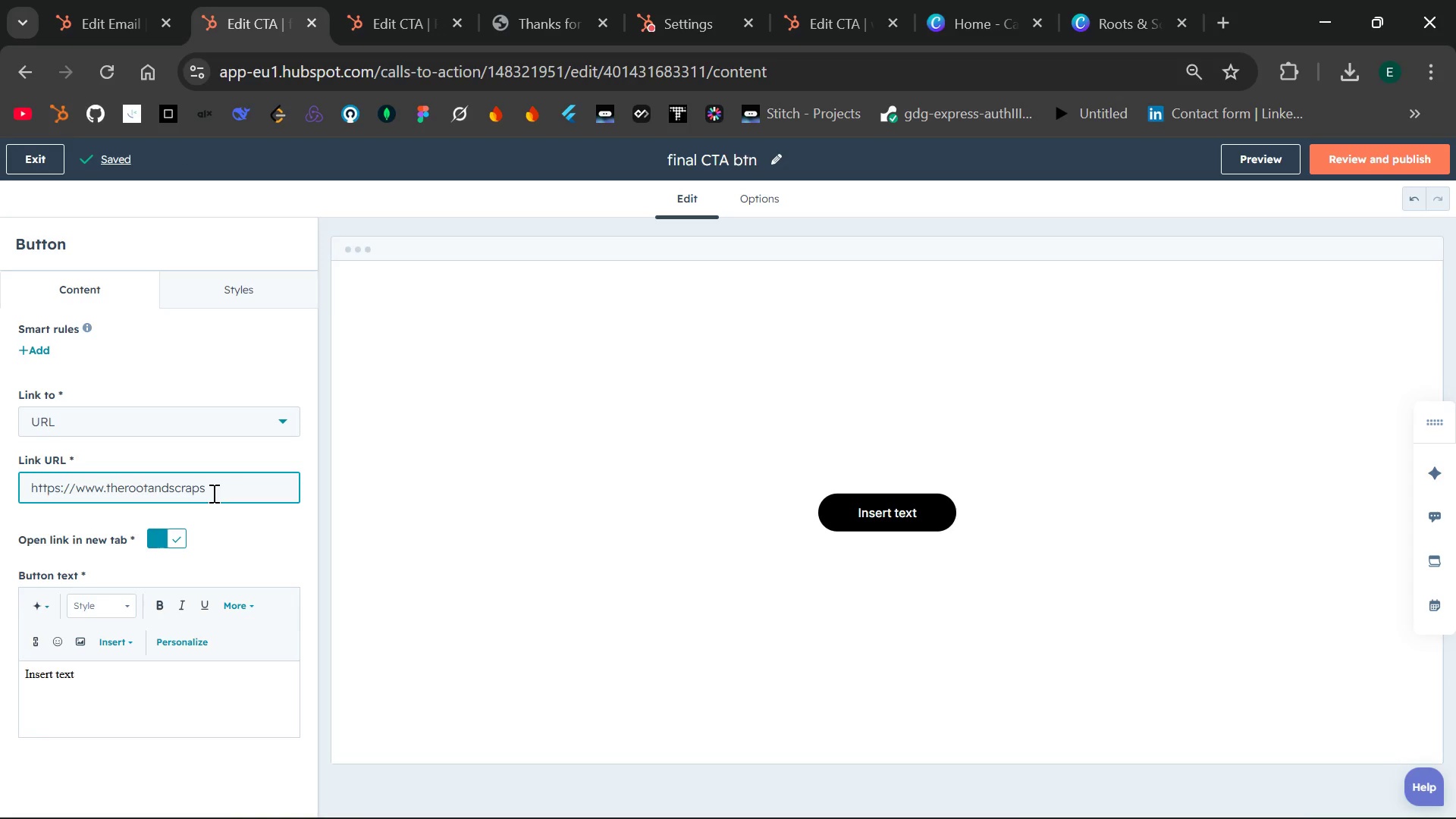 
wait(10.14)
 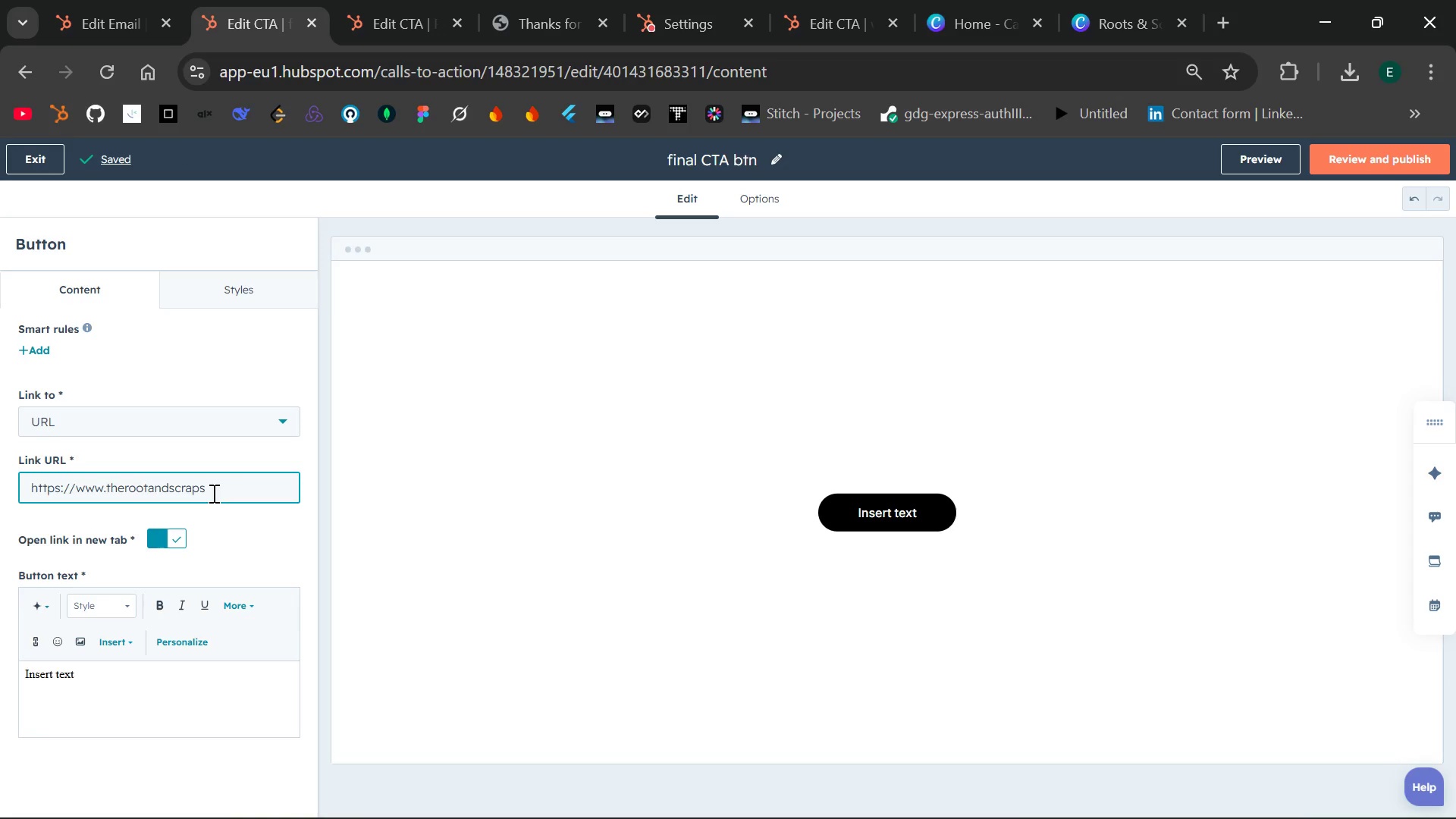 
type(.com/)
 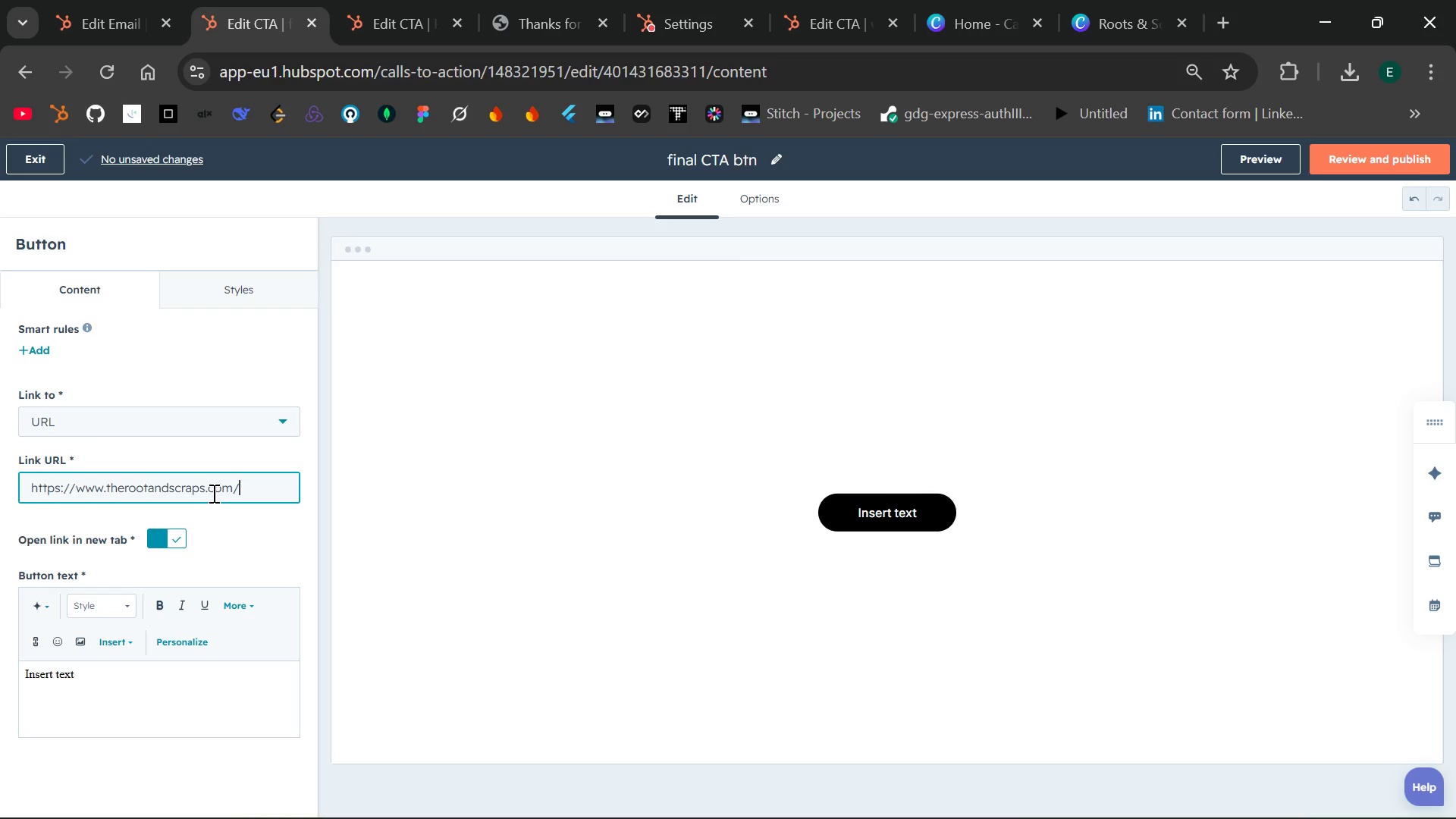 
wait(26.25)
 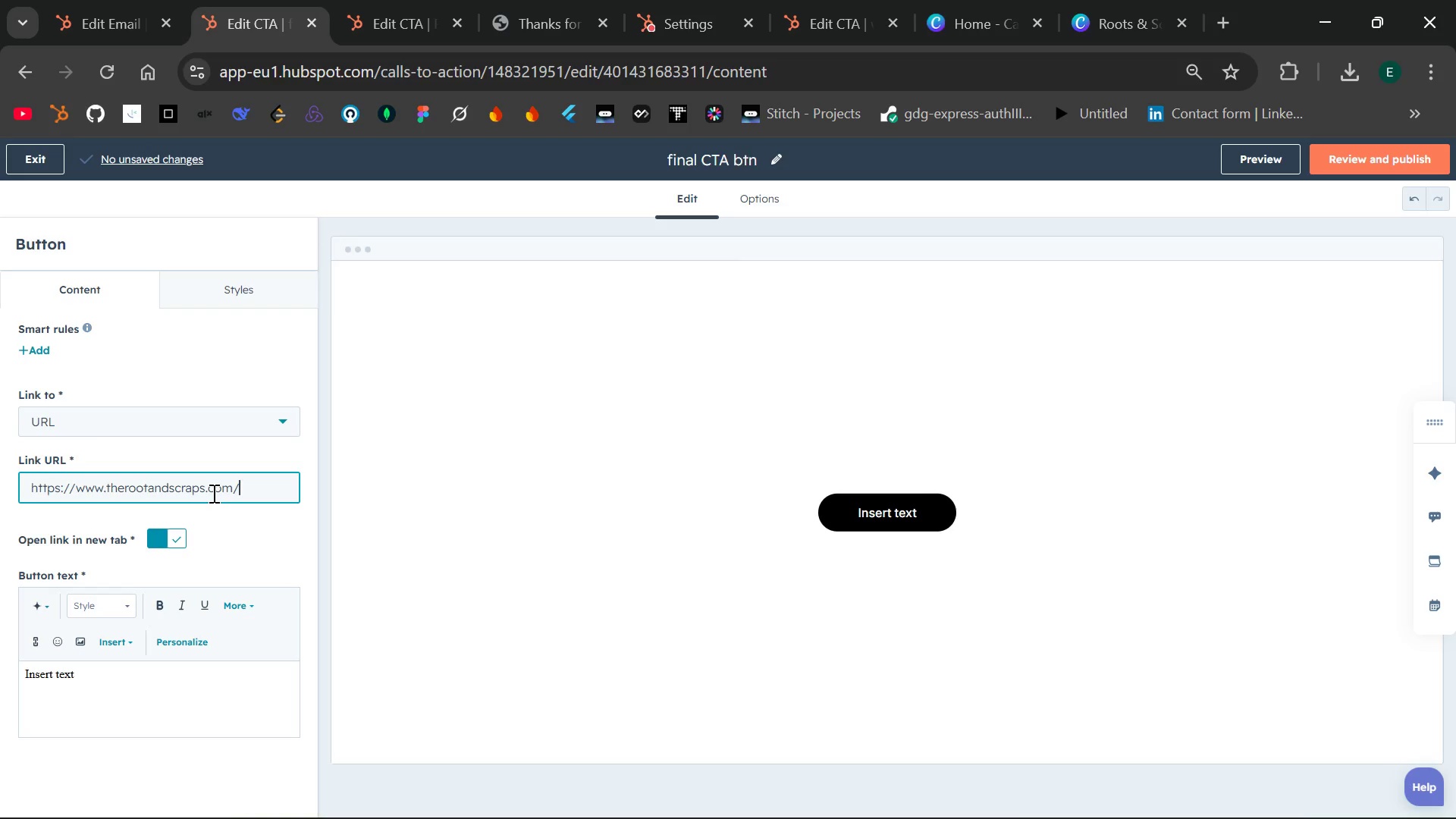 
type(trial-offer)
 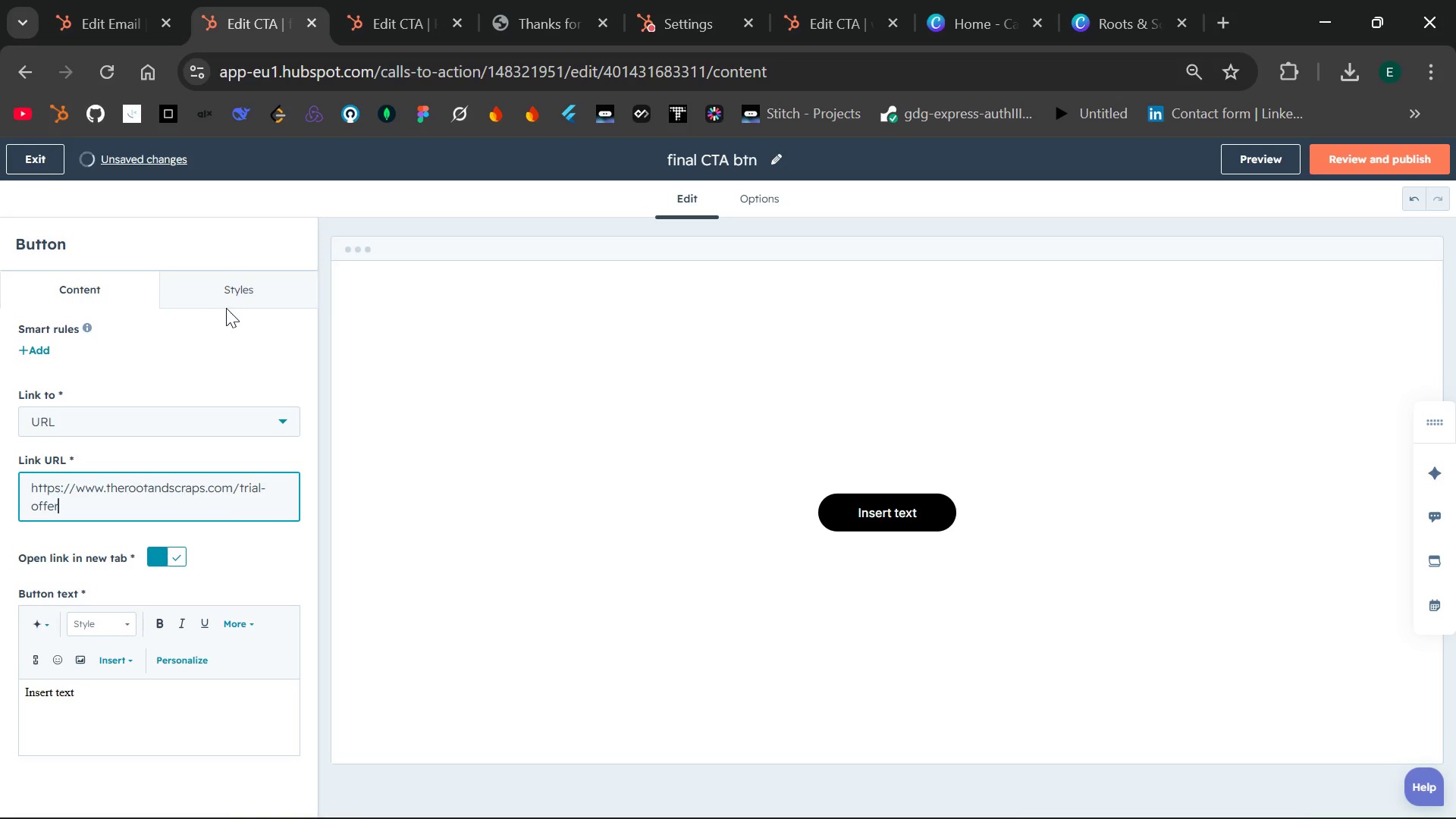 
left_click([228, 303])
 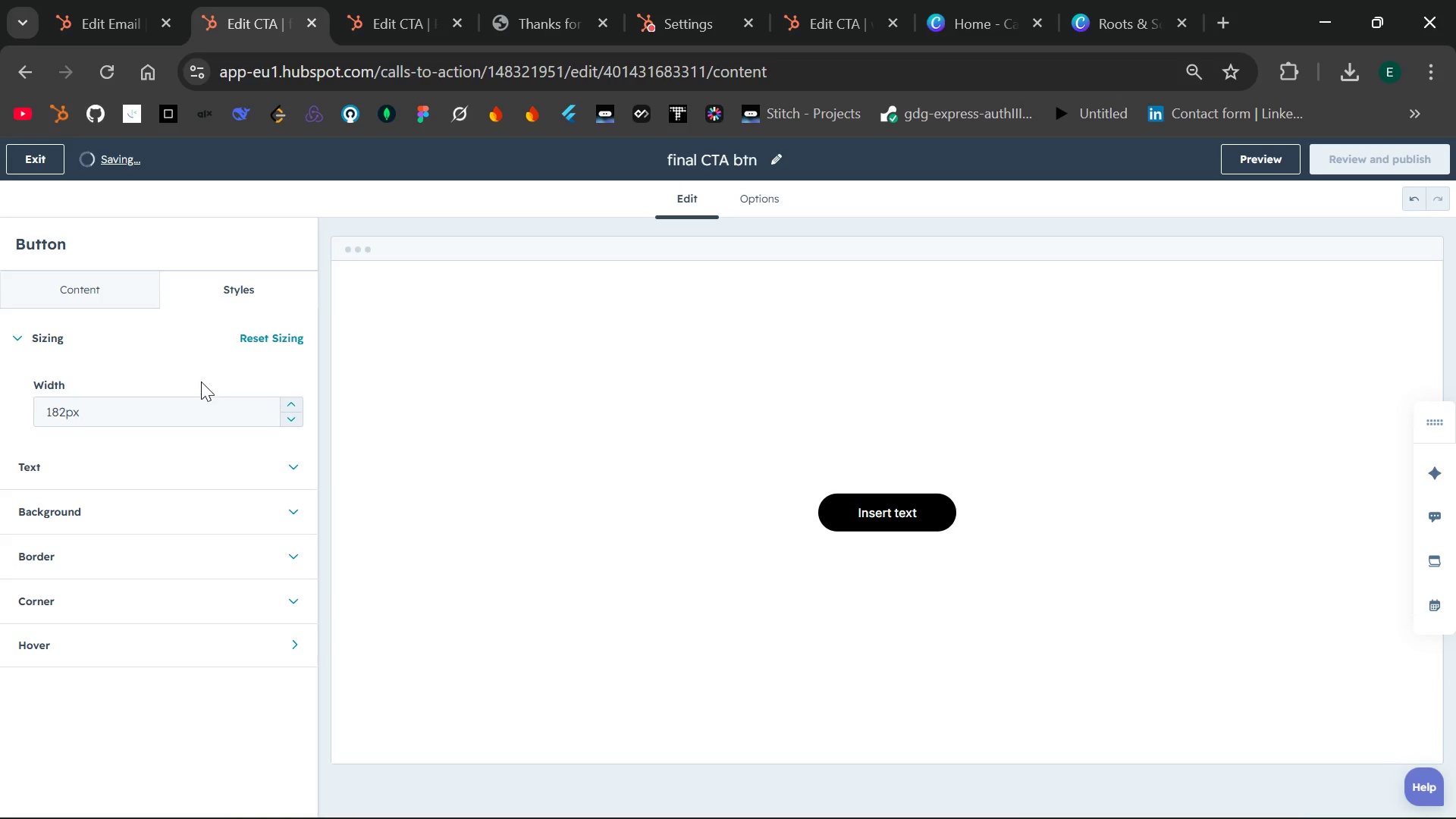 
left_click([93, 299])
 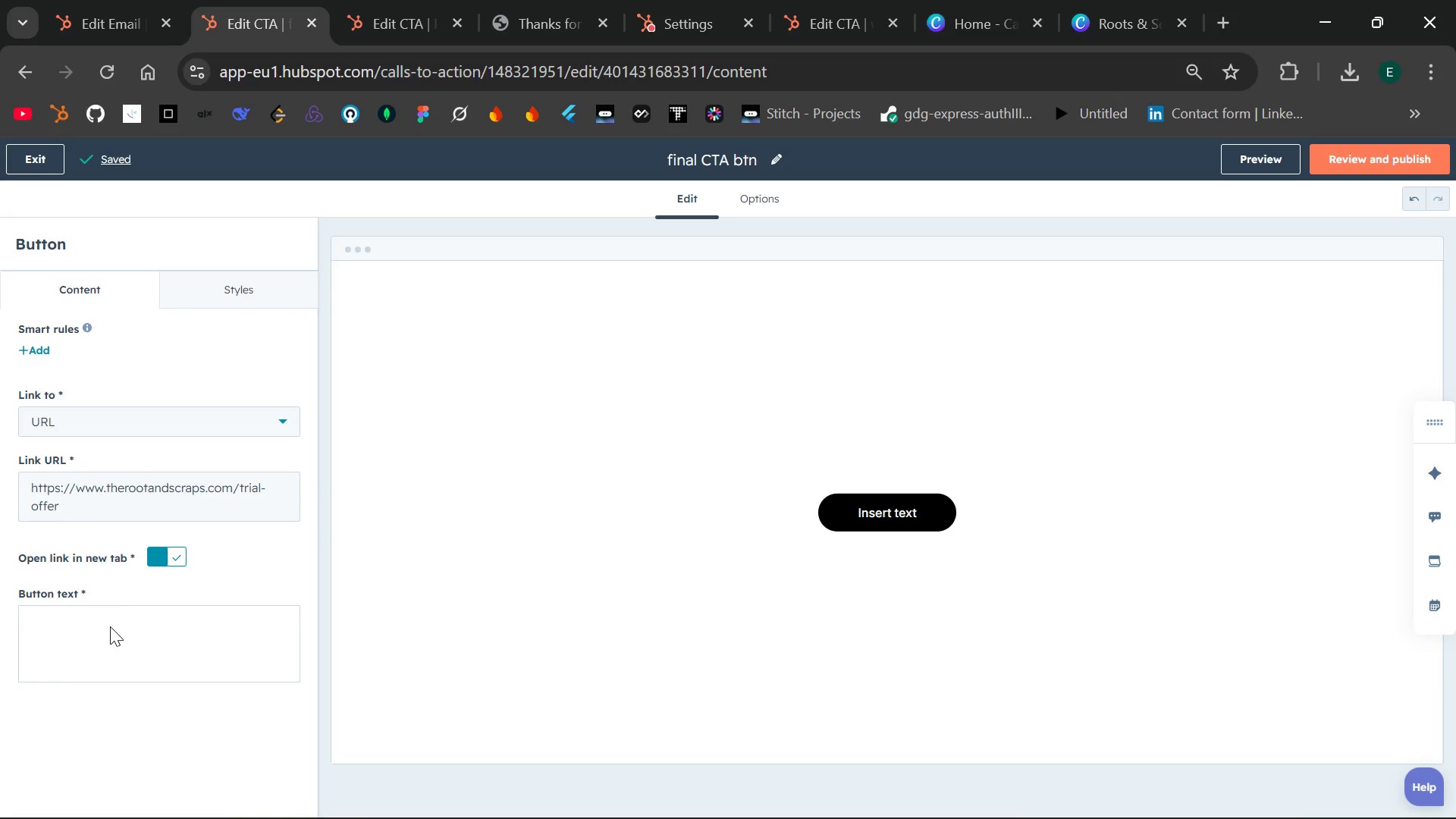 
left_click([108, 629])
 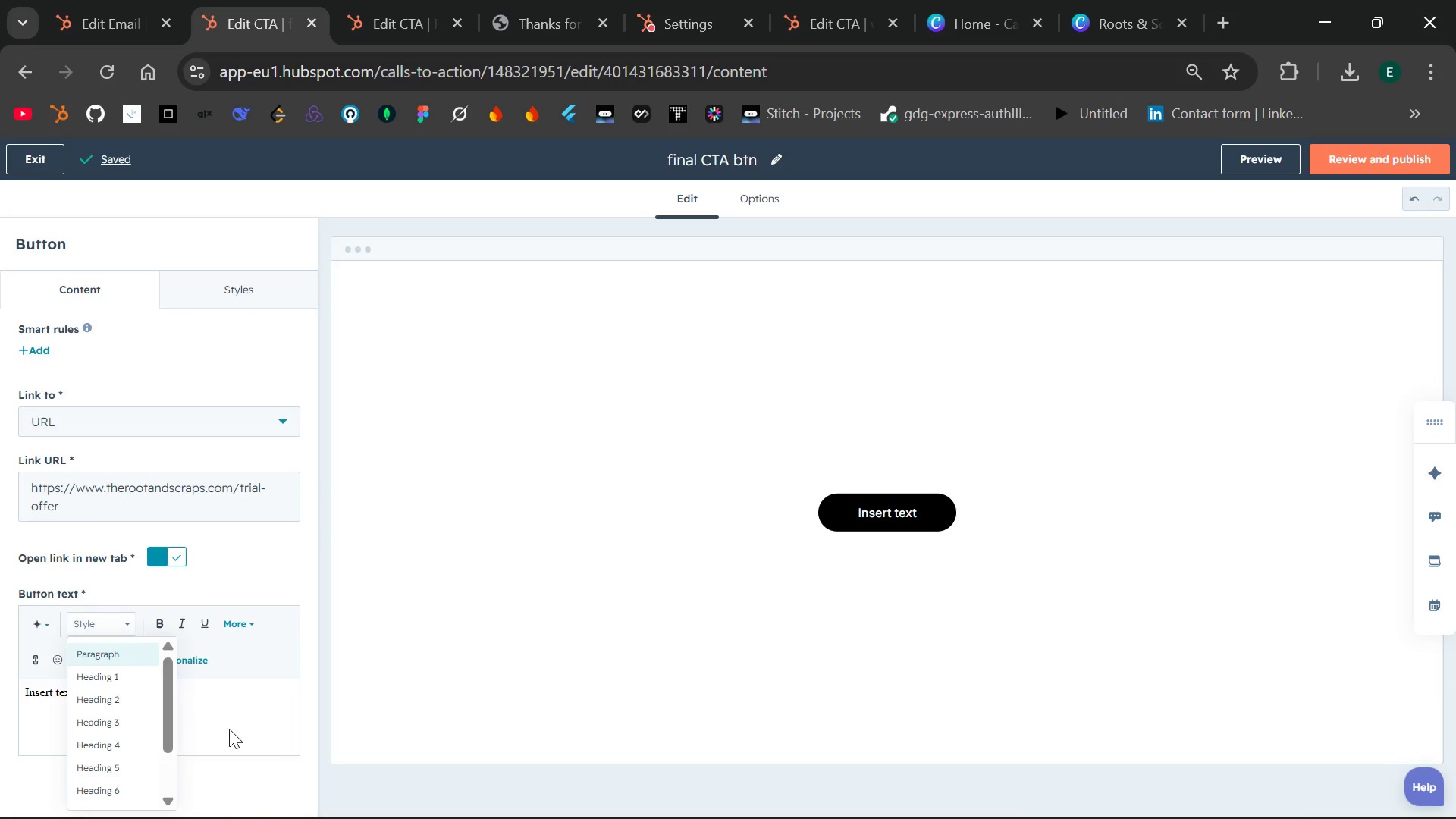 
left_click([231, 733])
 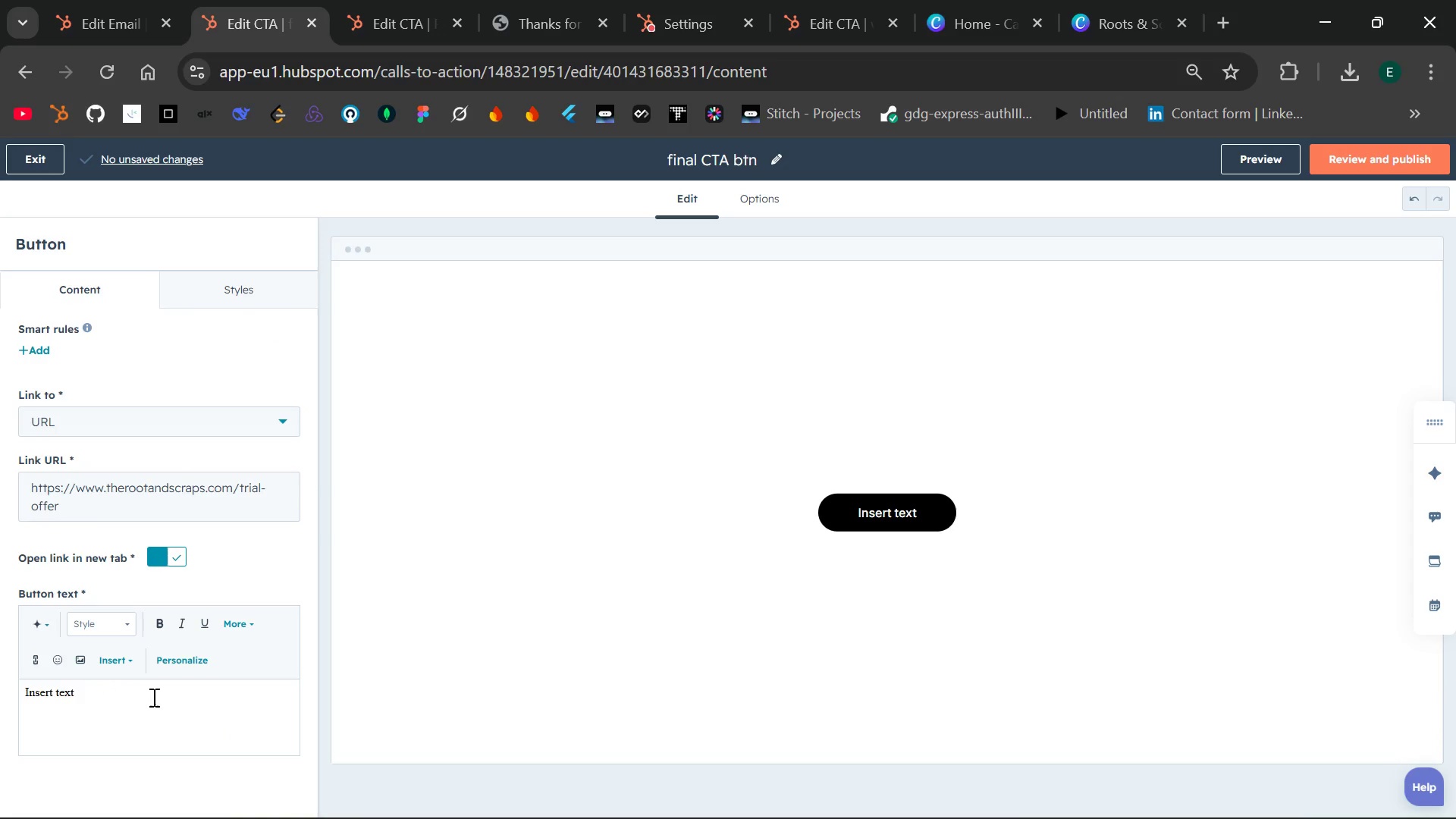 
hold_key(key=Backspace, duration=0.88)
 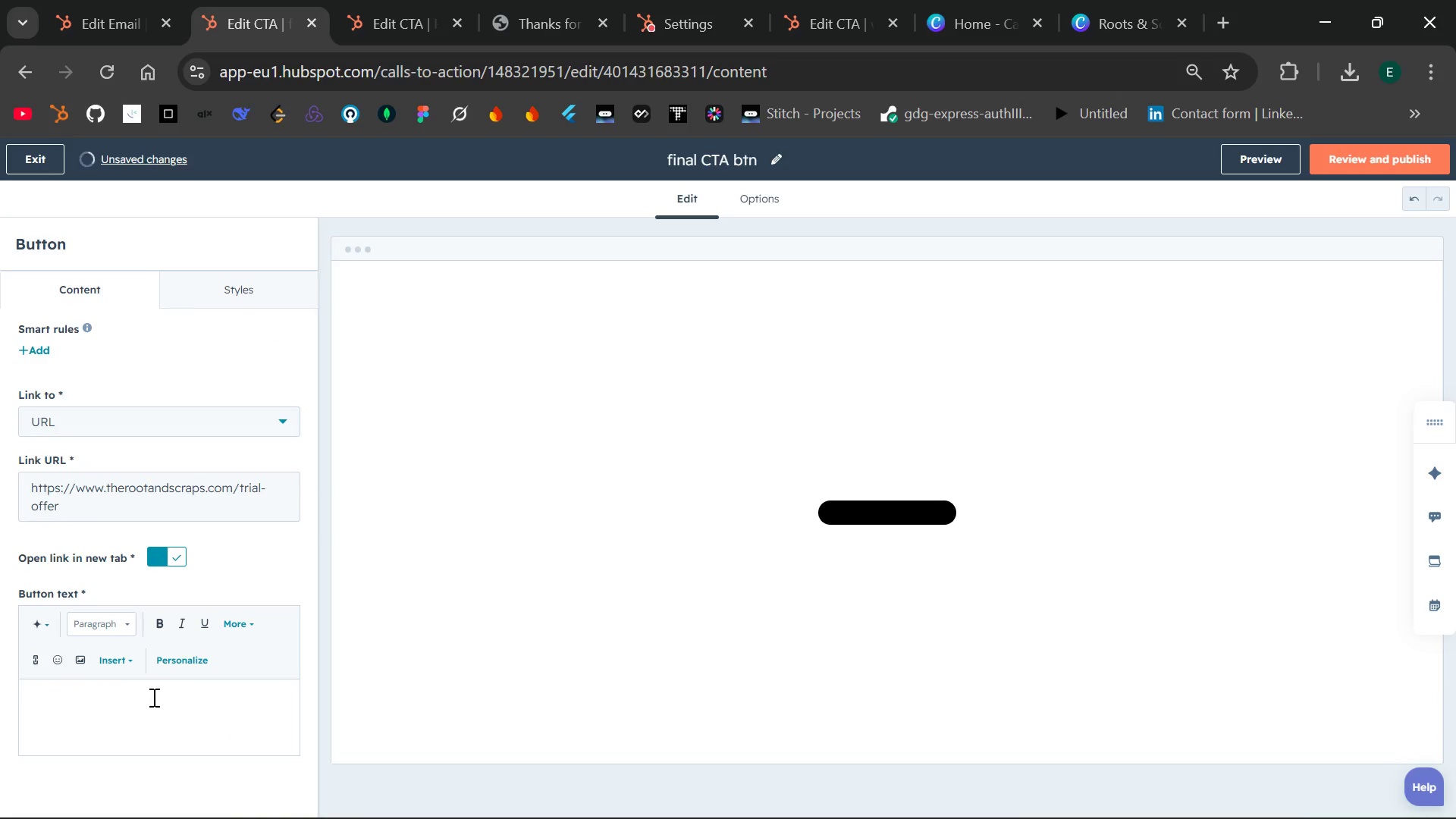 
type(Claim My Free Month)
 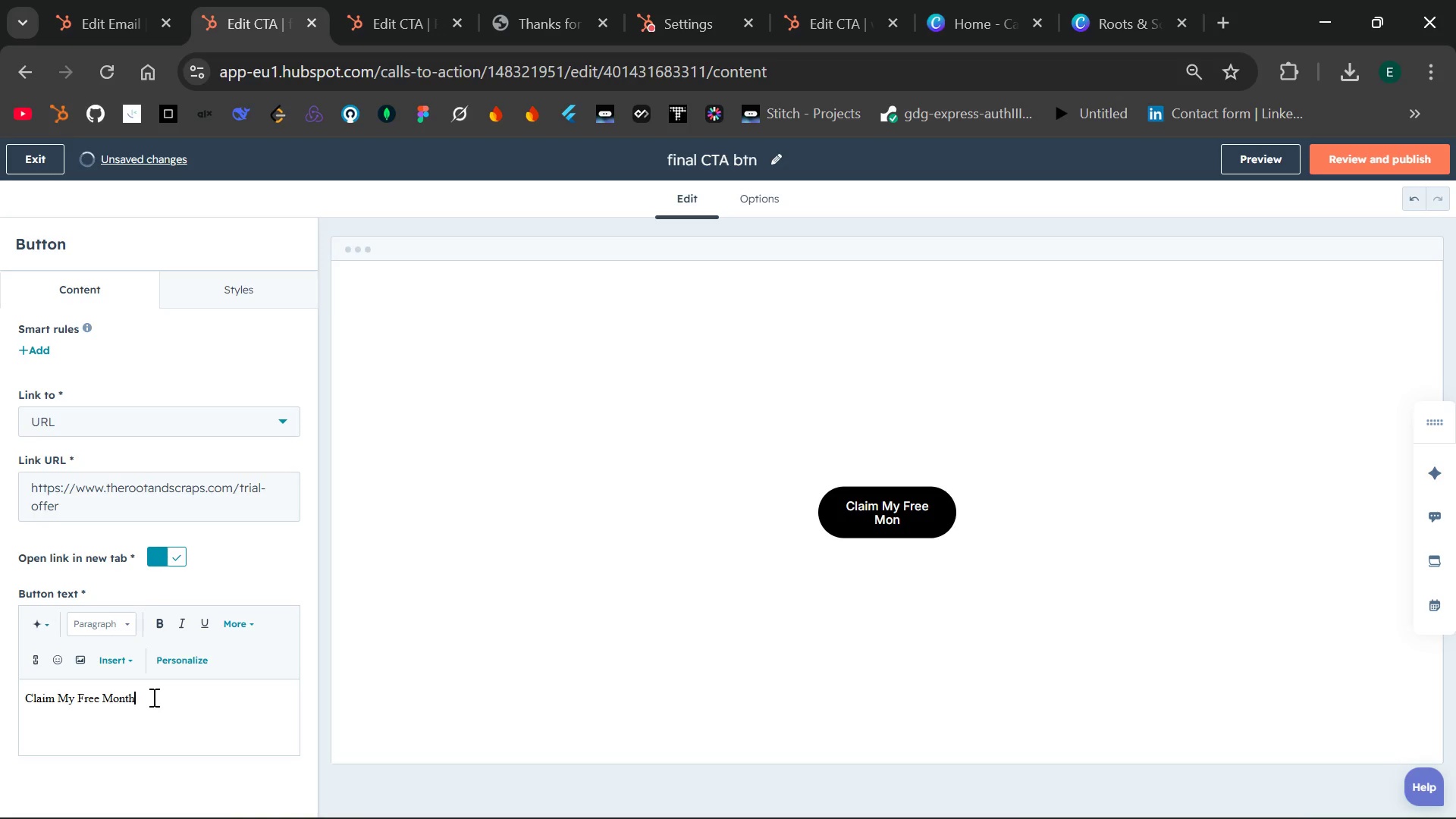 
left_click([208, 281])
 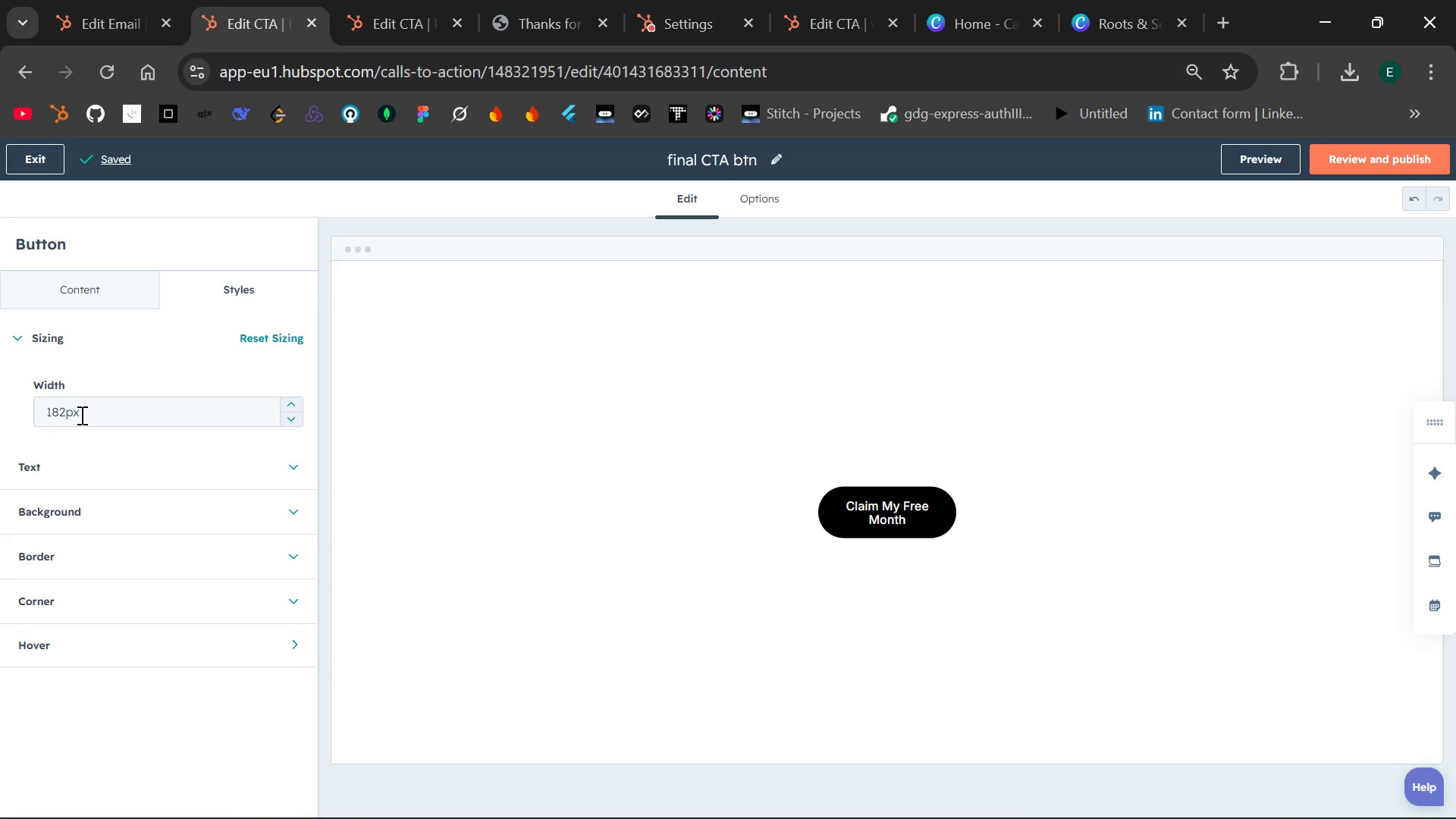 
left_click([69, 412])
 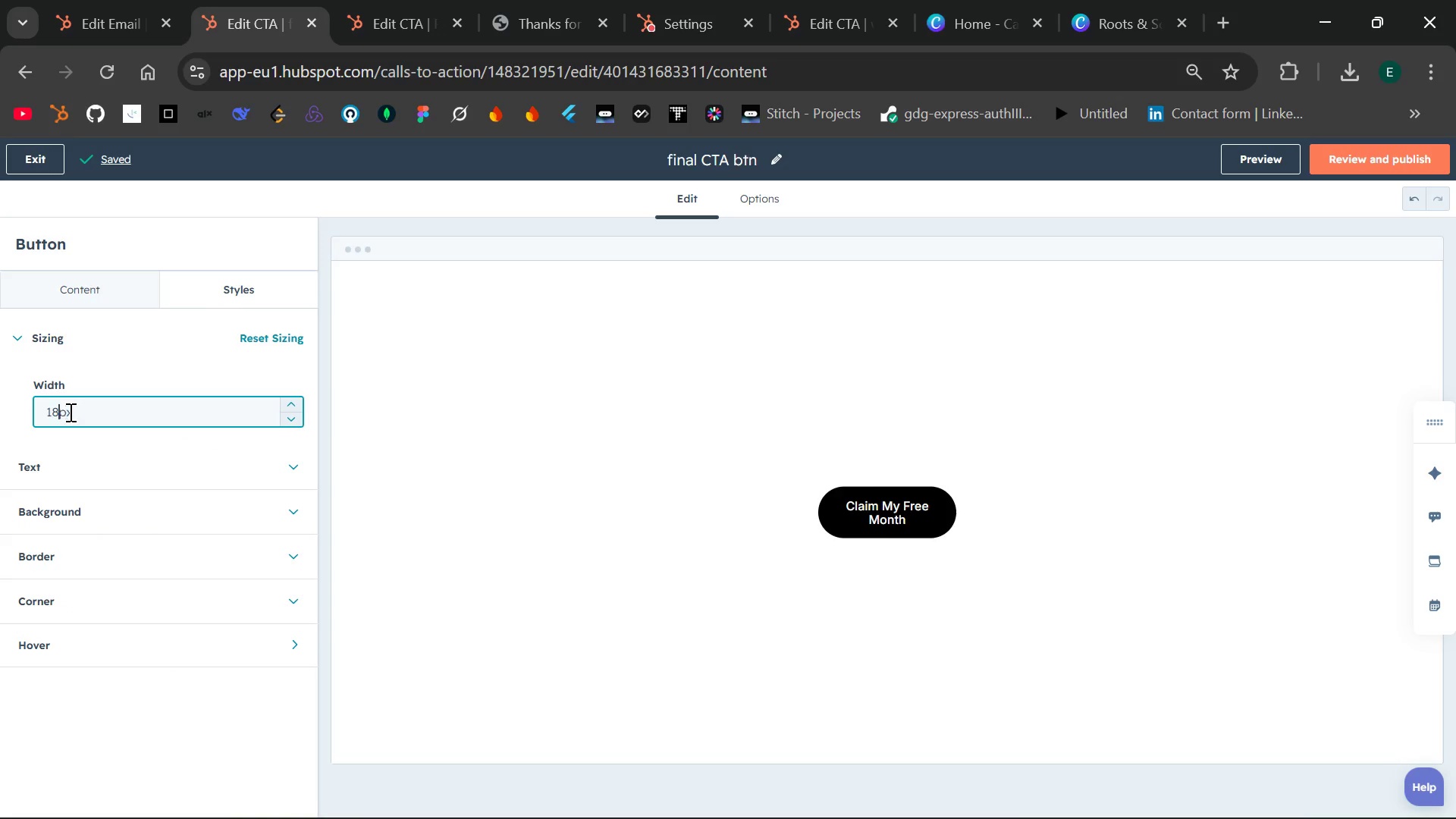 
key(Backspace)
key(Backspace)
key(Backspace)
type(300)
 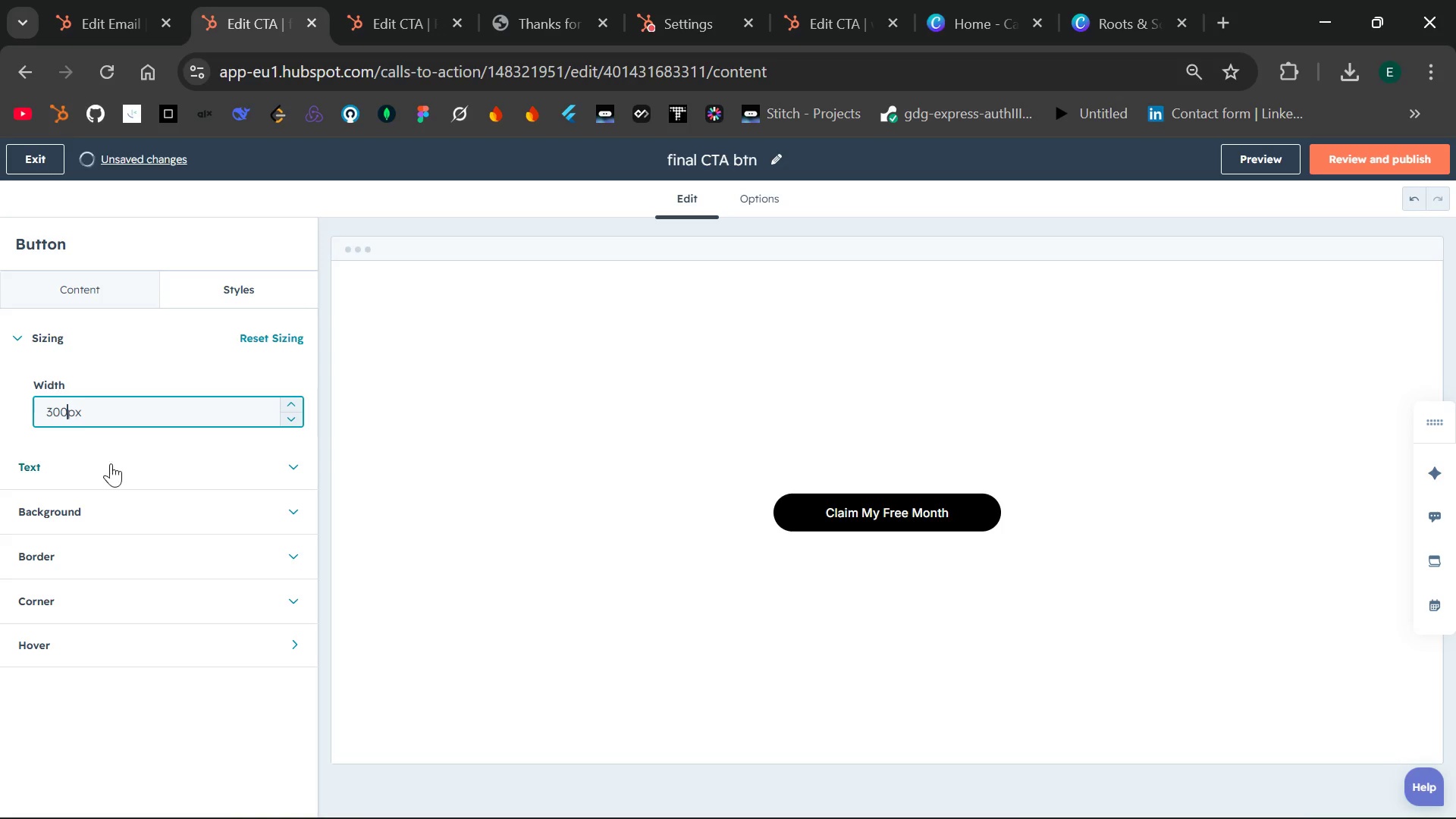 
left_click([113, 504])
 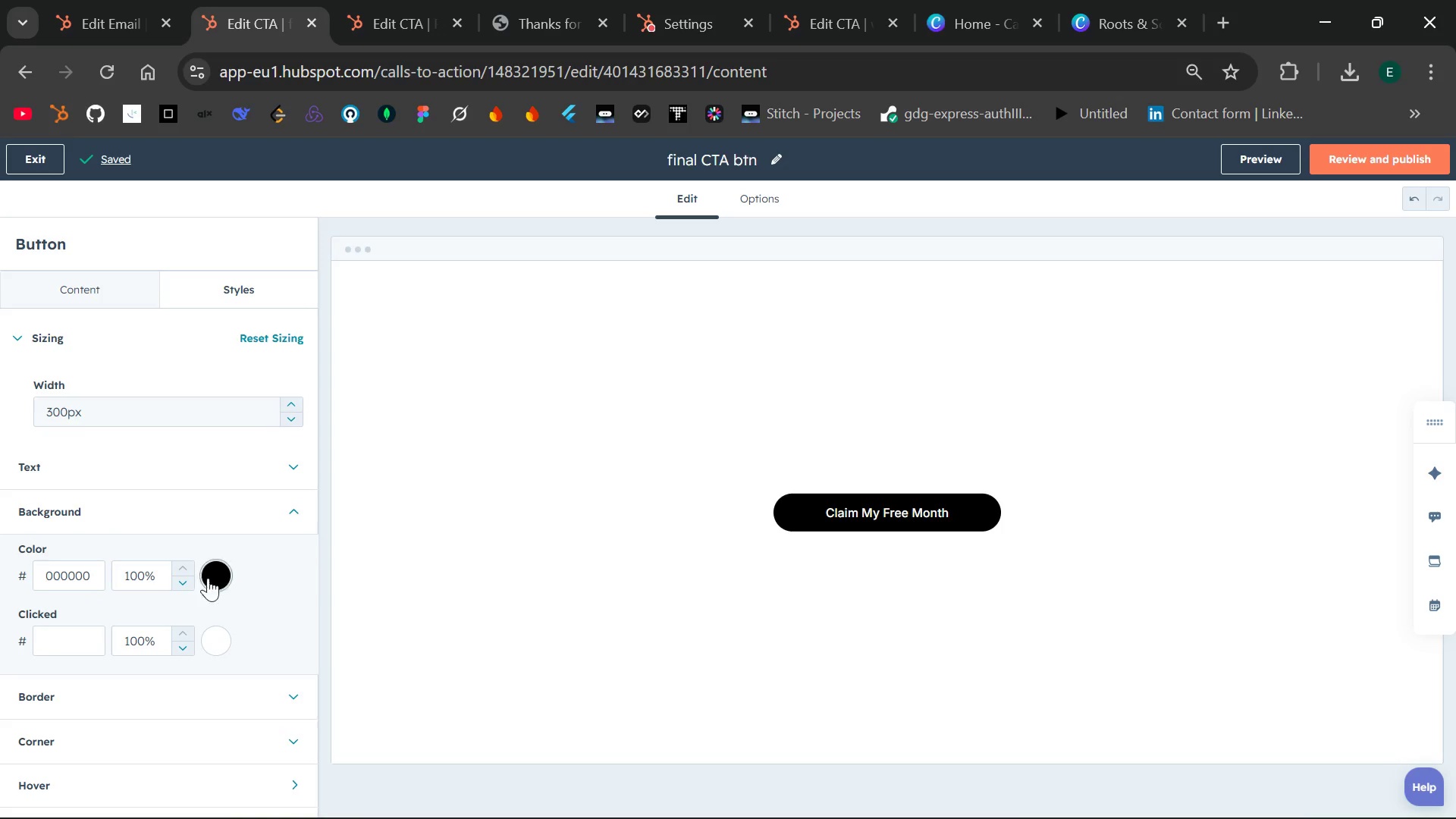 
left_click([218, 582])
 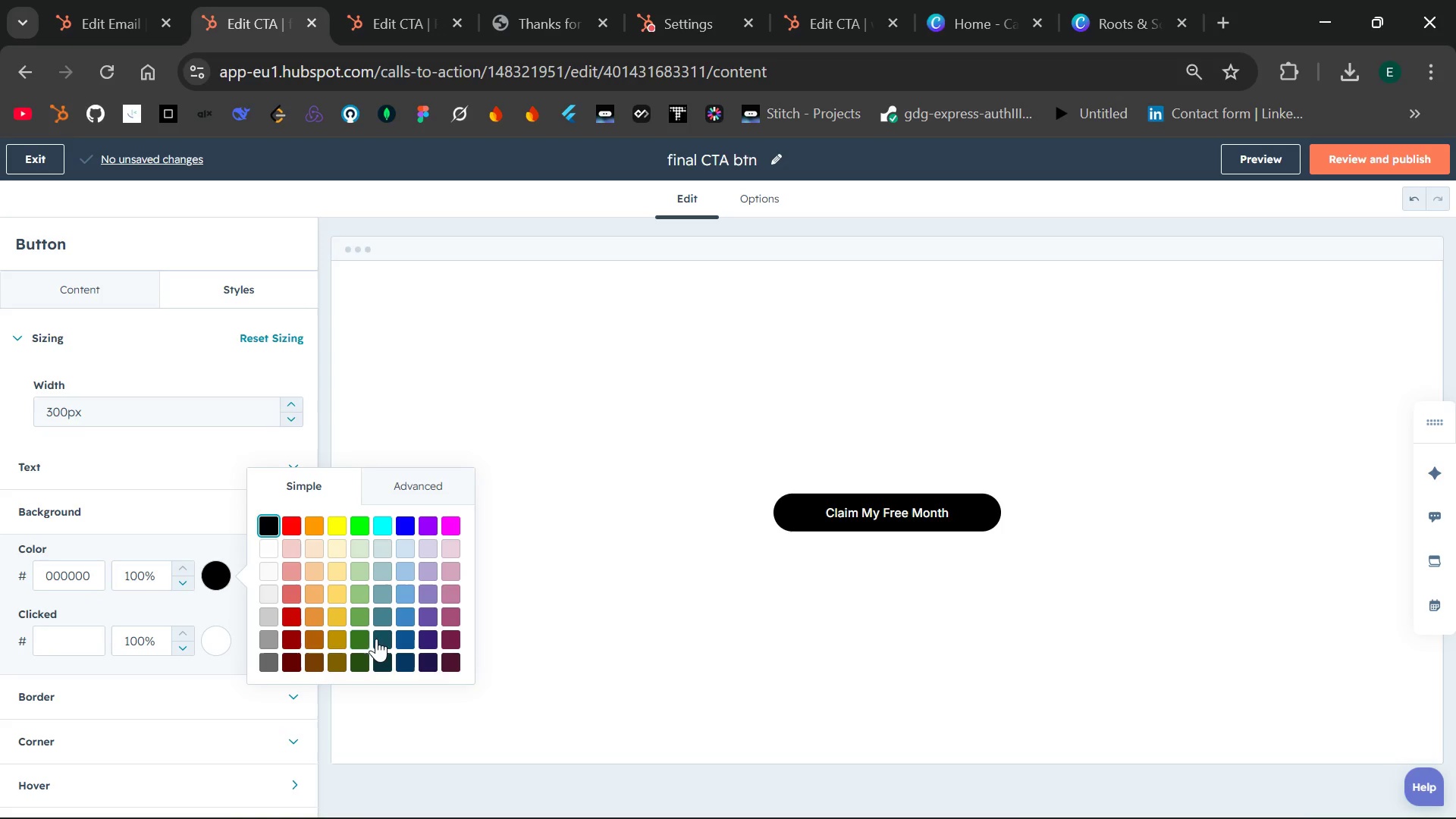 
wait(7.77)
 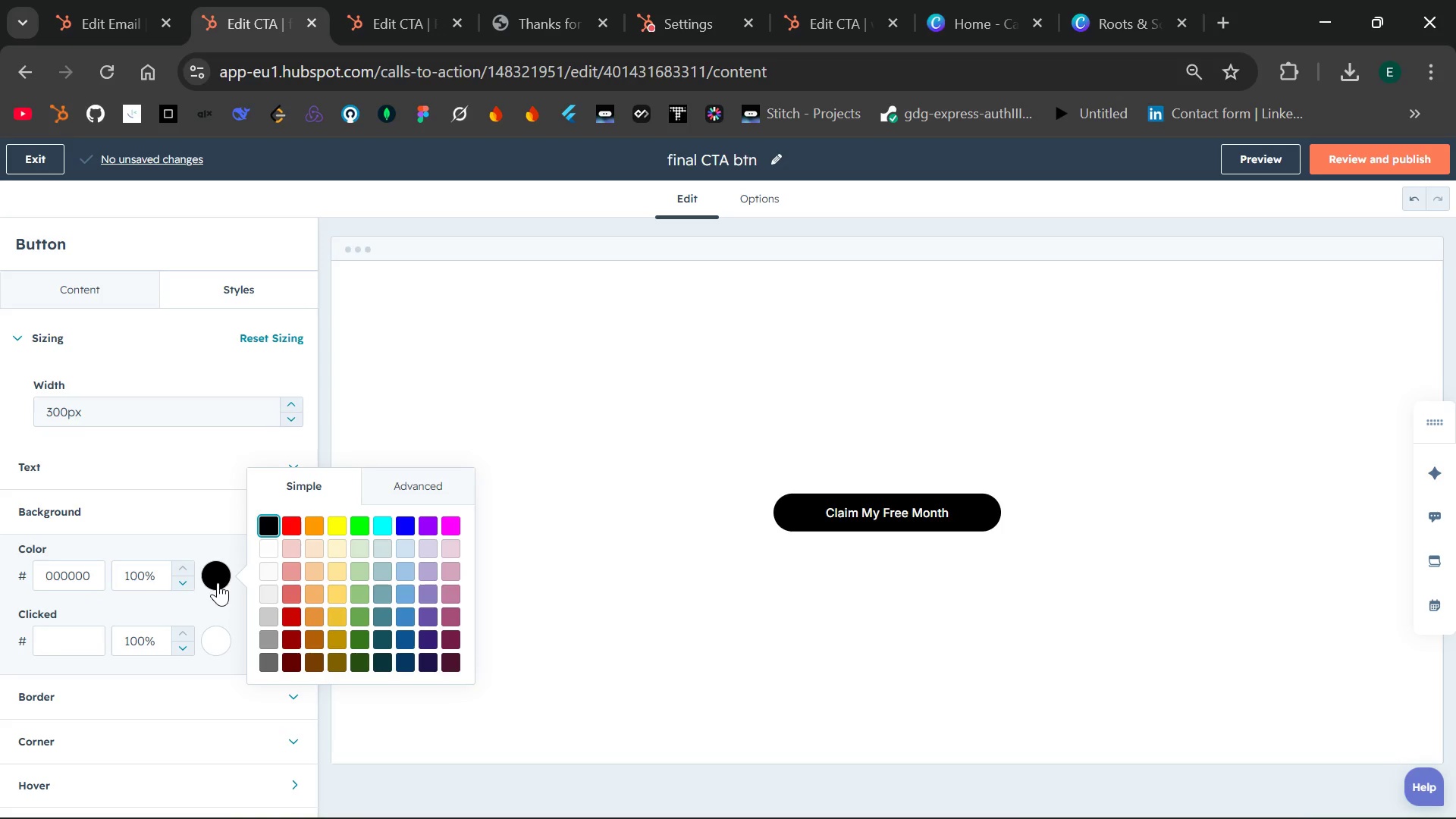 
left_click([402, 659])
 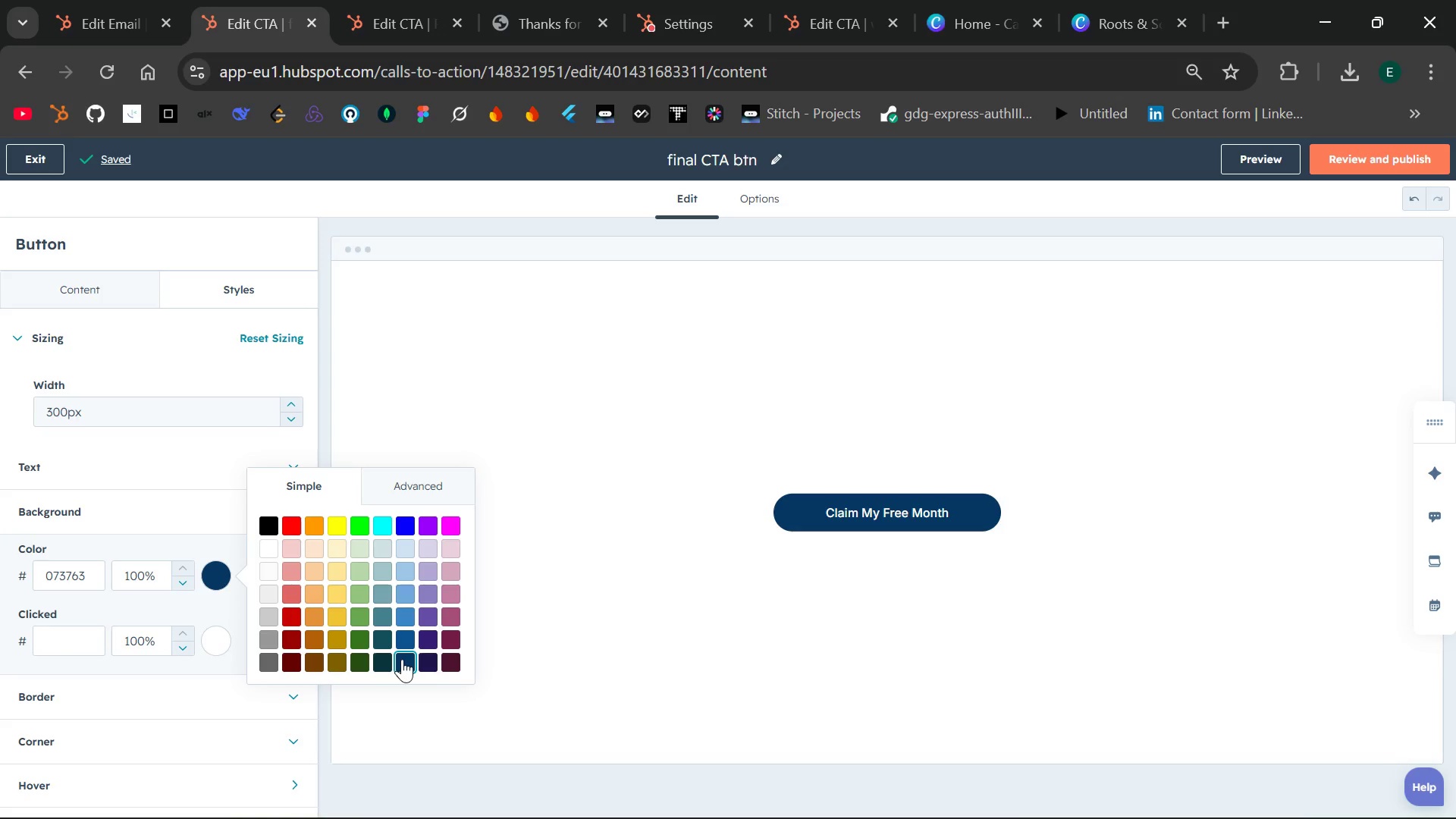 
wait(9.42)
 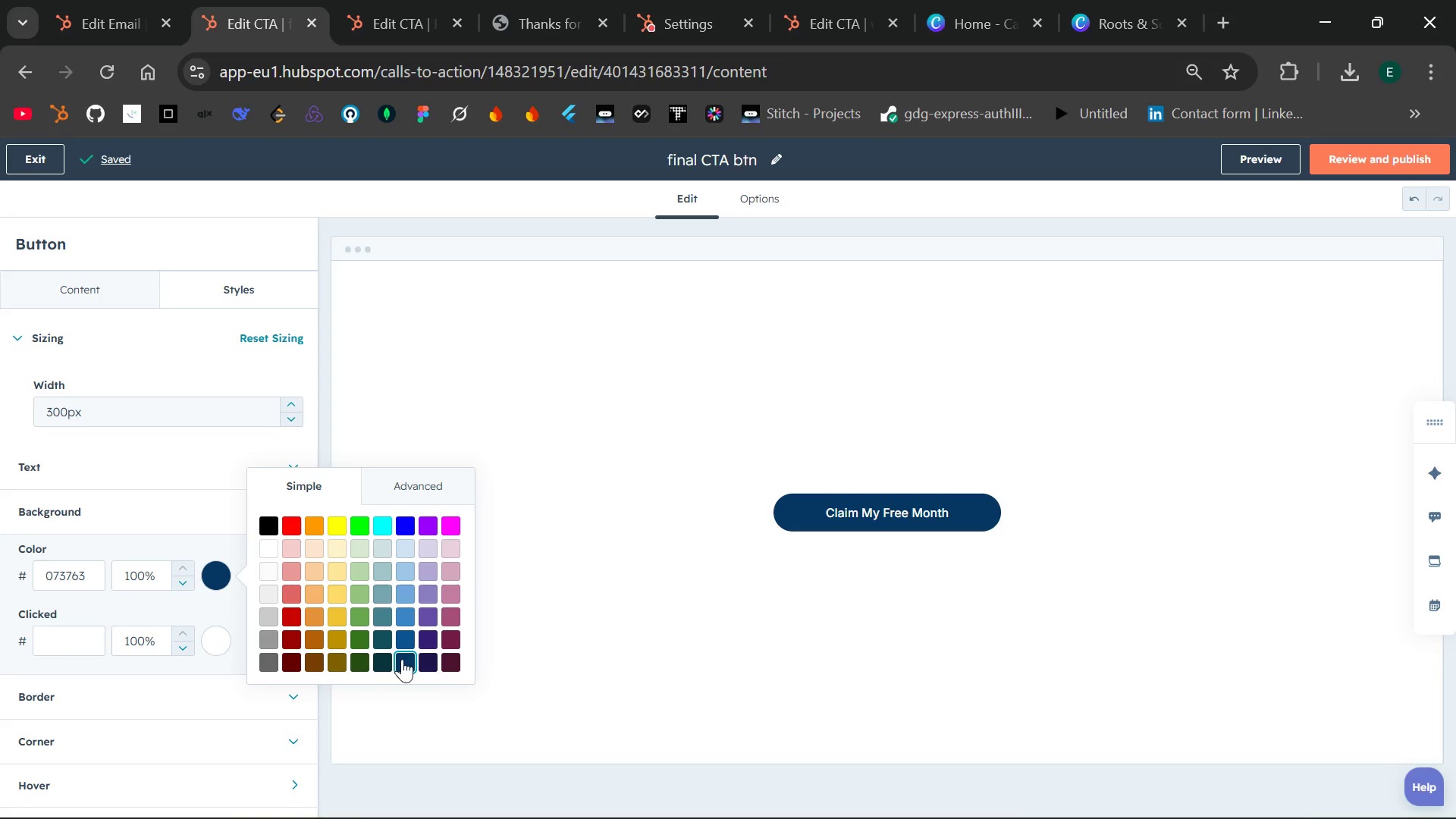 
left_click([189, 688])
 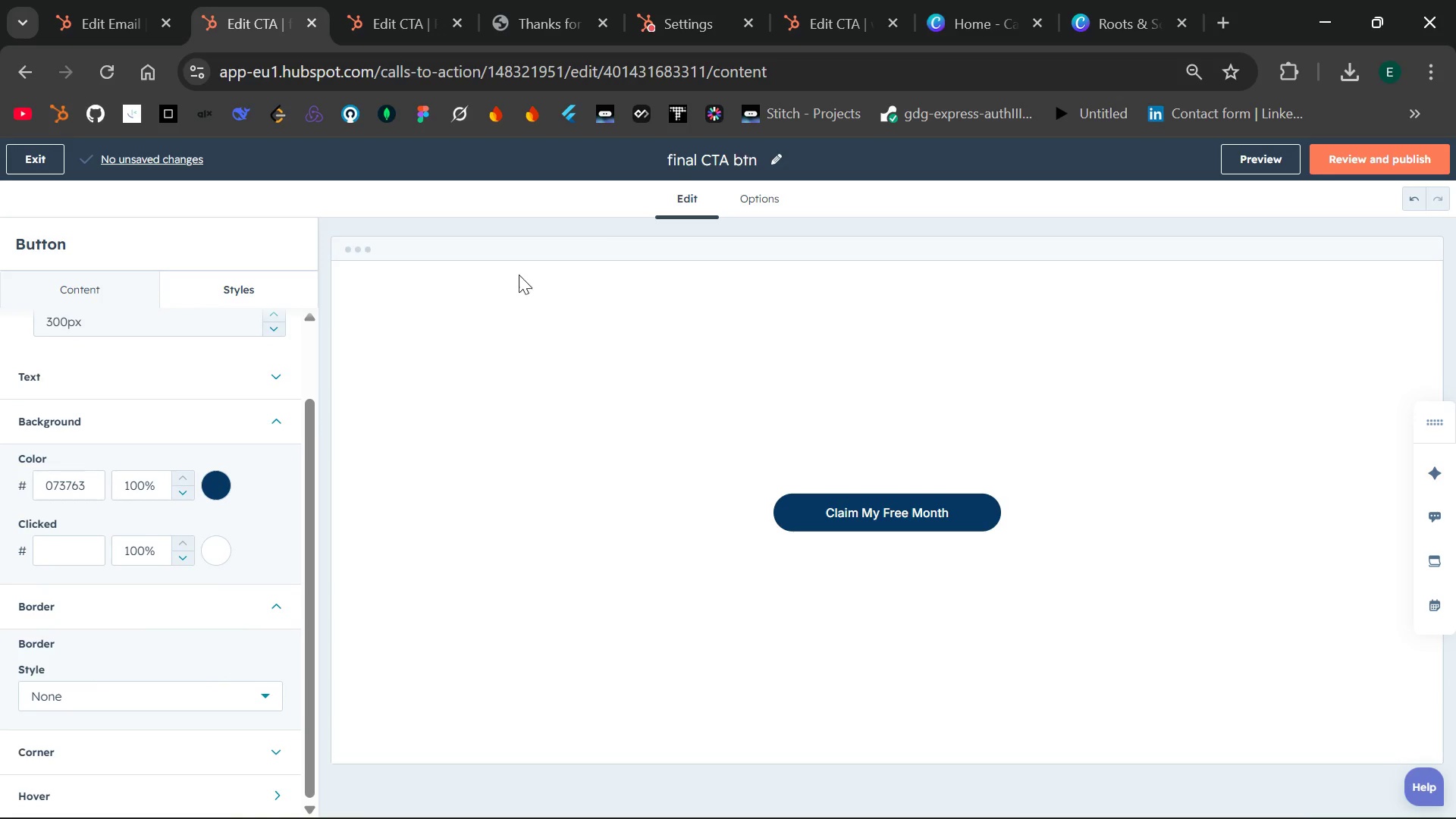 
wait(7.7)
 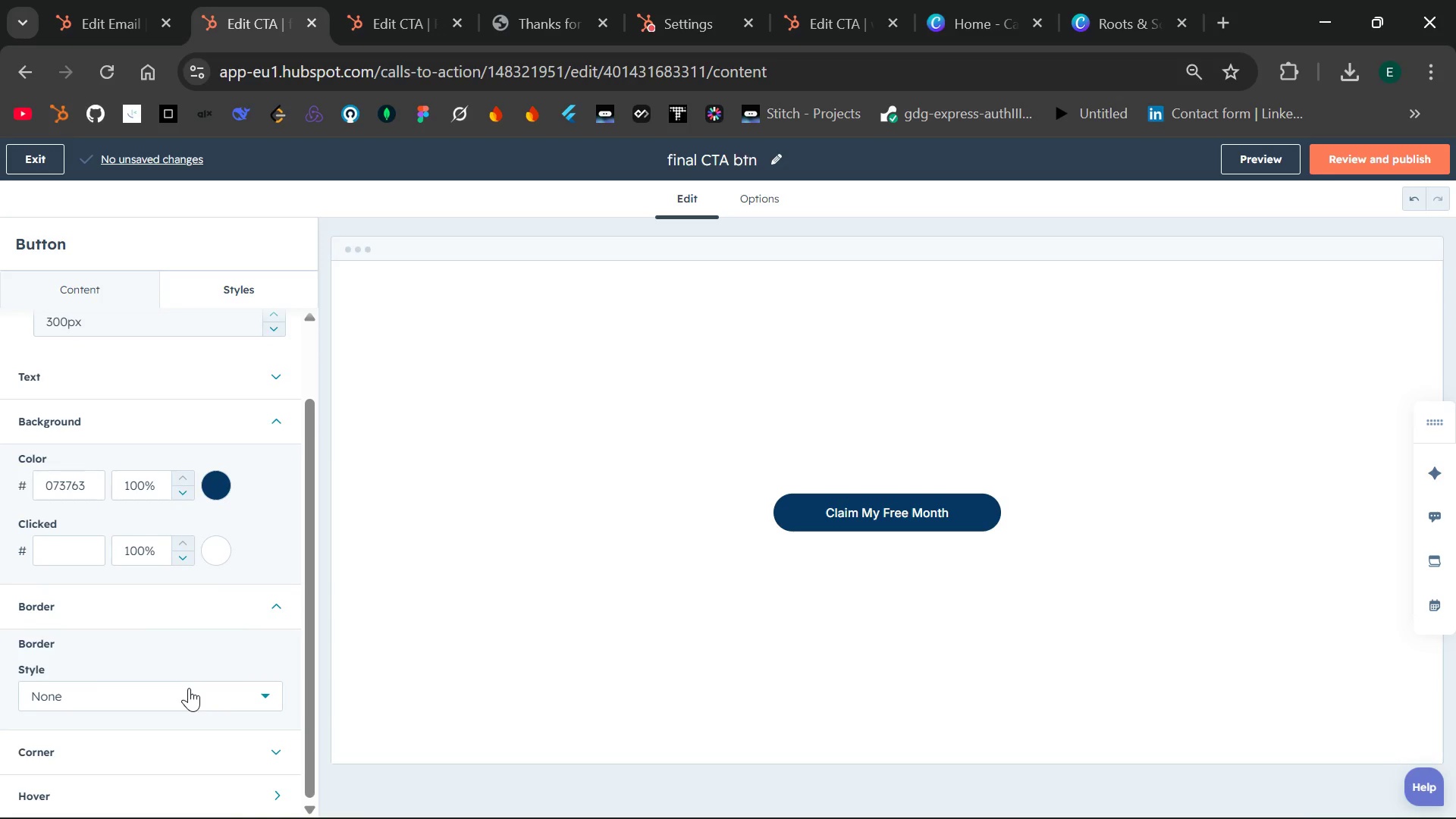 
left_click([1250, 162])
 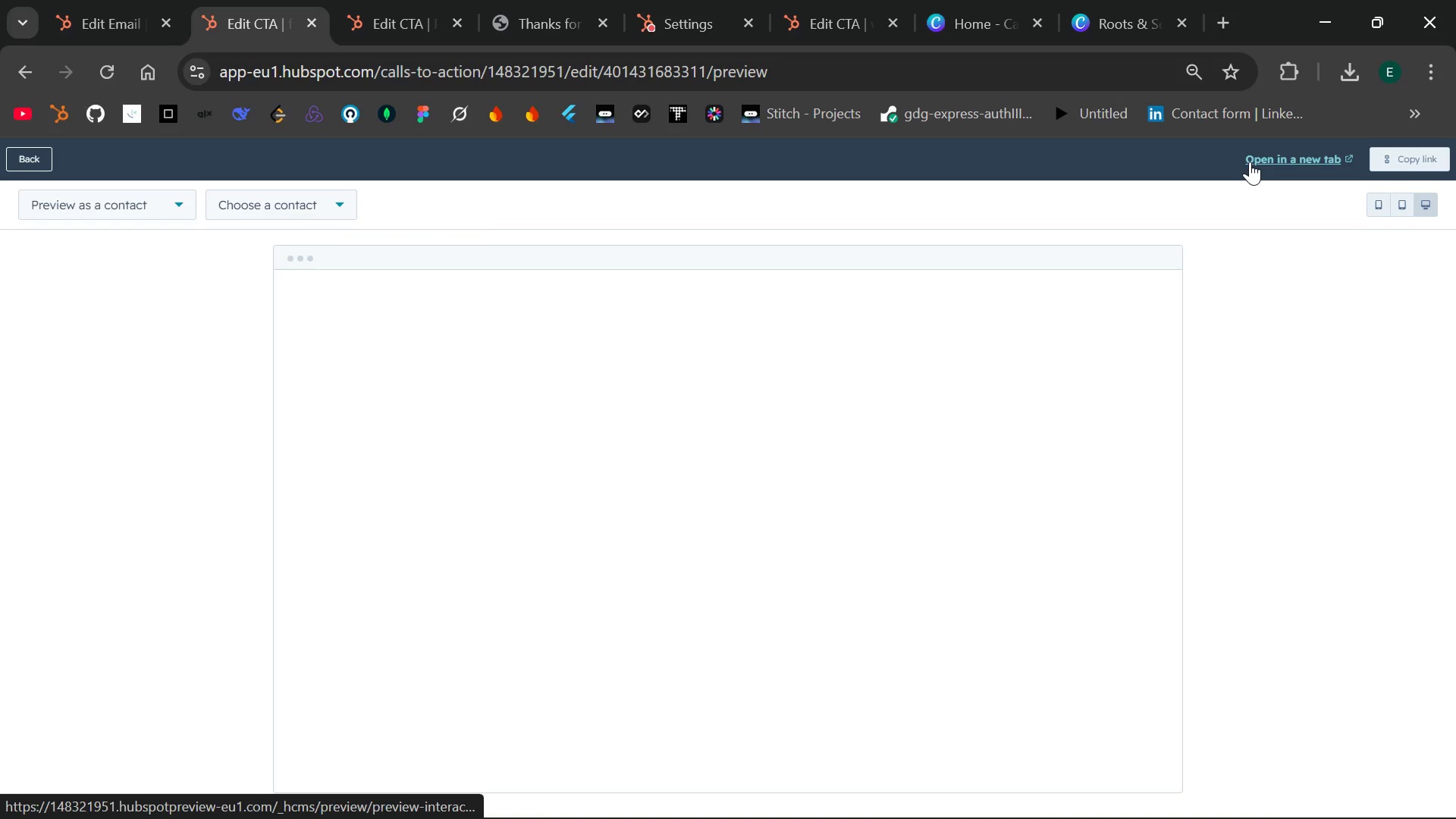 
wait(10.11)
 